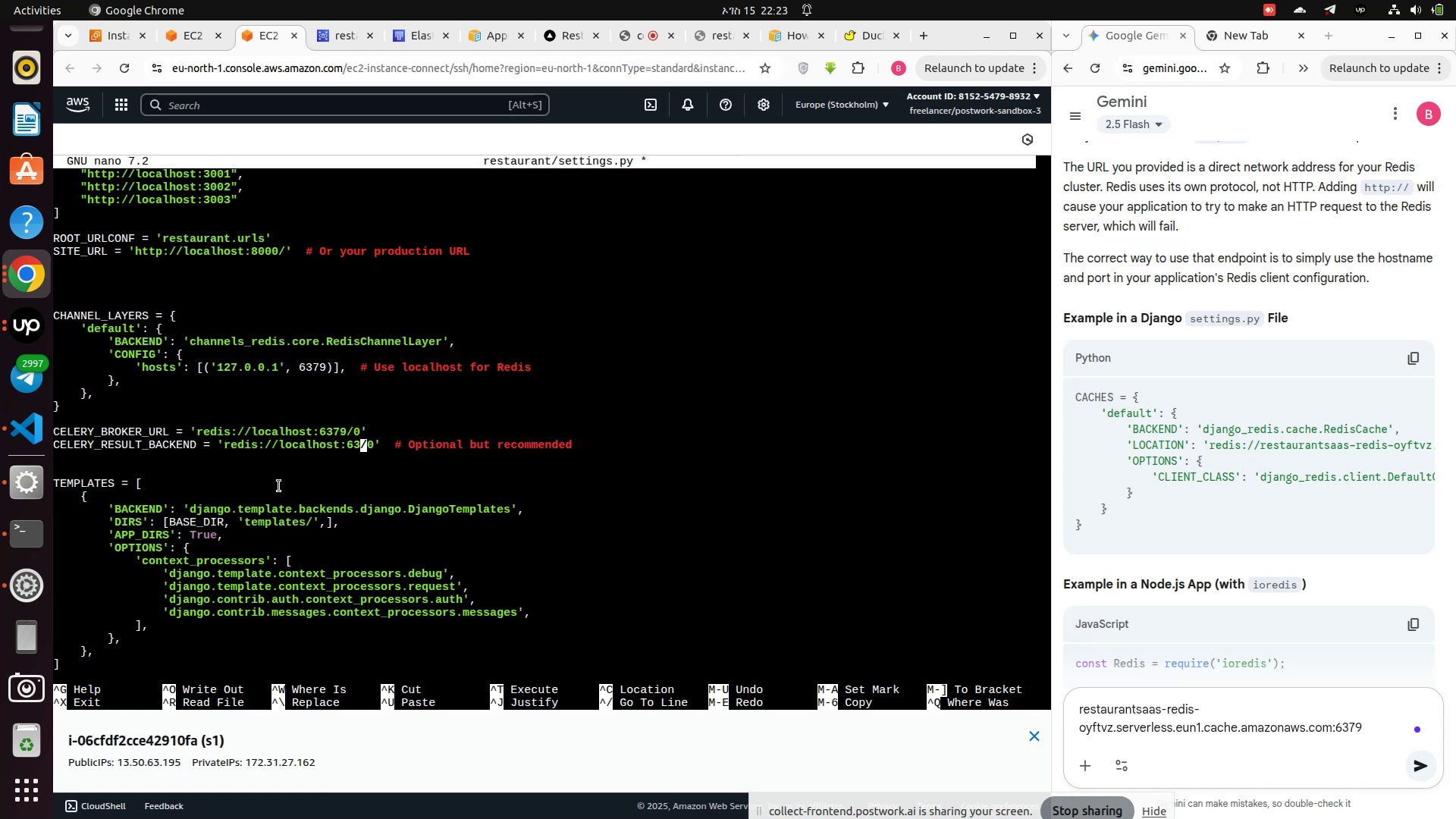 
key(Backspace)
 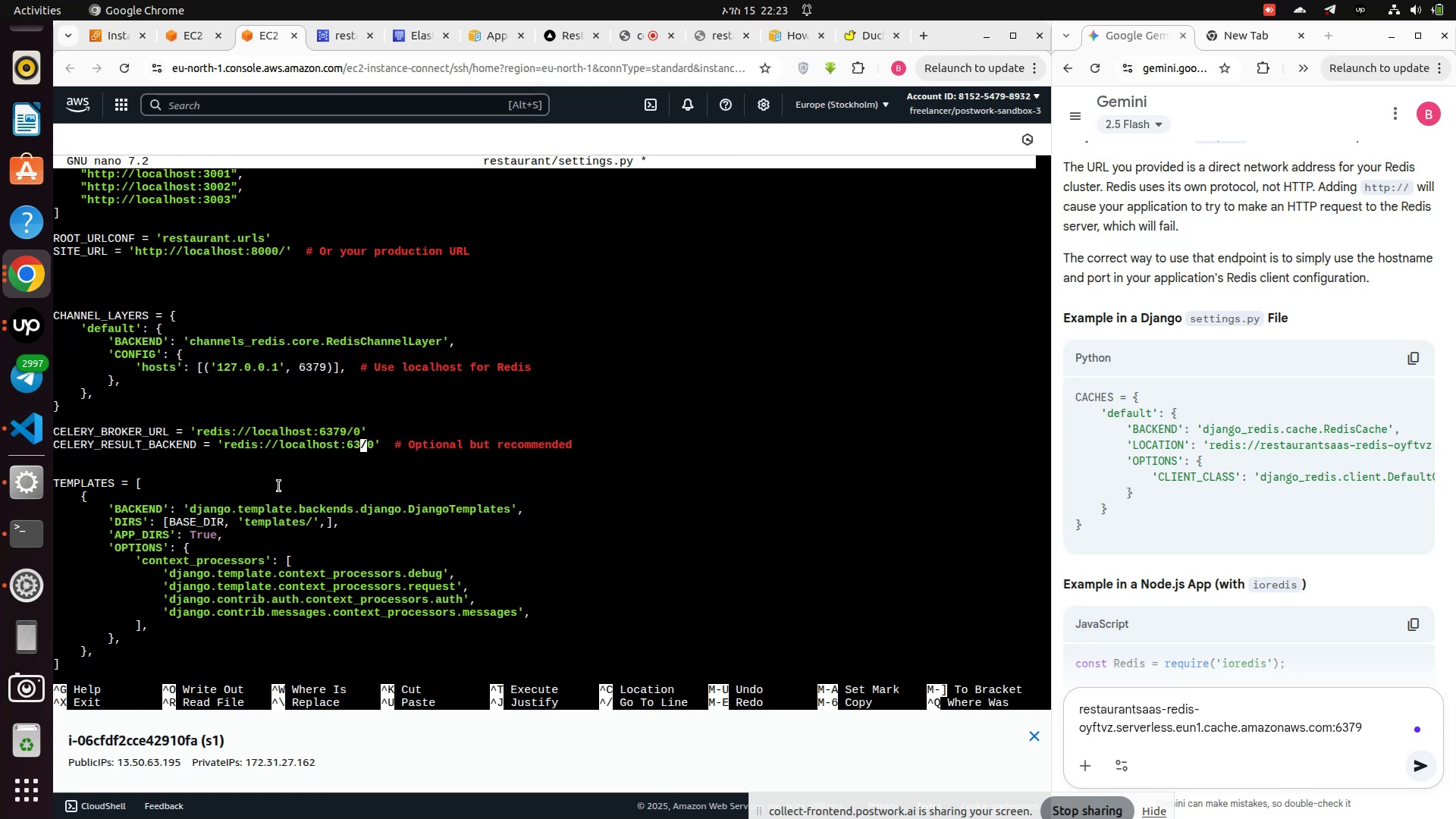 
key(Backspace)
 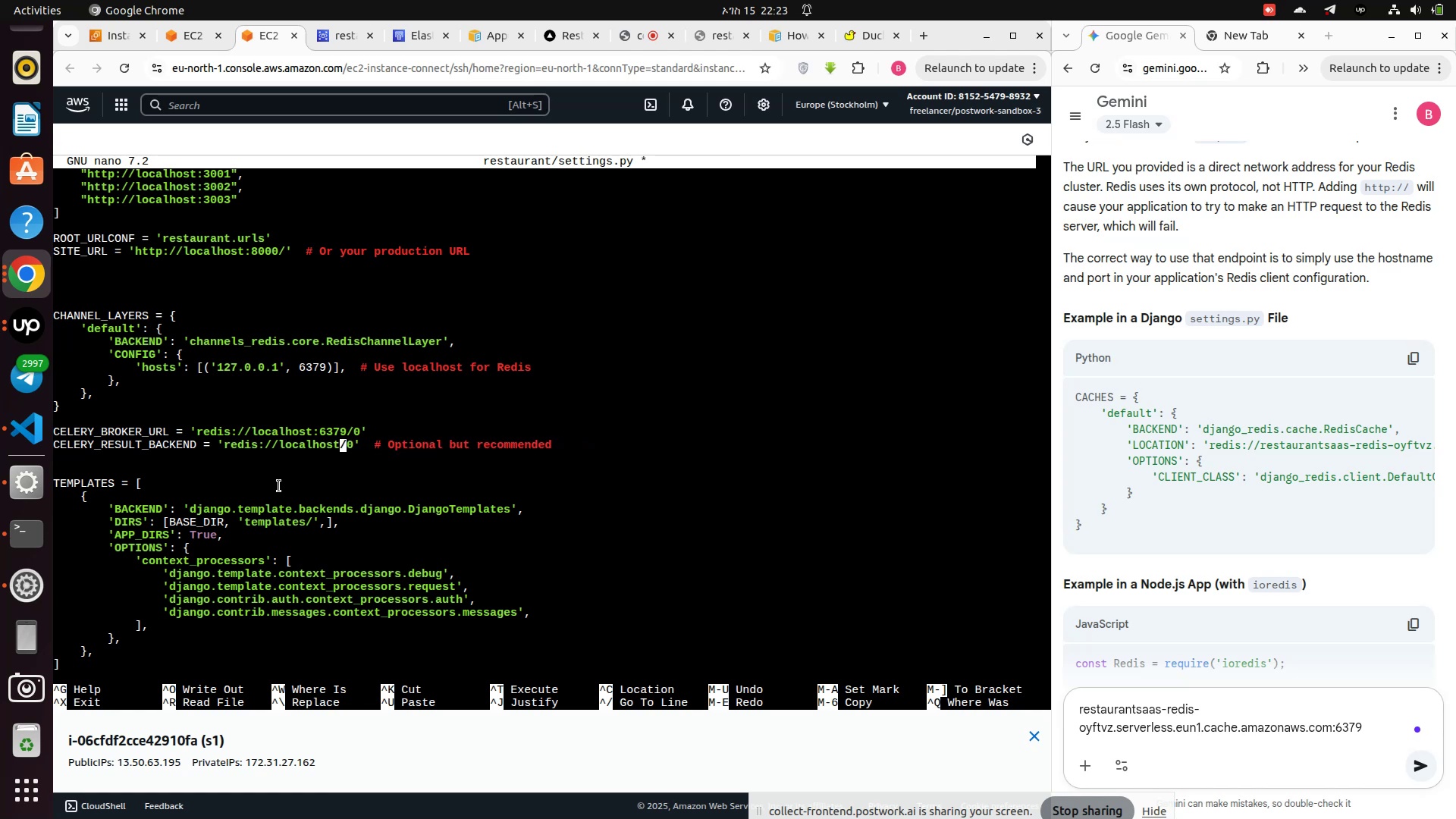 
key(Backspace)
 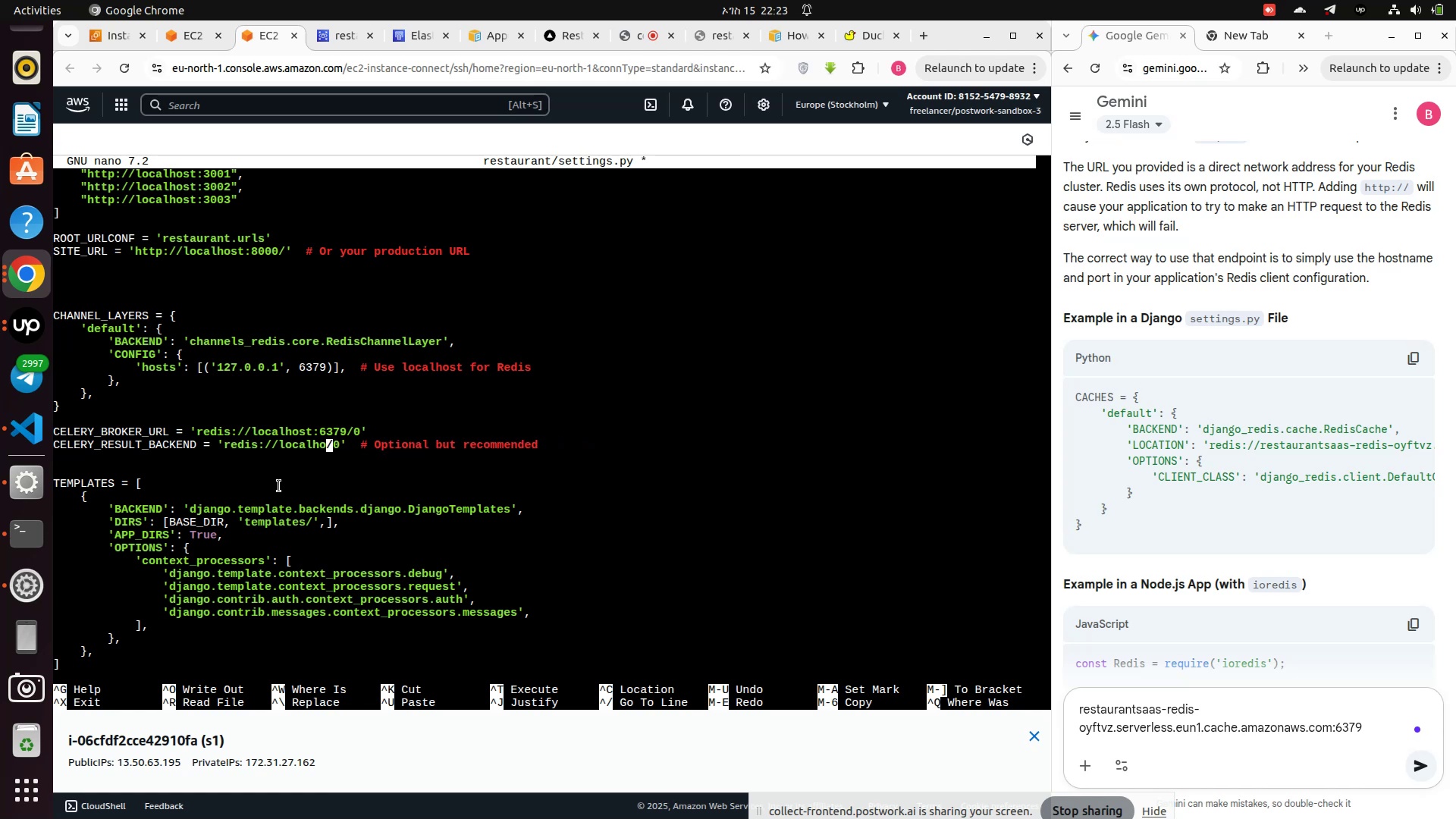 
key(Backspace)
 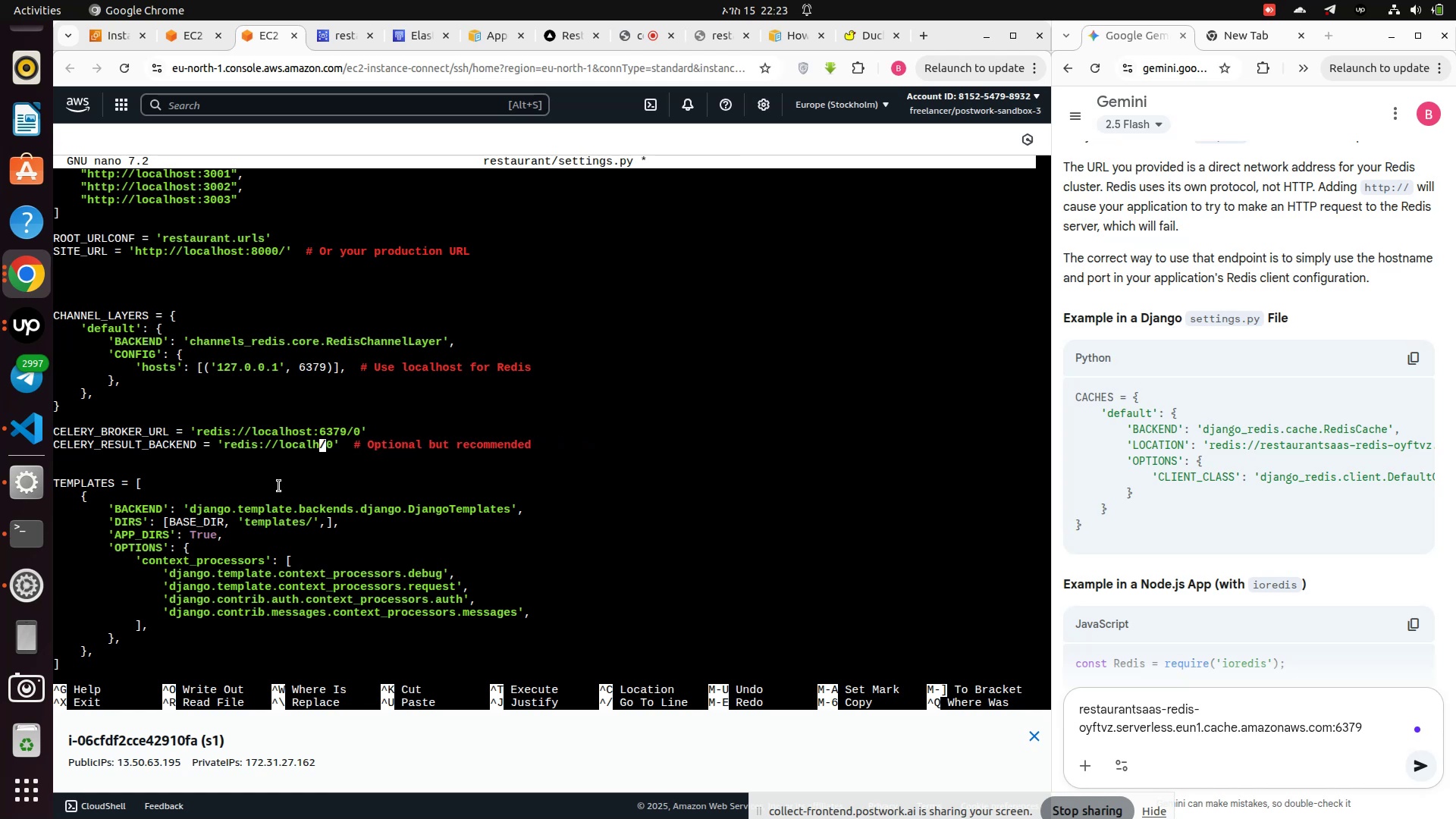 
key(Backspace)
 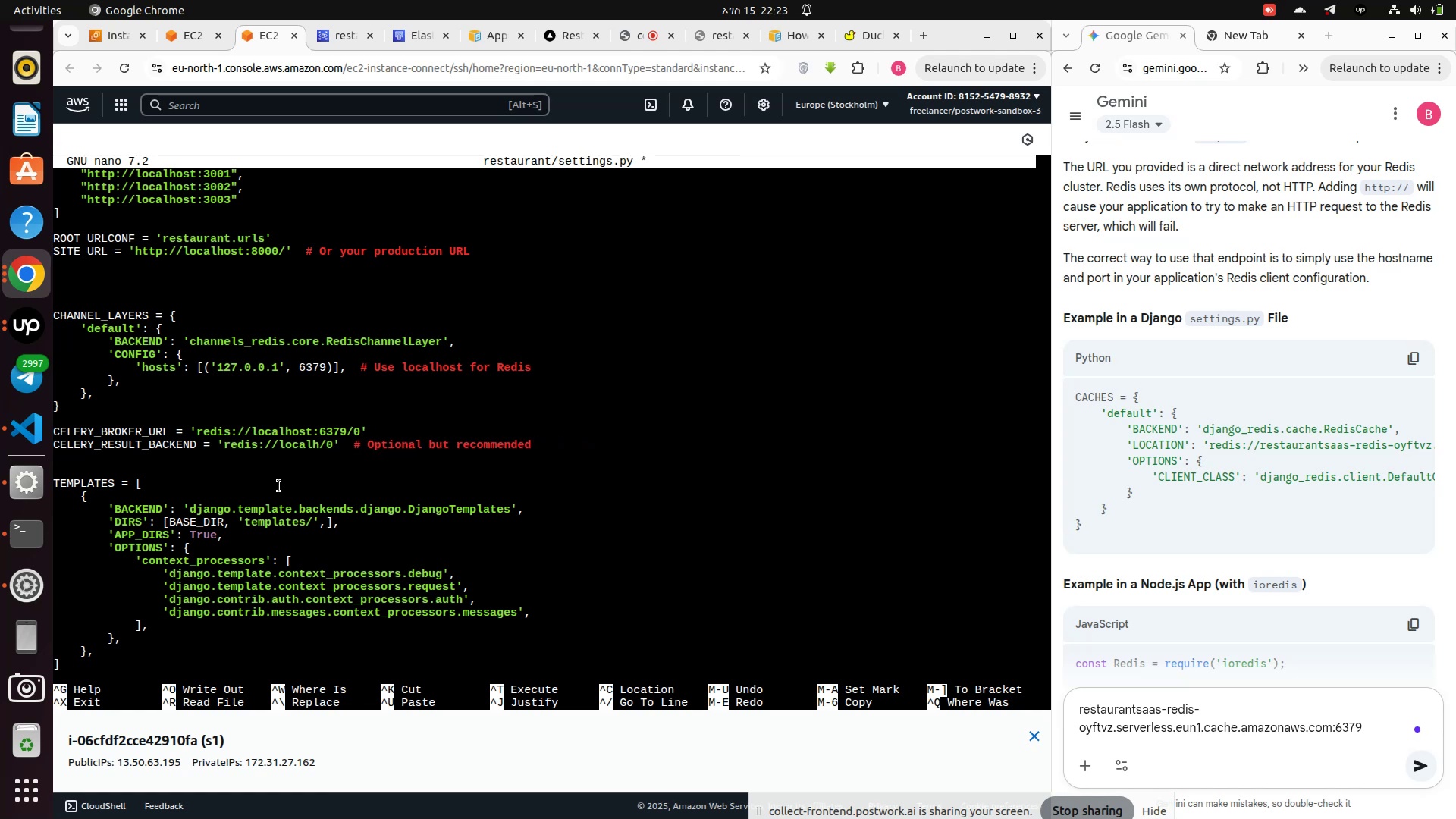 
key(Backspace)
 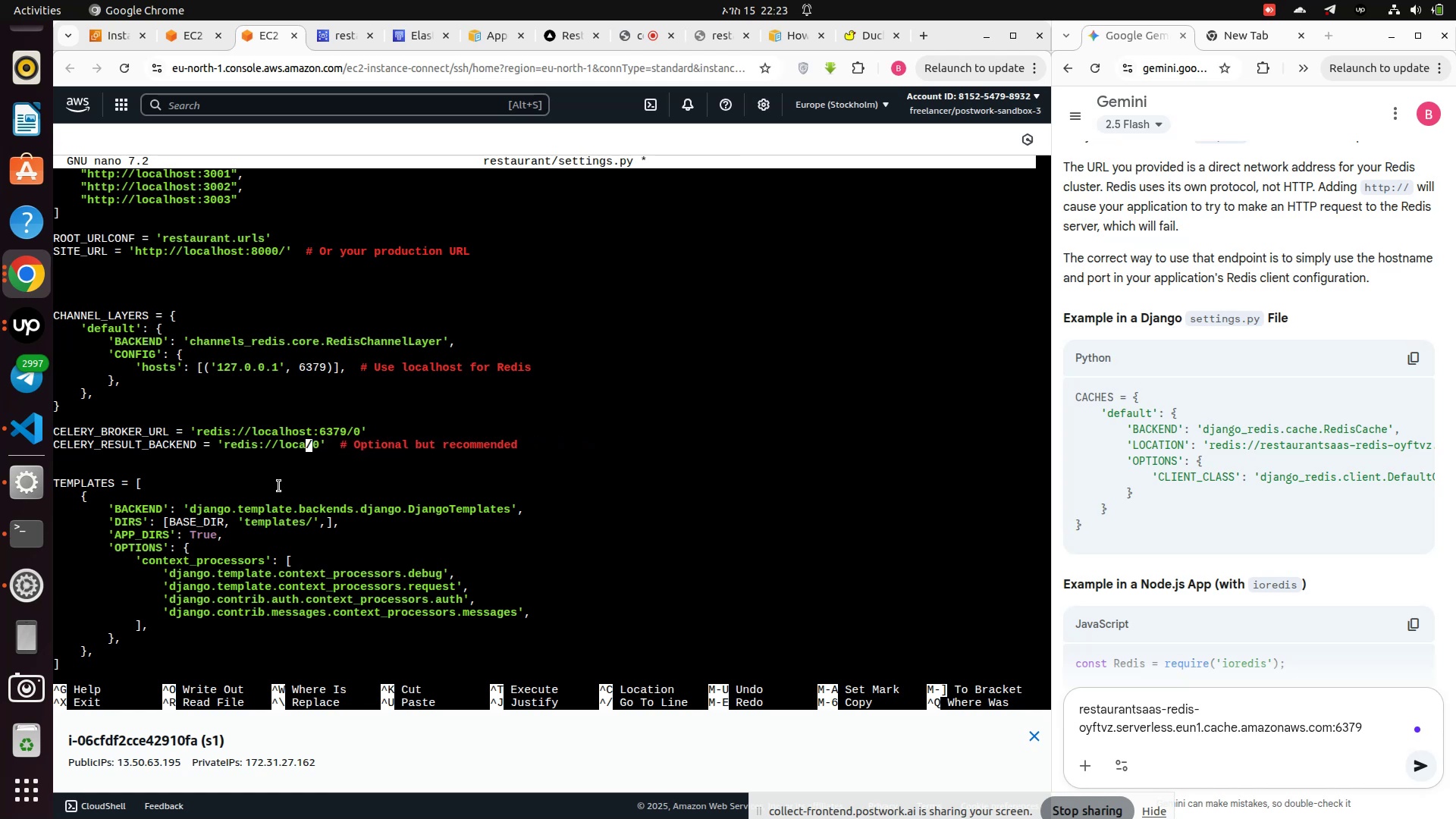 
key(Backspace)
 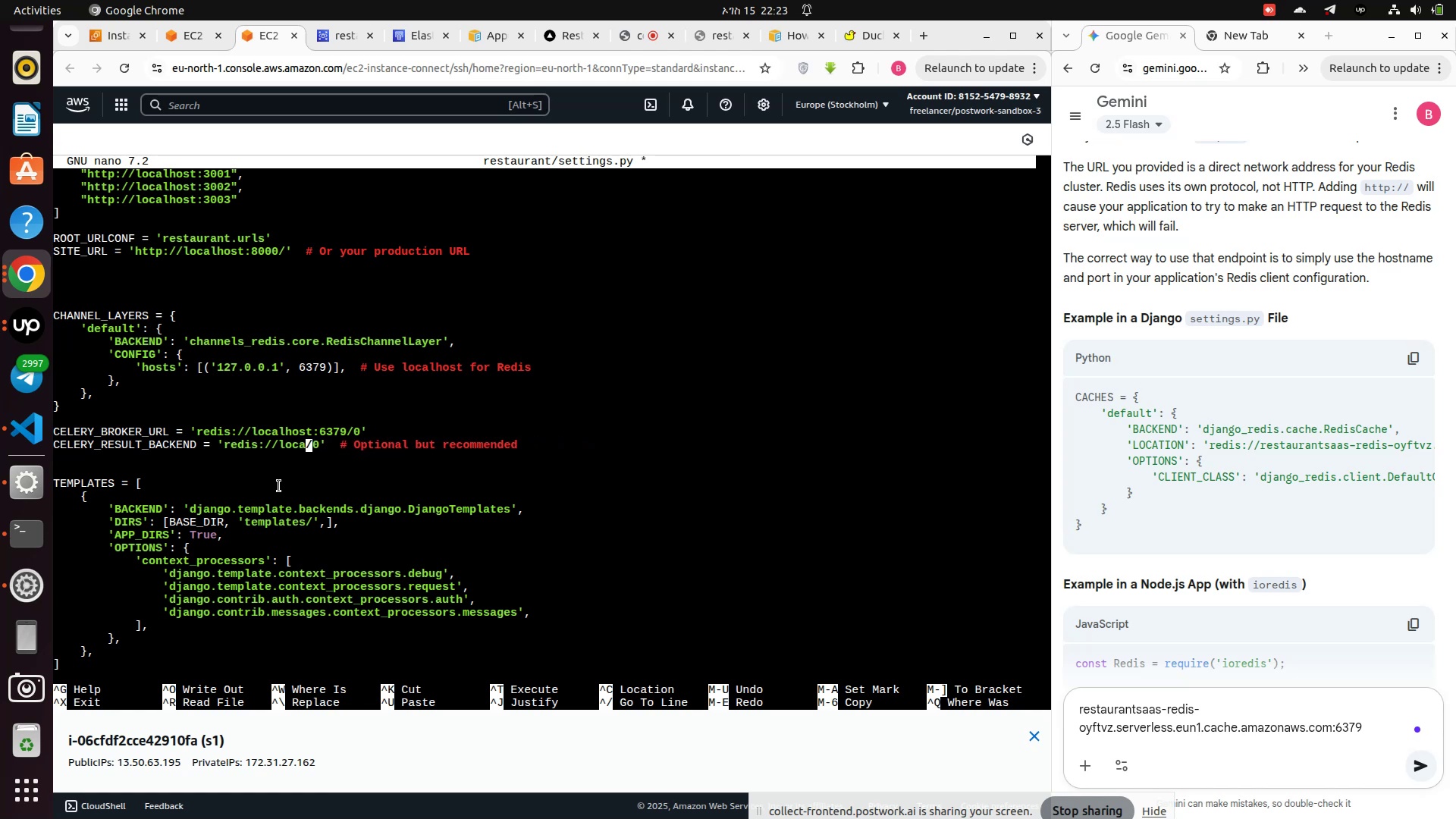 
key(Backspace)
 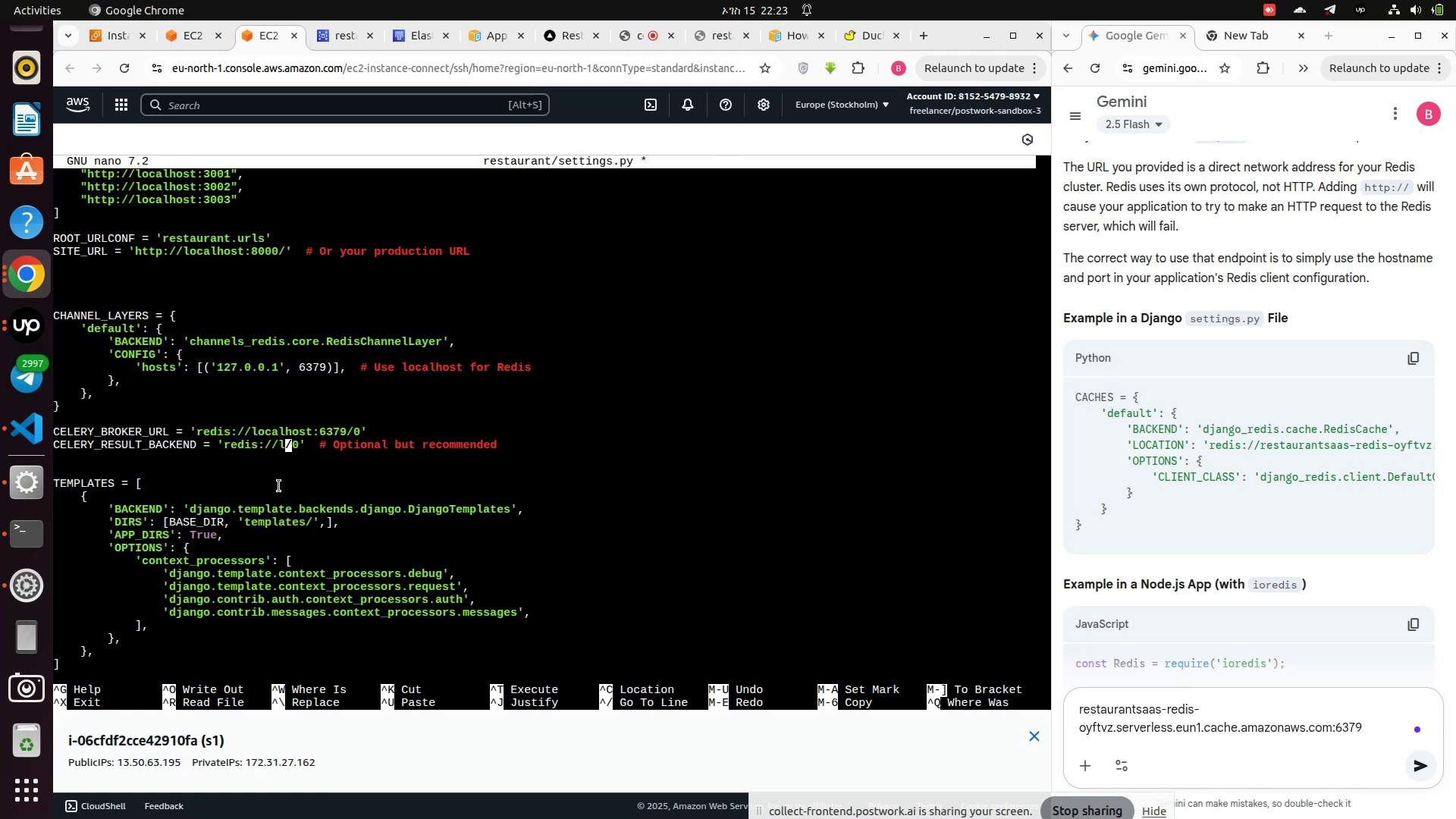 
key(Backspace)
 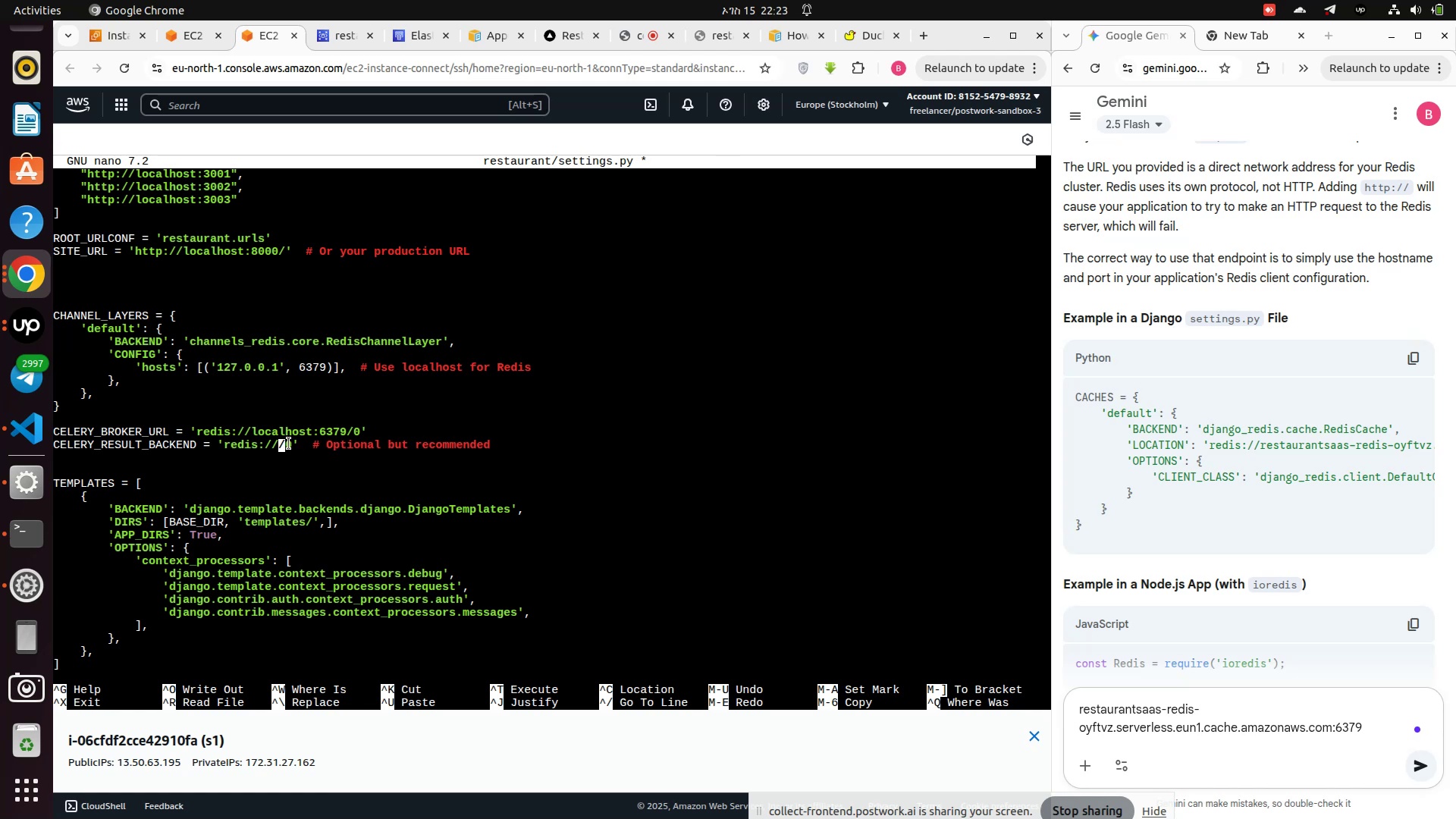 
right_click([284, 444])
 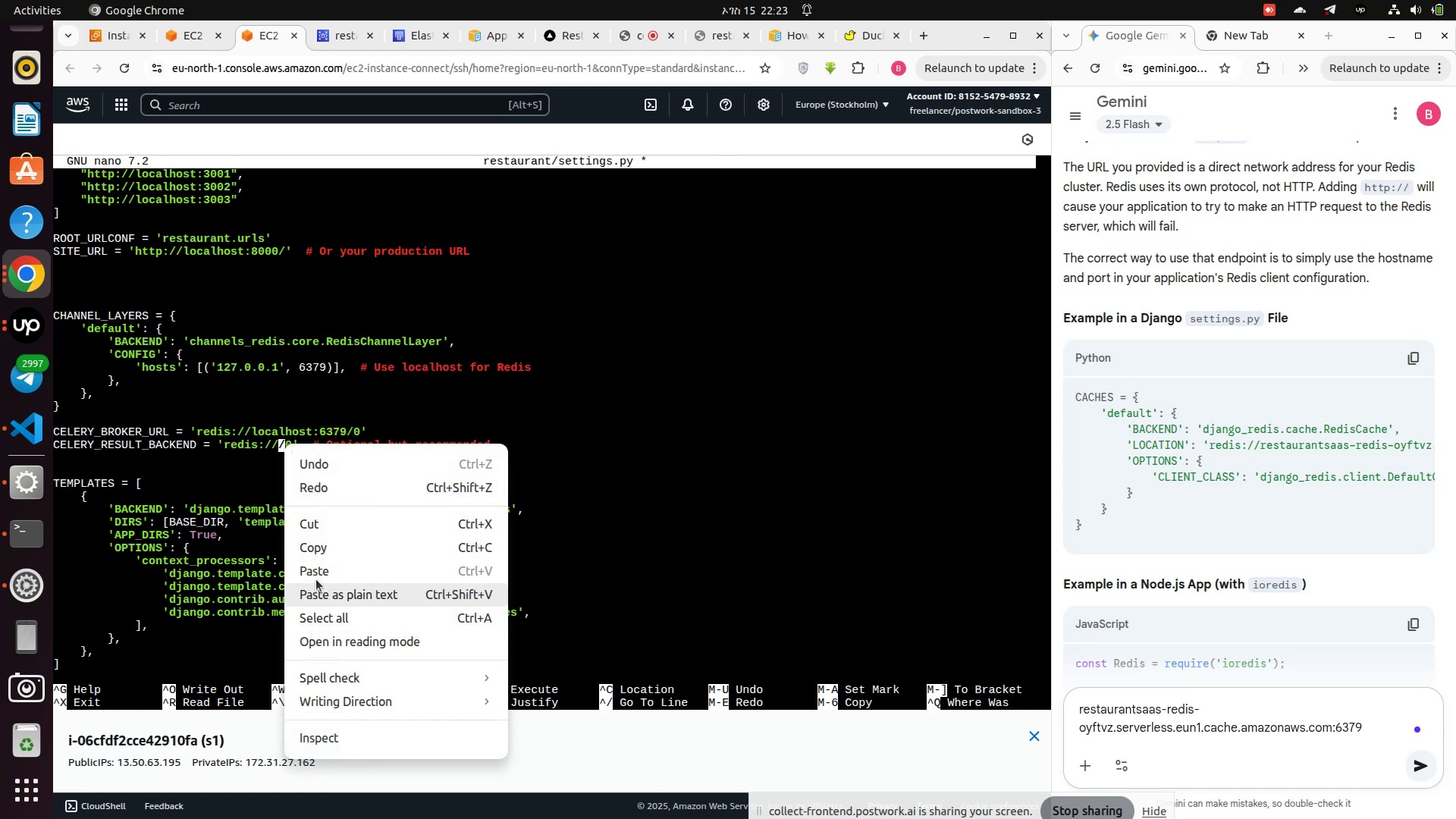 
left_click([316, 571])
 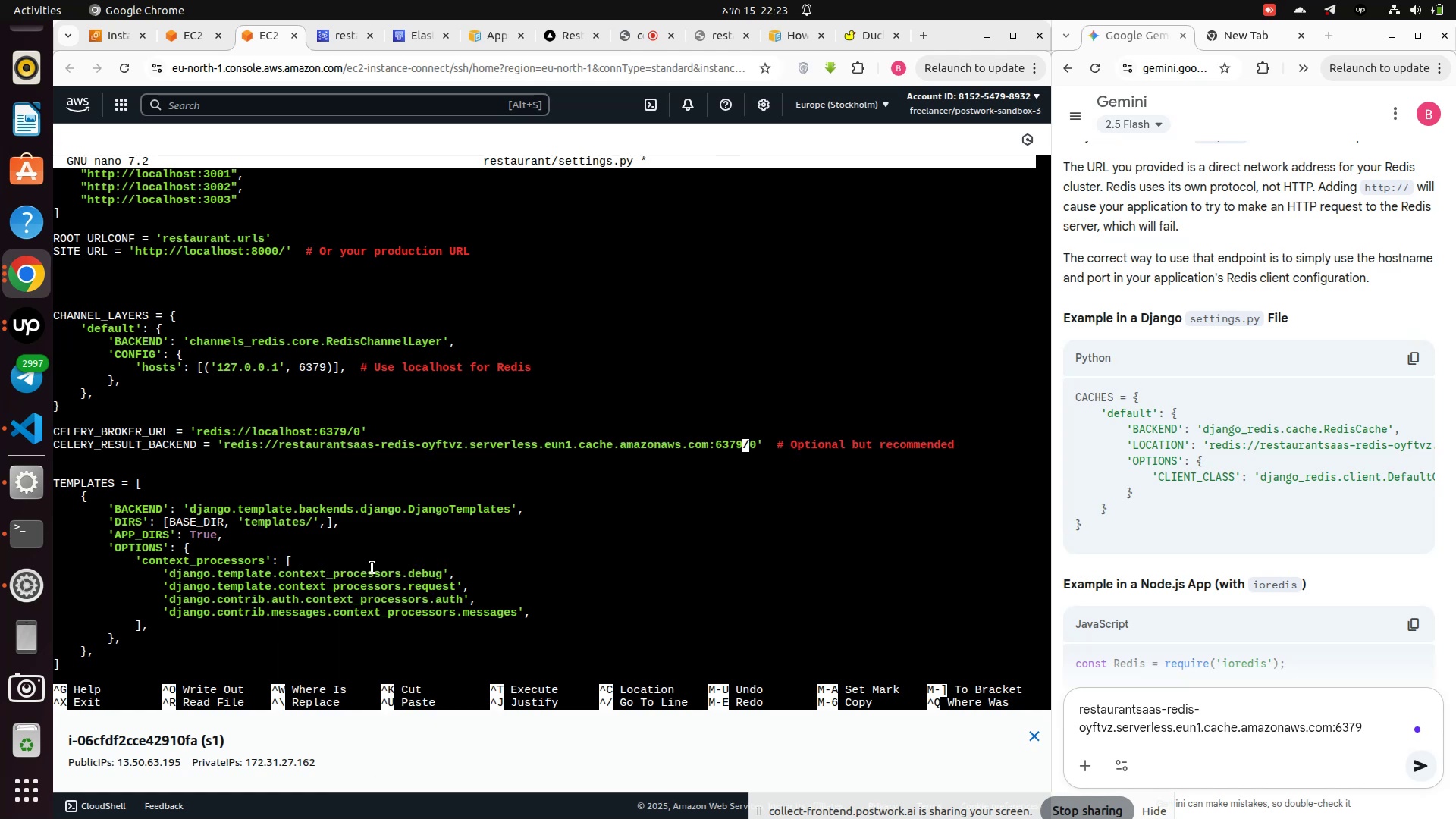 
key(ArrowRight)
 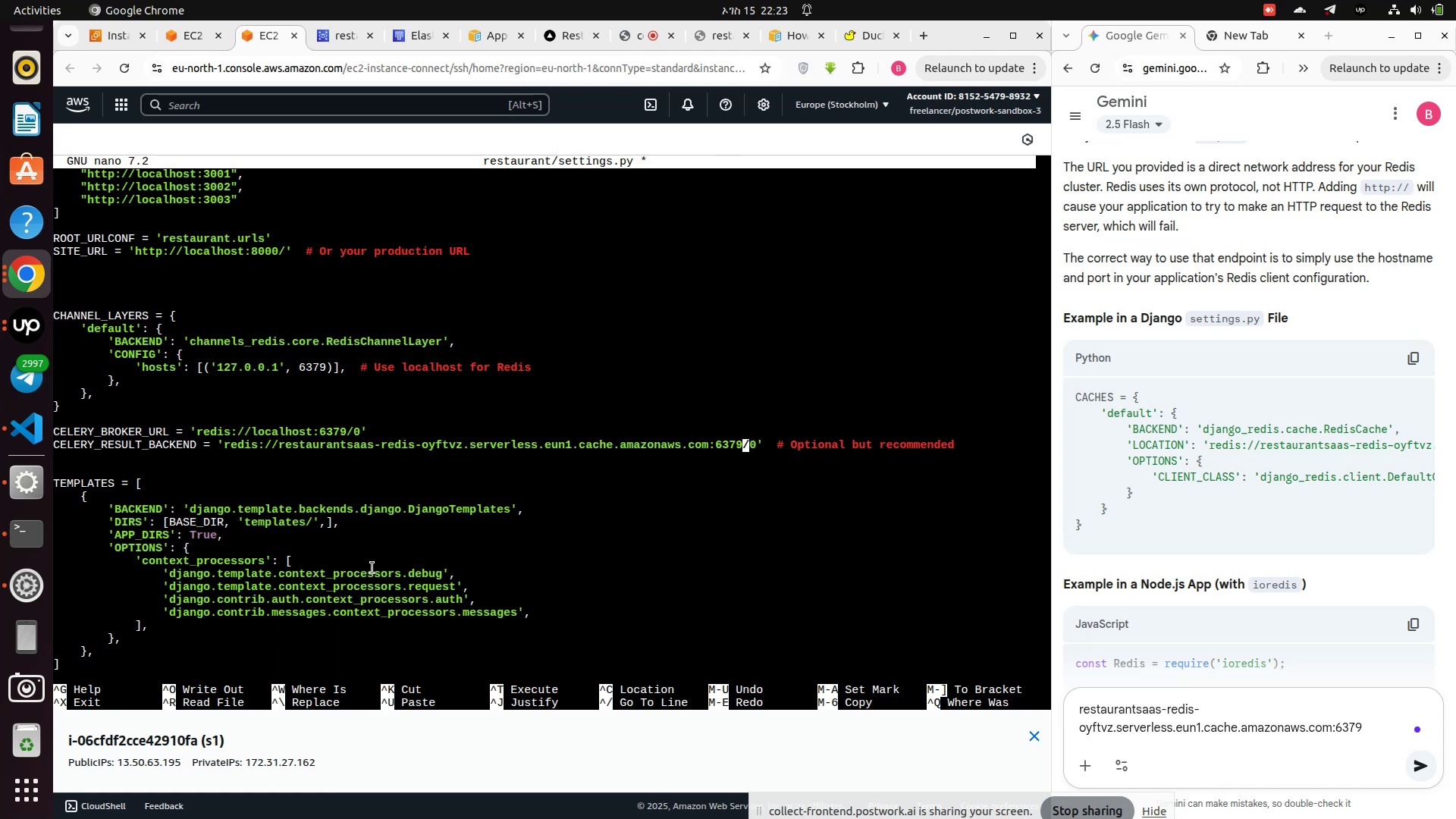 
key(ArrowRight)
 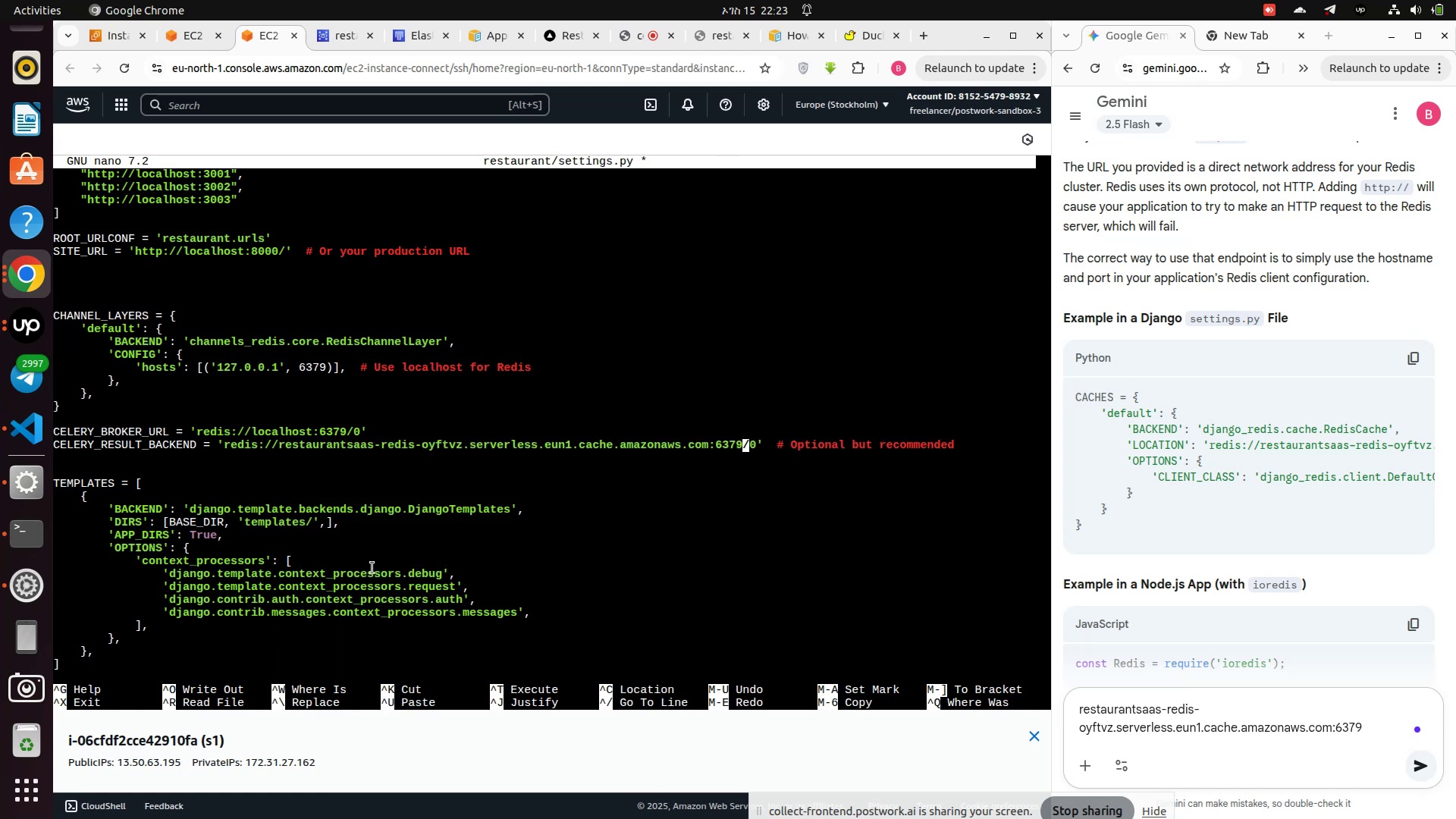 
key(ArrowRight)
 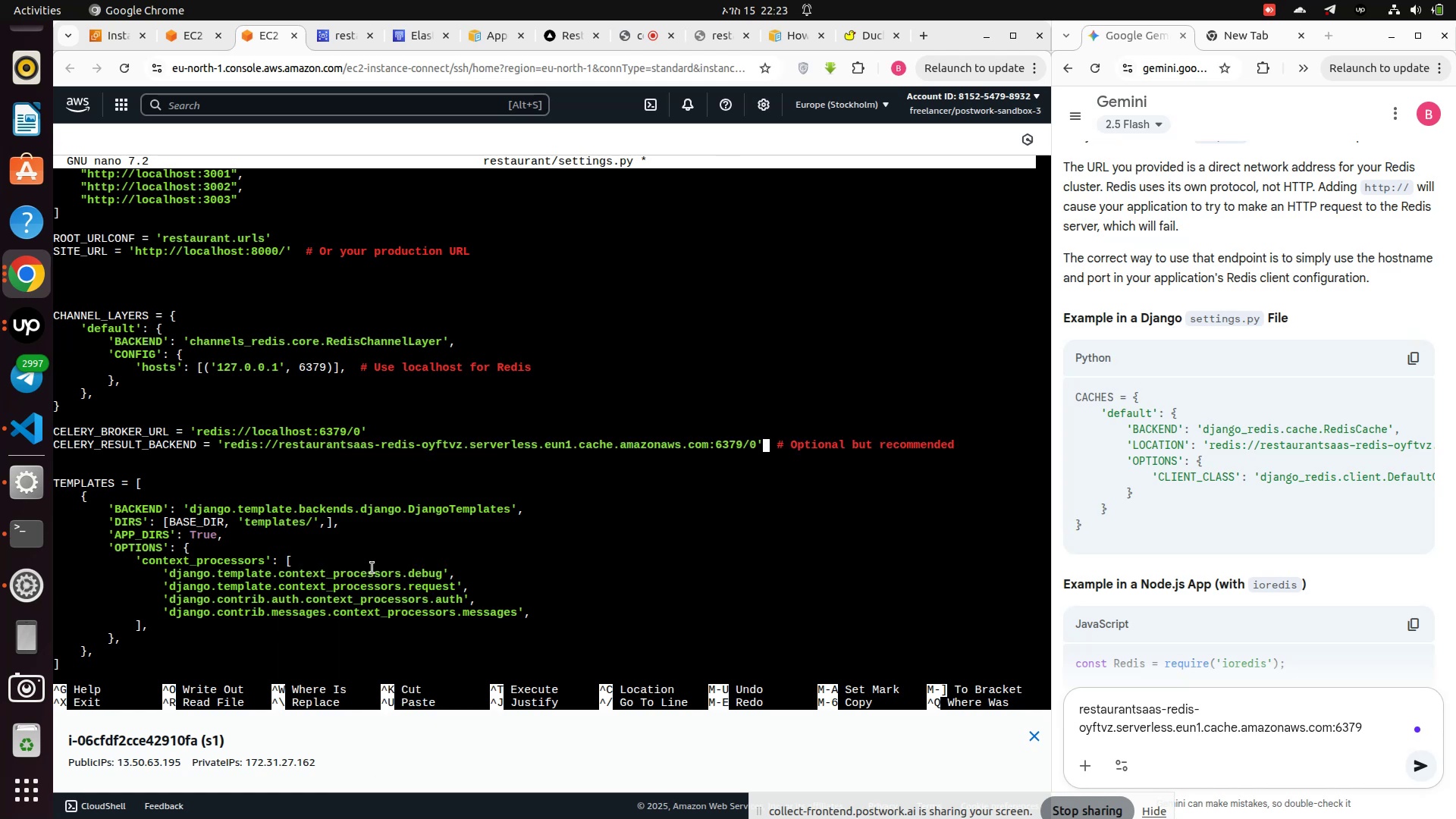 
key(ArrowUp)
 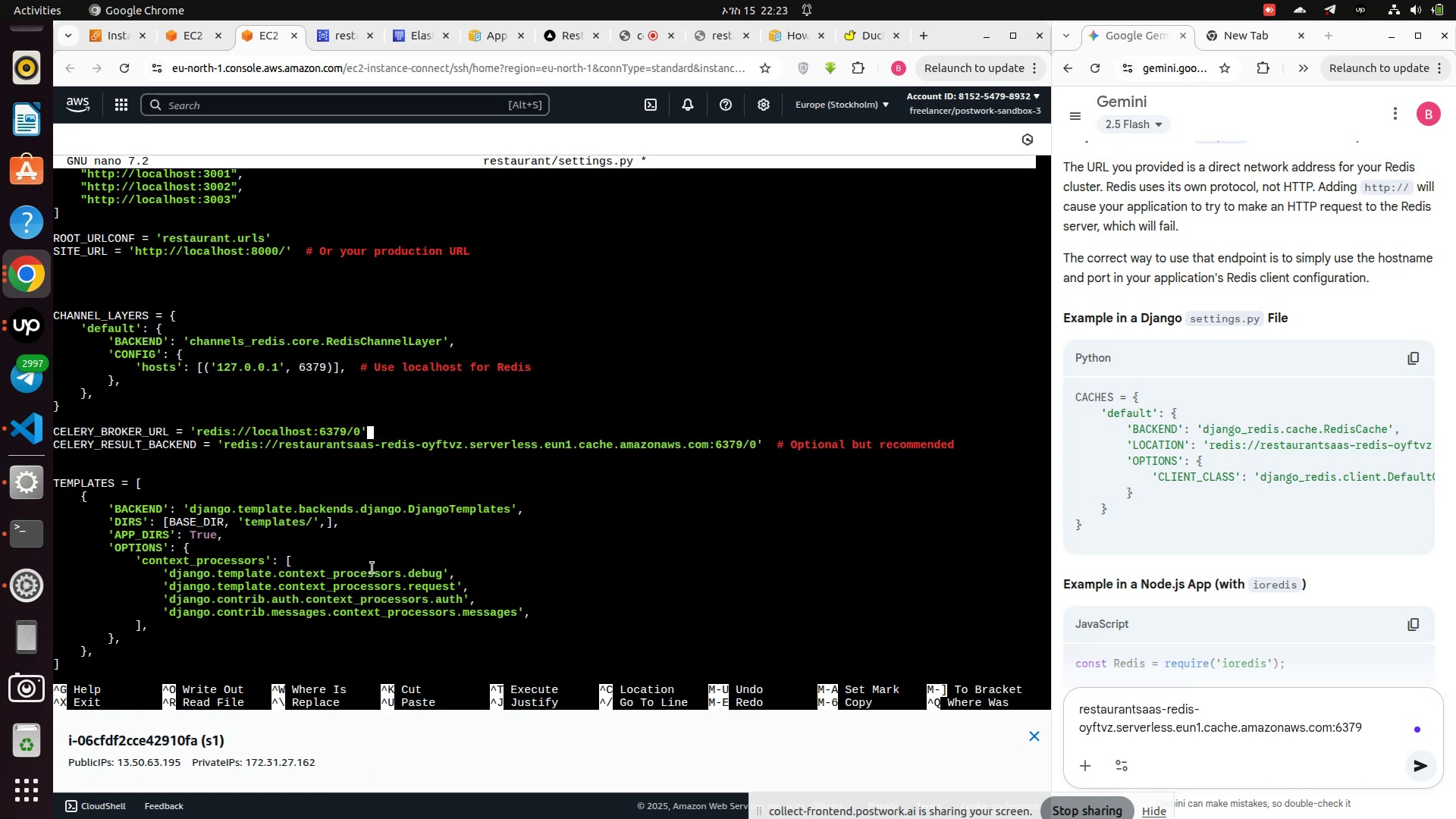 
key(ArrowLeft)
 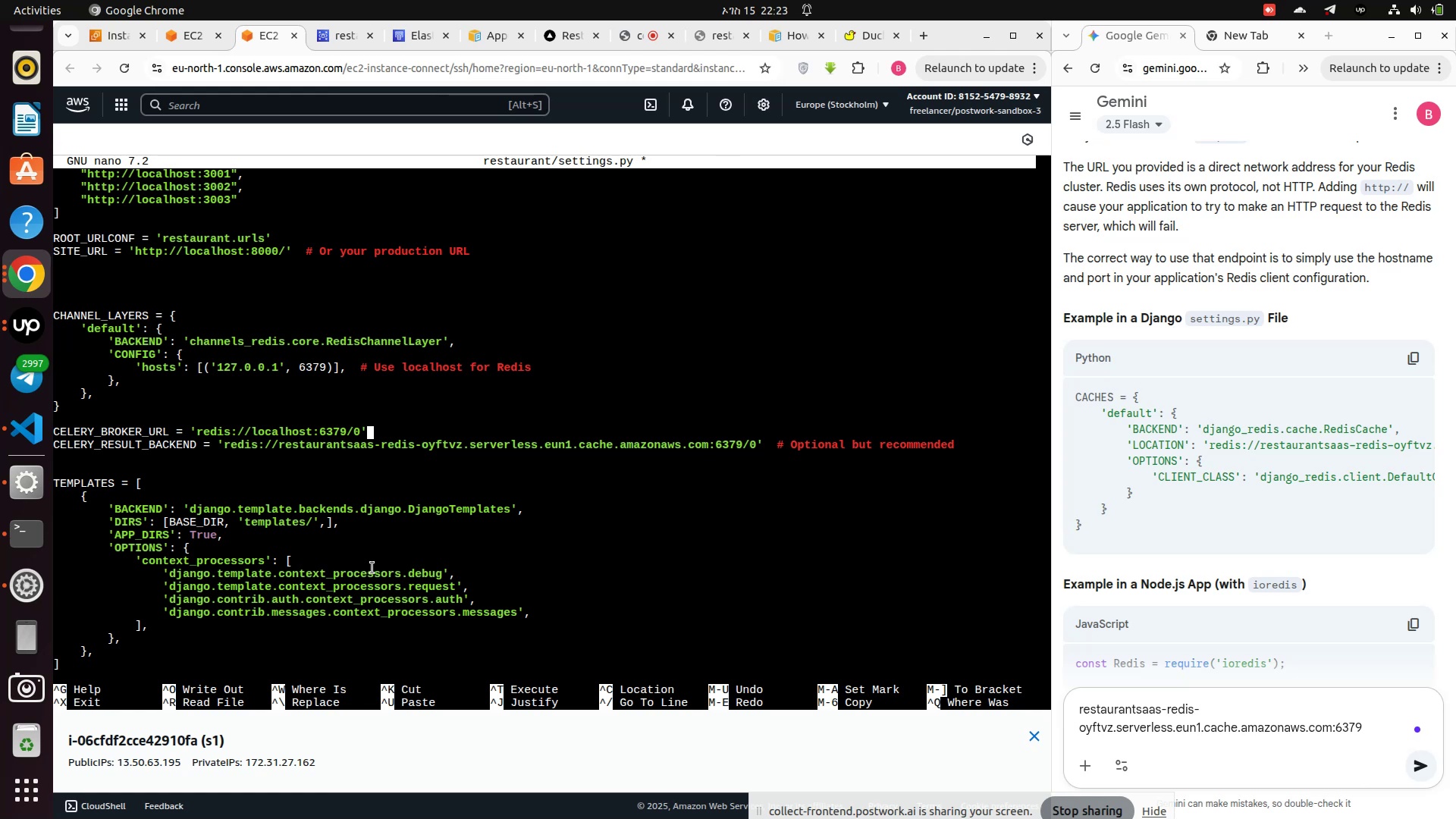 
key(ArrowLeft)
 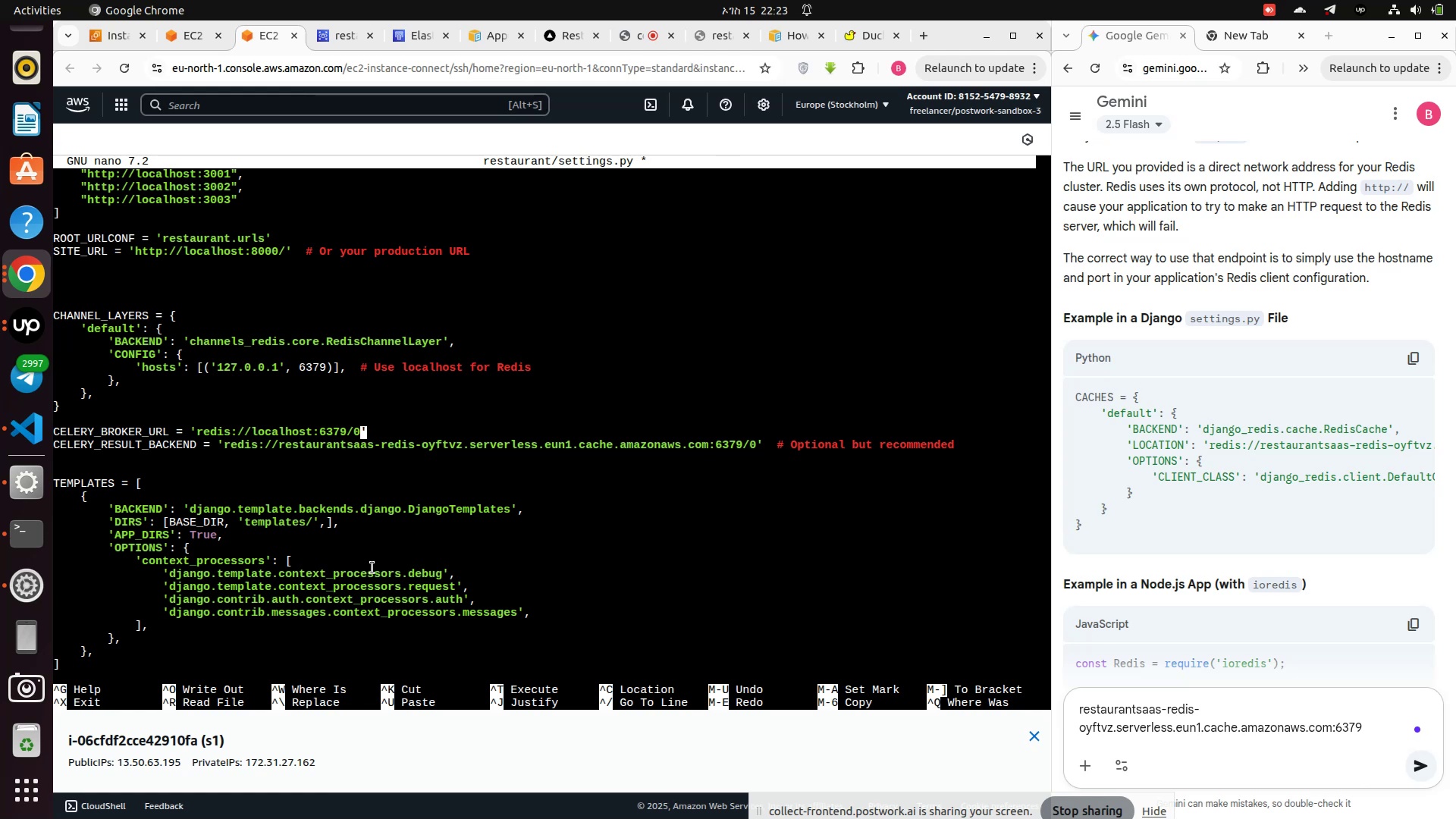 
key(ArrowLeft)
 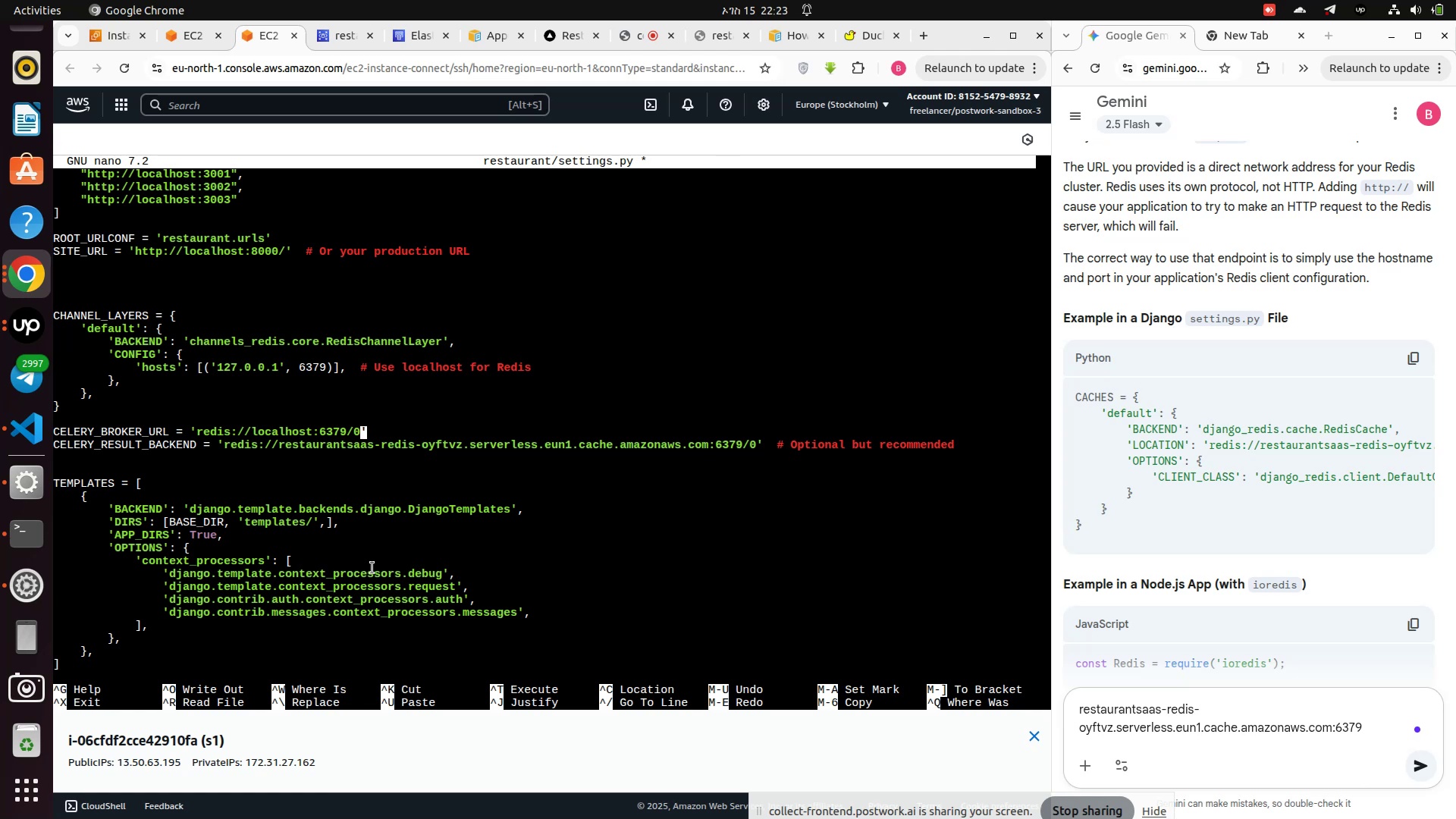 
key(ArrowLeft)
 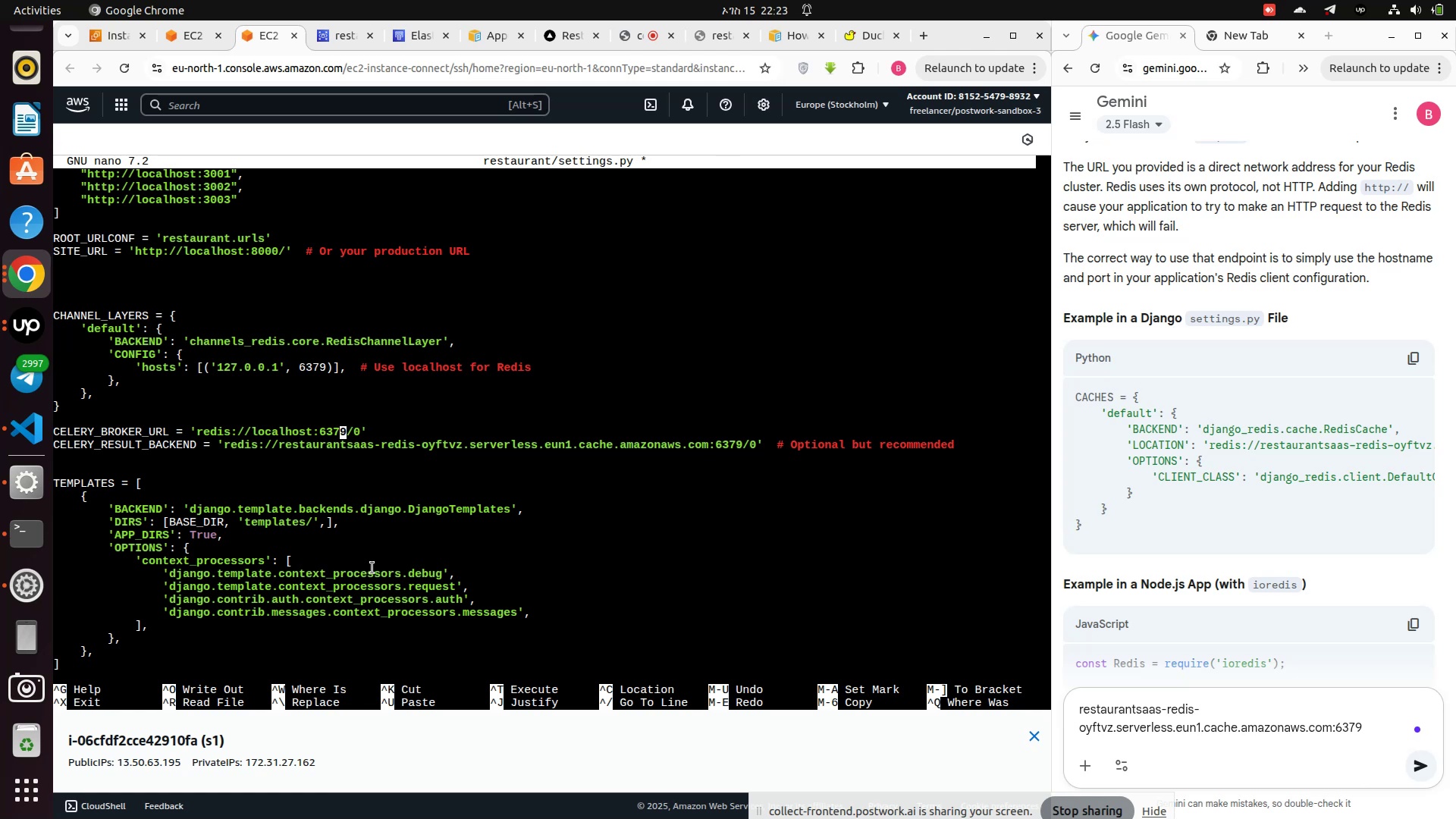 
key(ArrowRight)
 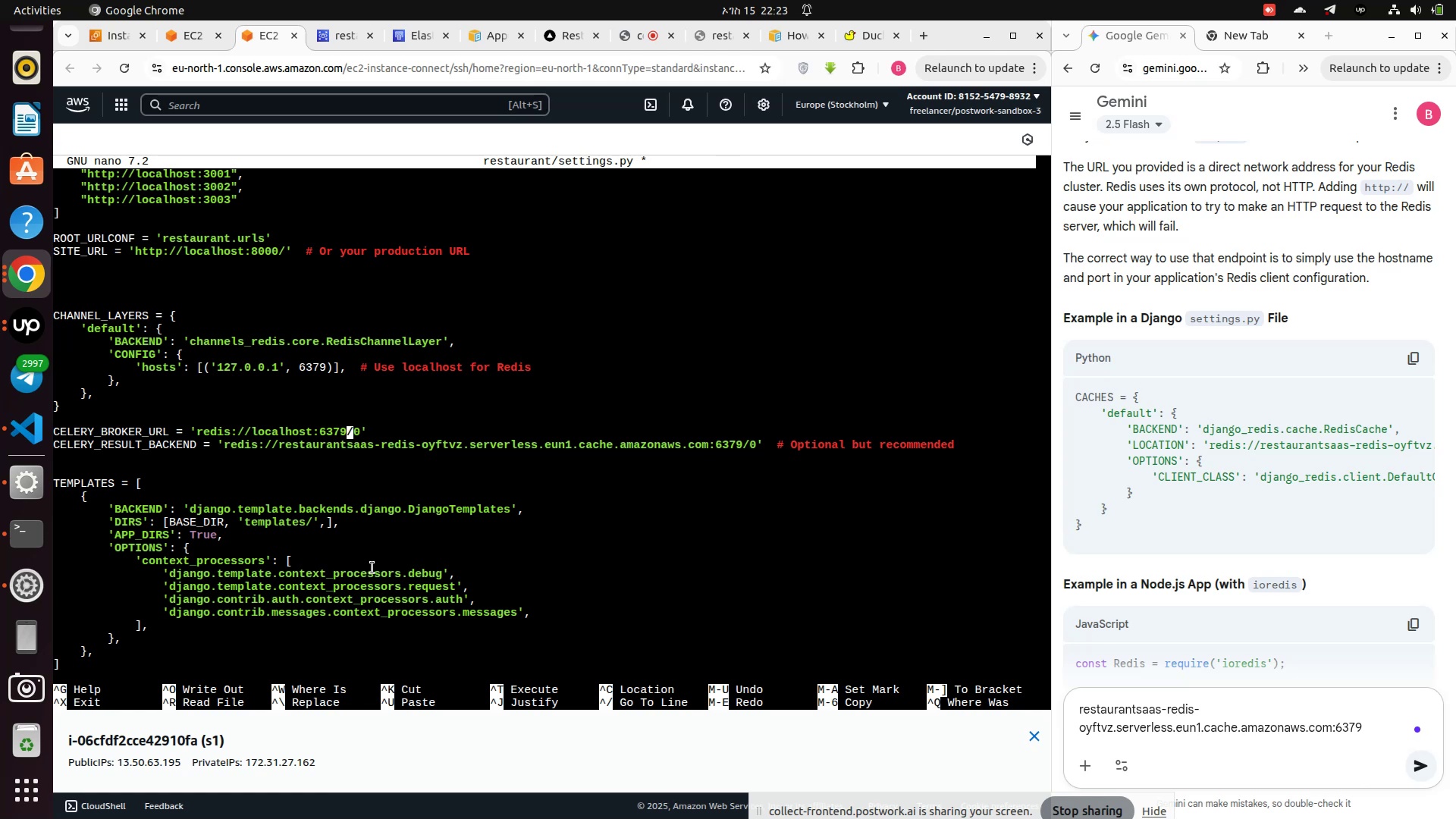 
key(Backspace)
 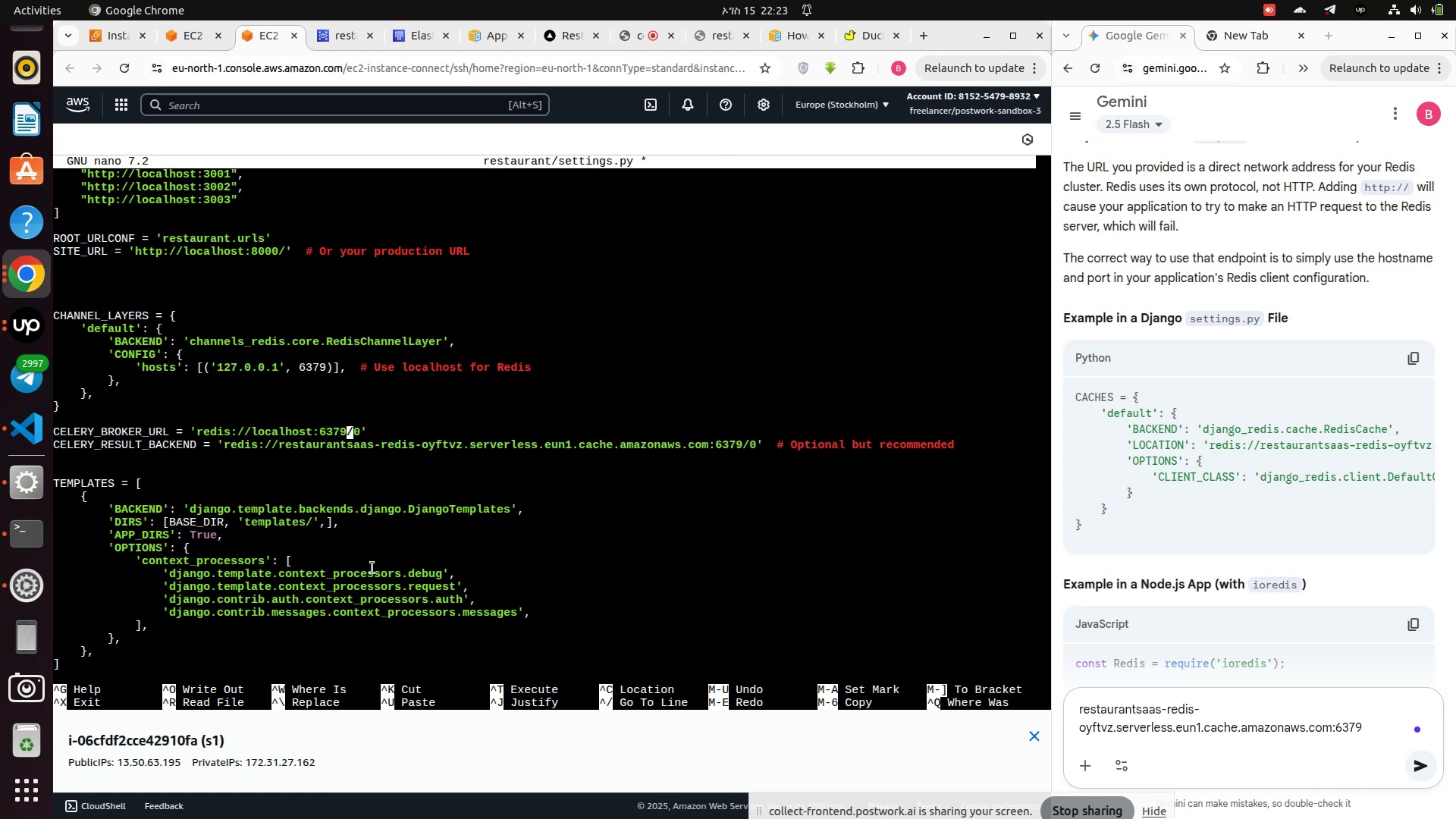 
key(Backspace)
 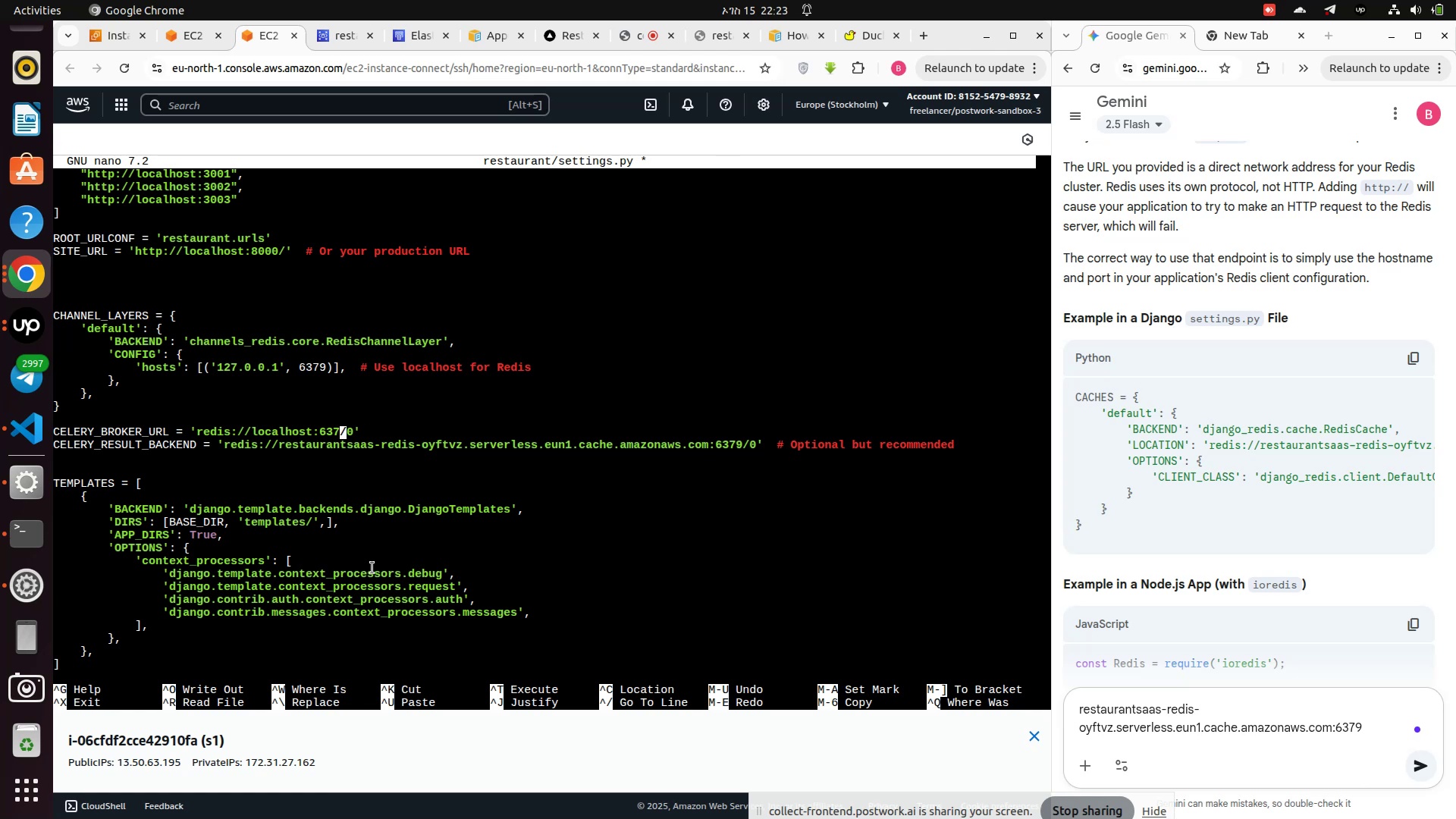 
key(Backspace)
 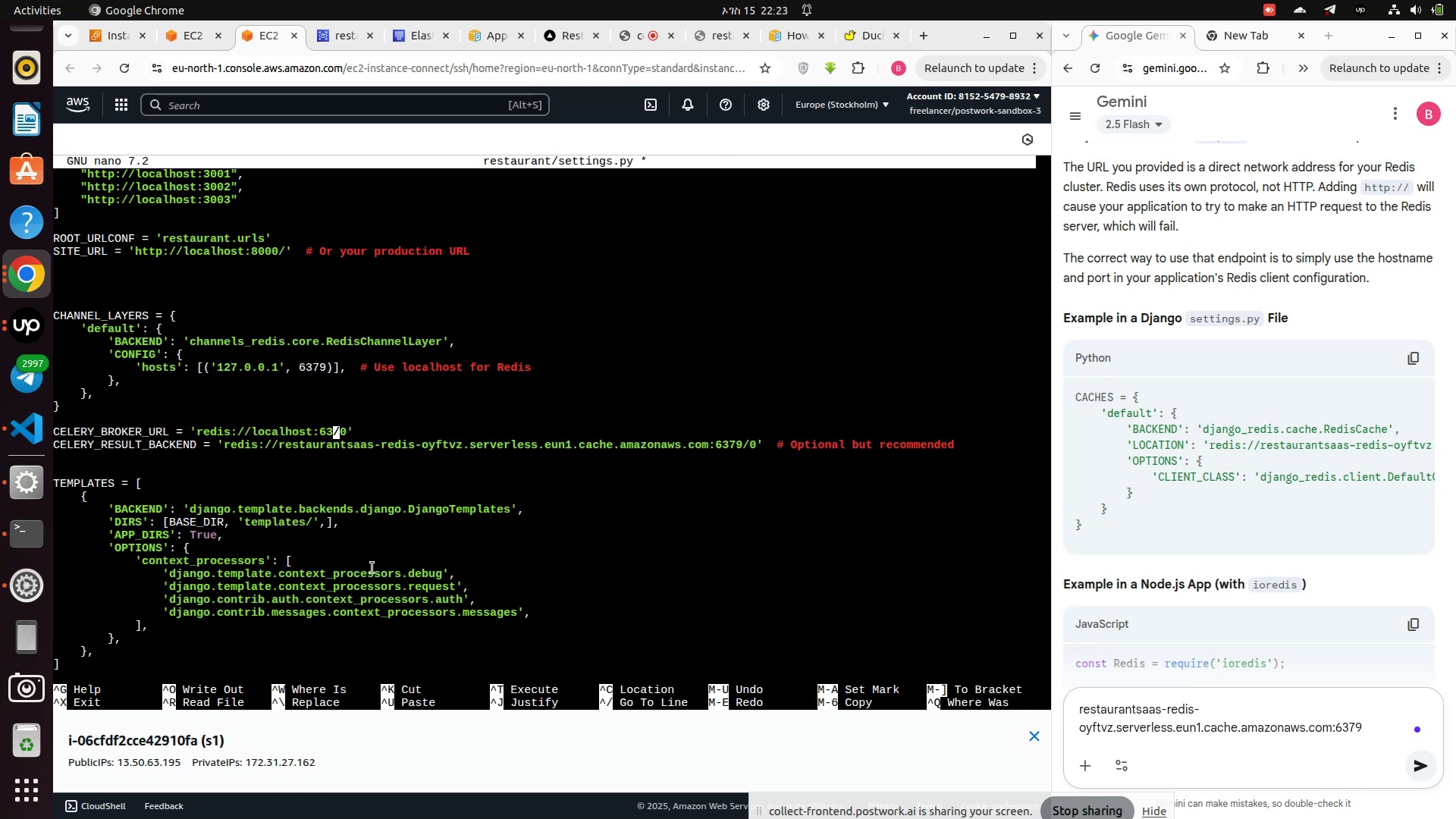 
key(Backspace)
 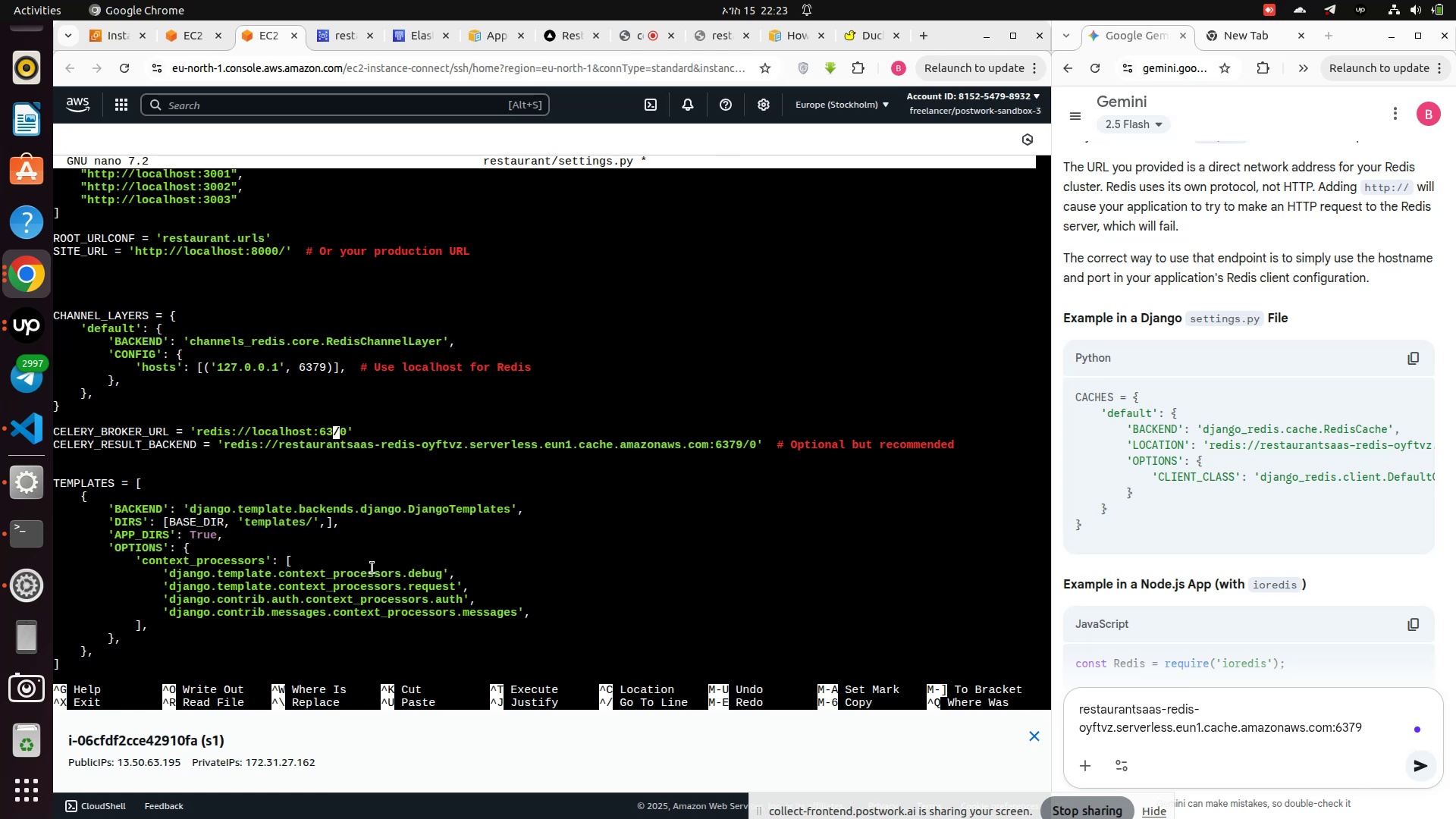 
key(Backspace)
 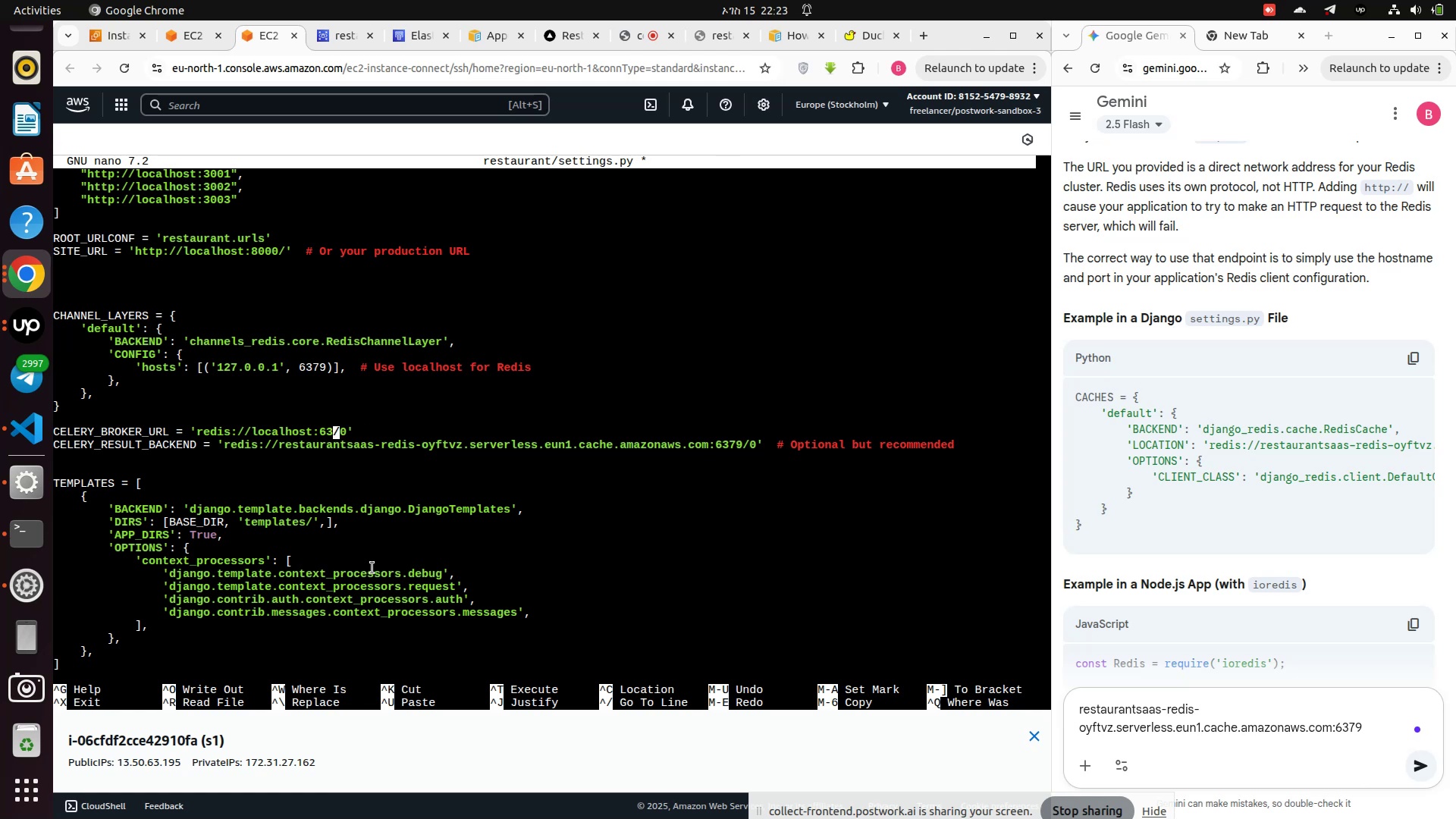 
key(Backspace)
 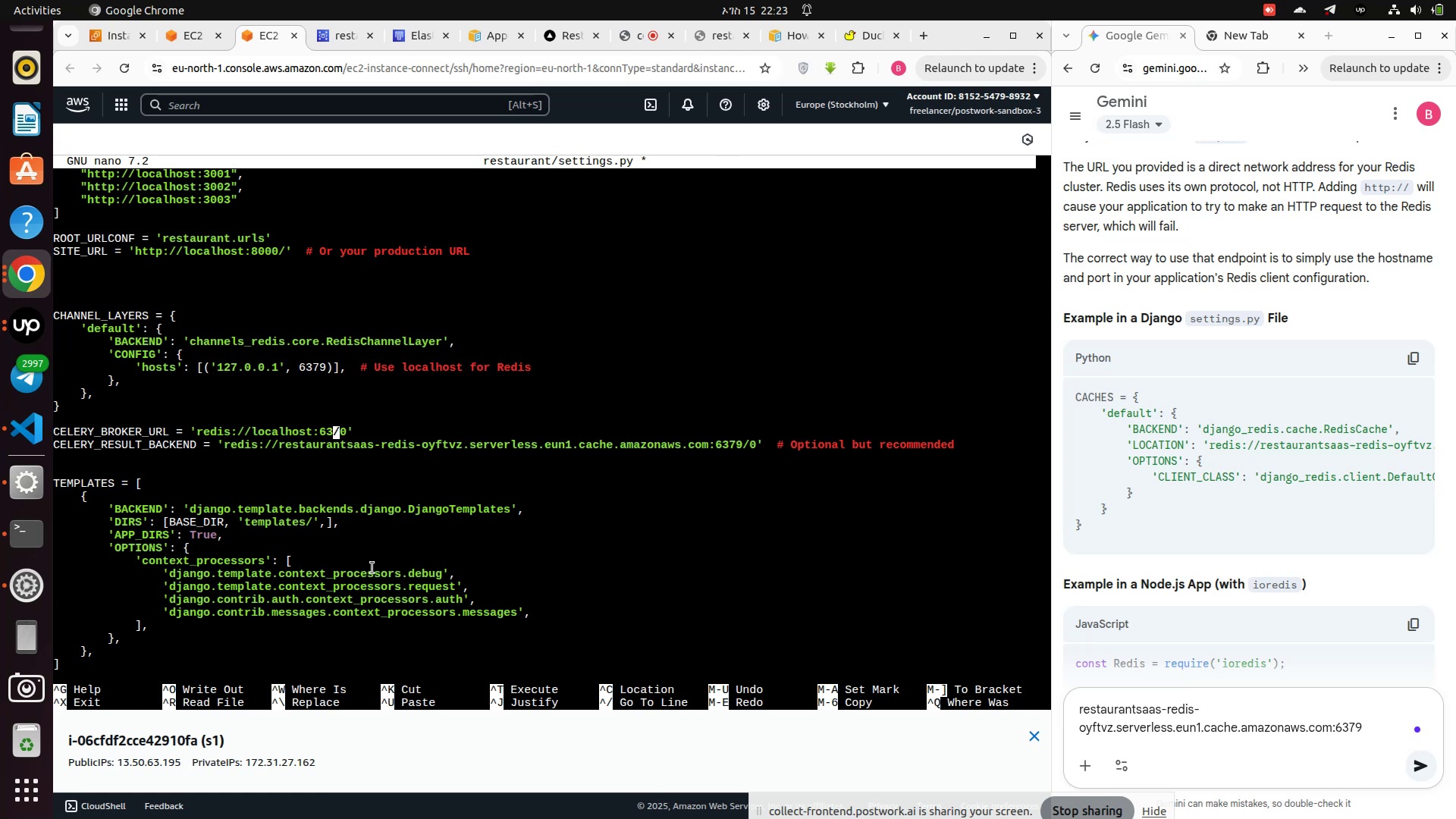 
key(Backspace)
 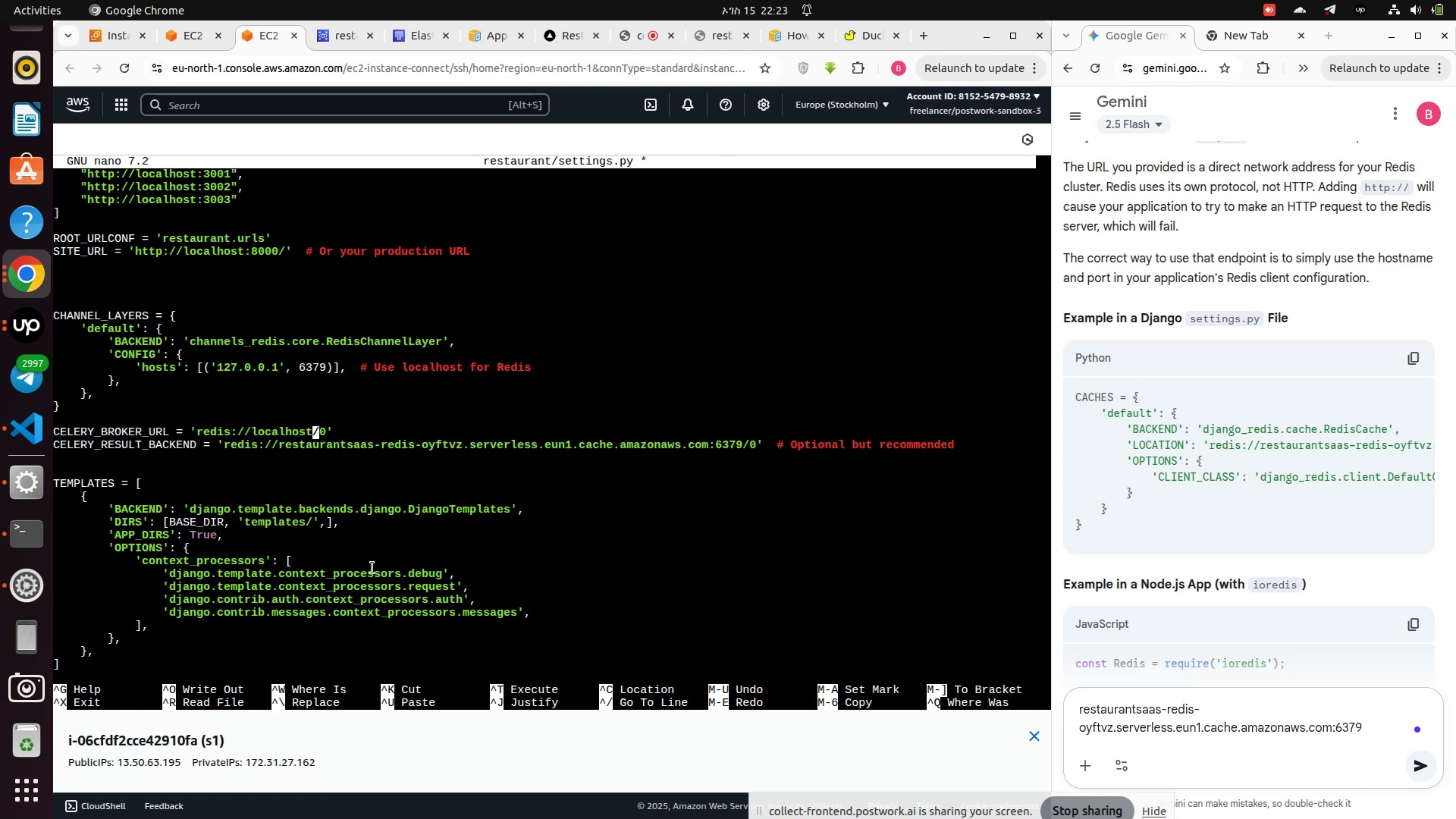 
key(Backspace)
 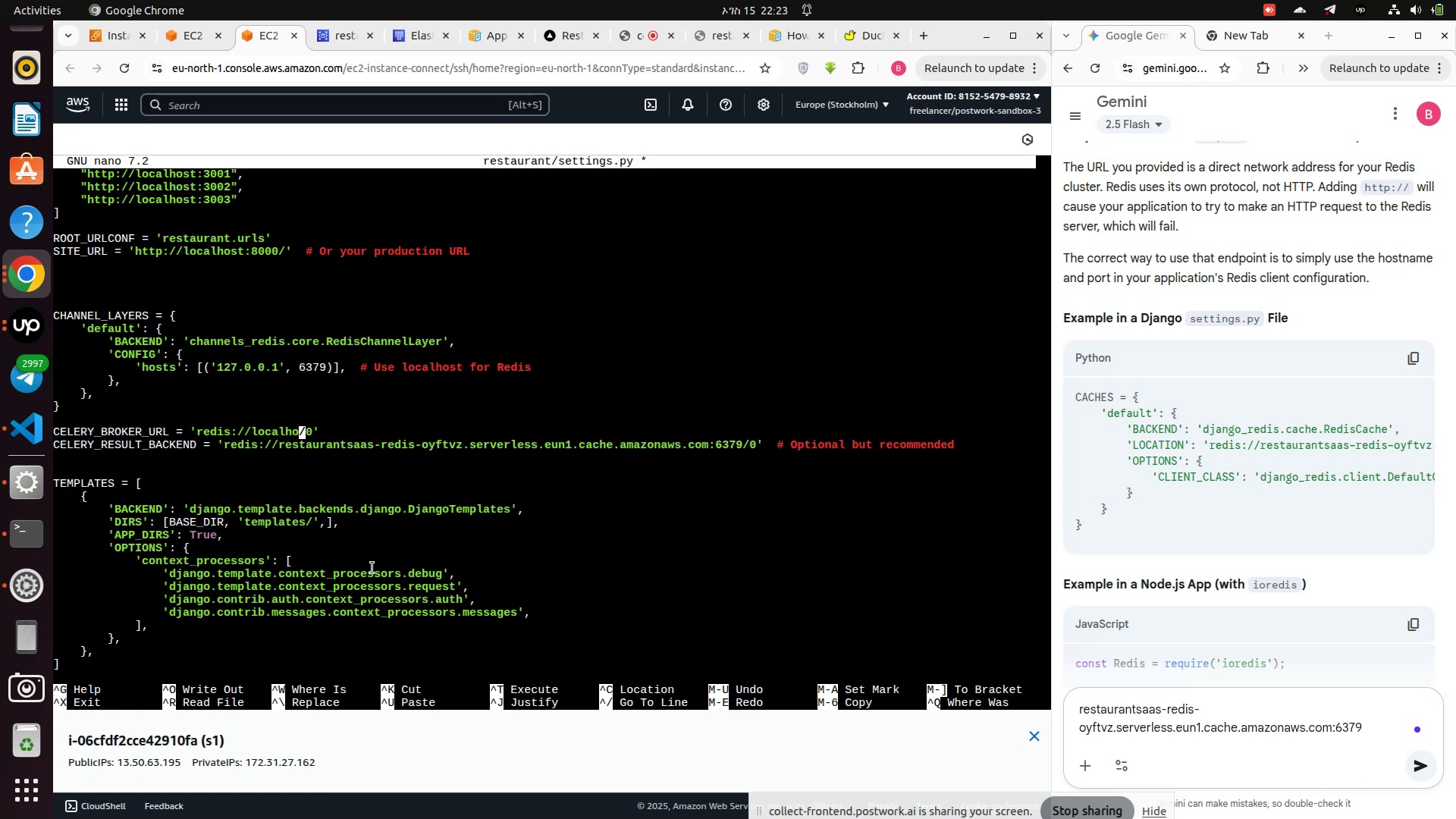 
key(Backspace)
 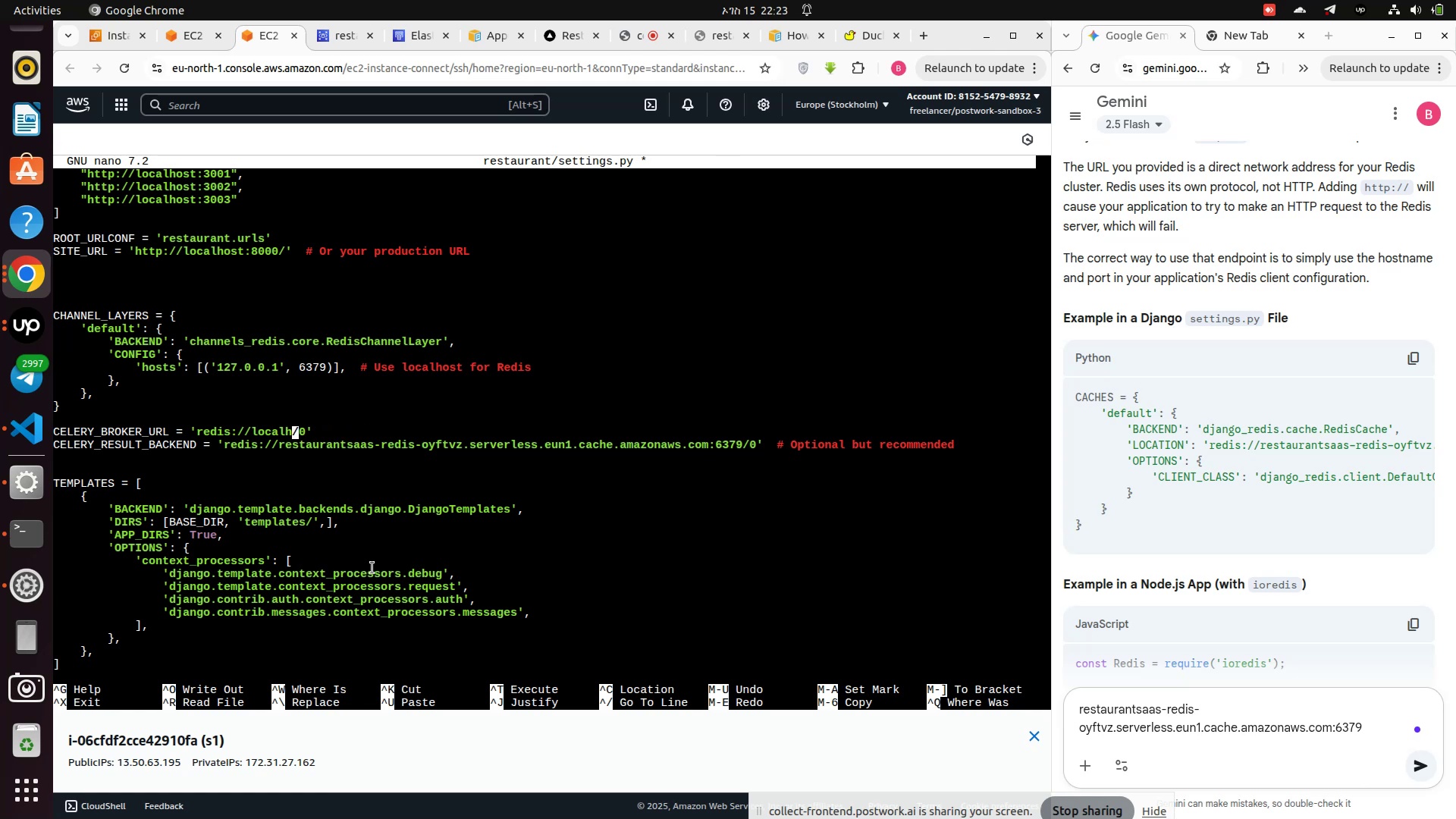 
key(Backspace)
 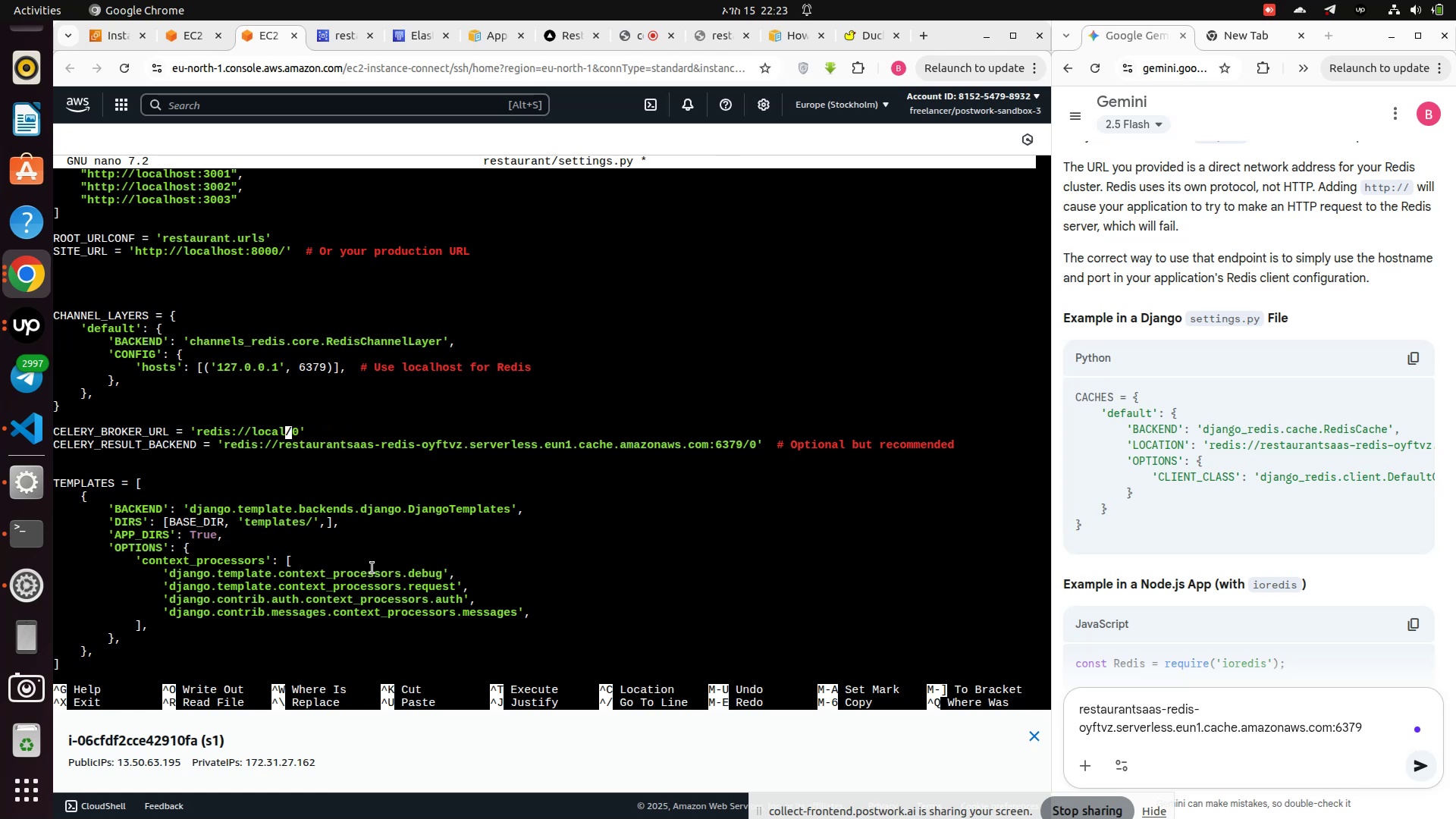 
key(Backspace)
 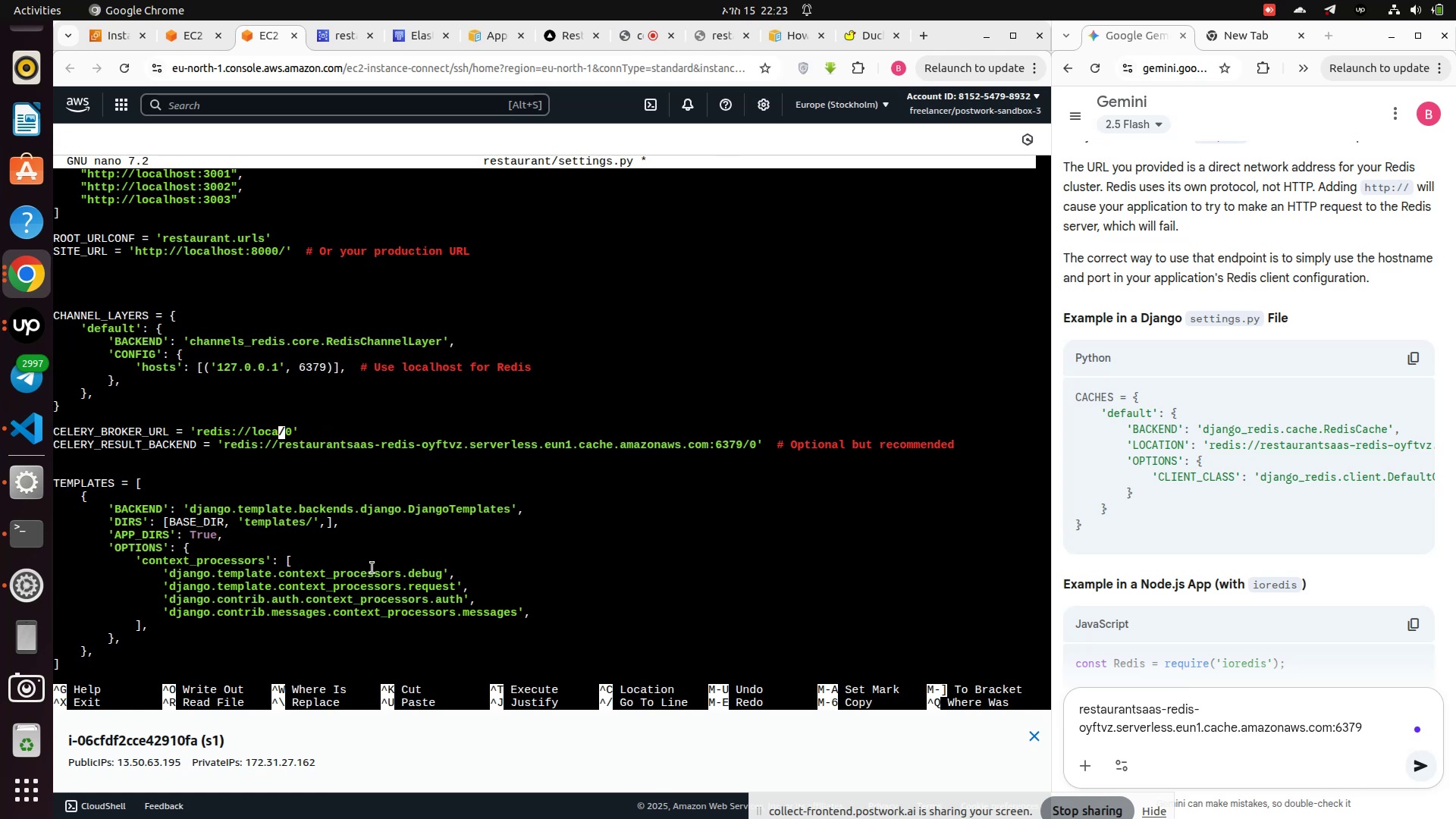 
key(Backspace)
 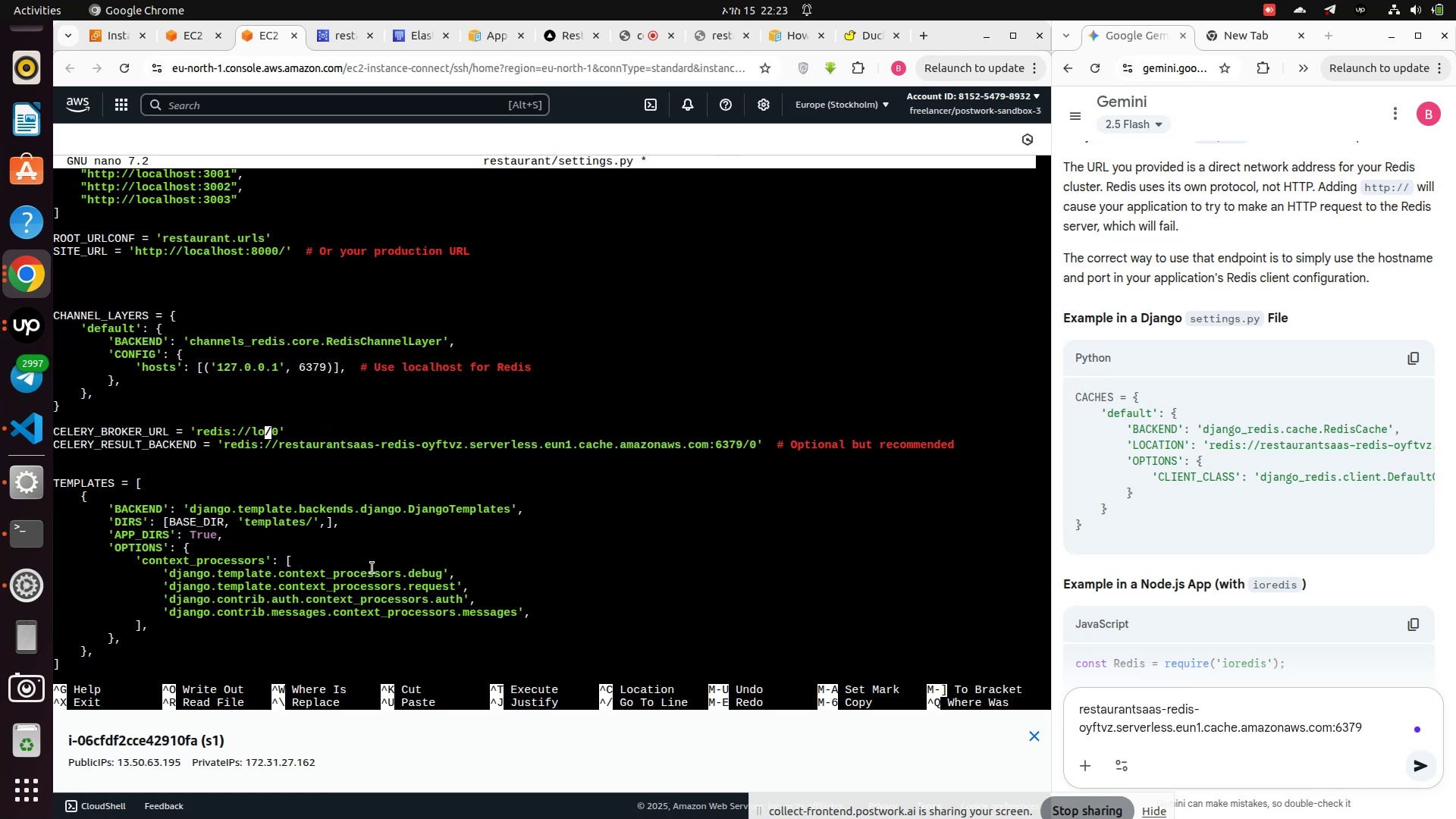 
key(Backspace)
 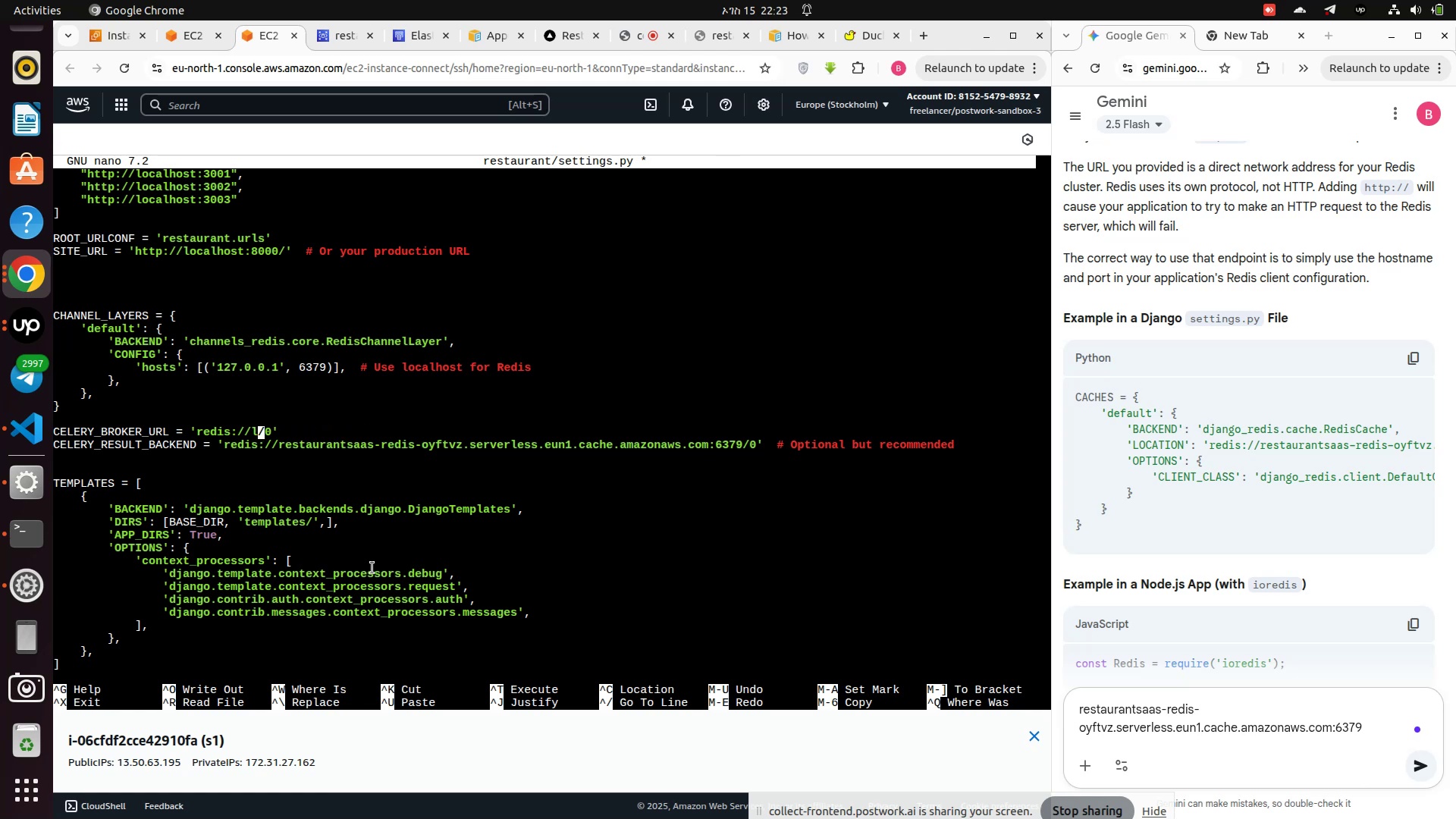 
key(Backspace)
 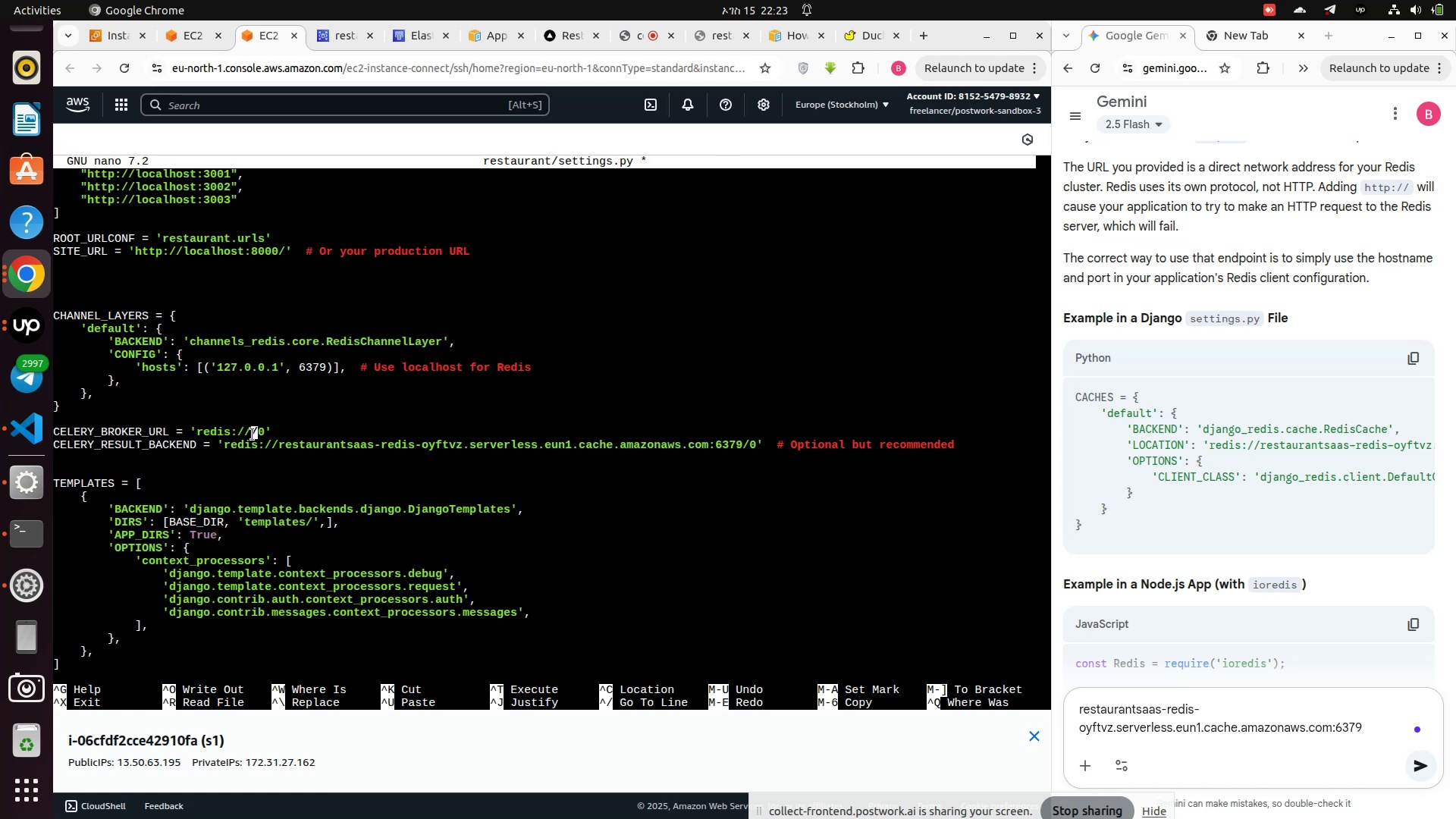 
right_click([253, 432])
 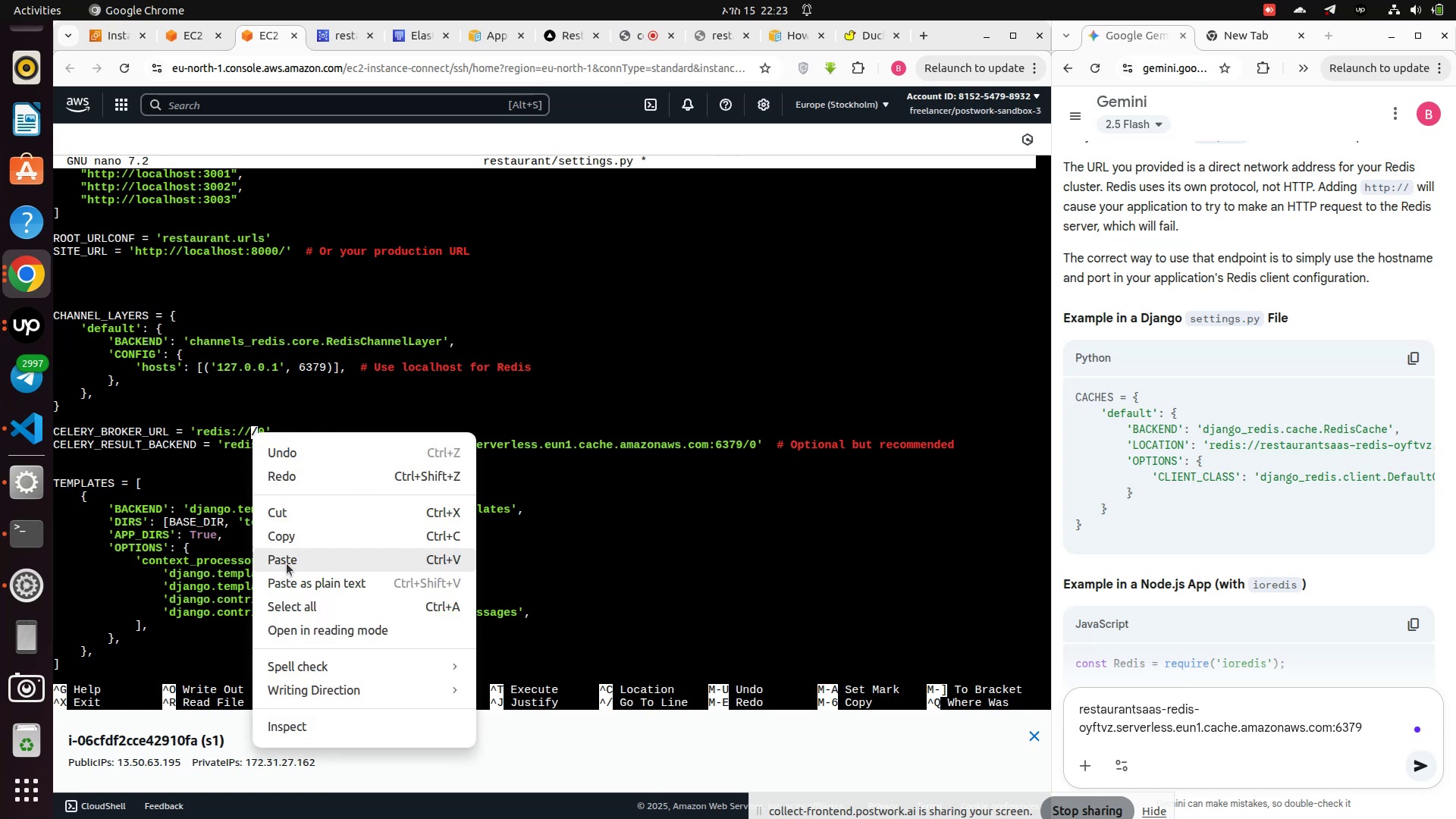 
left_click([287, 559])
 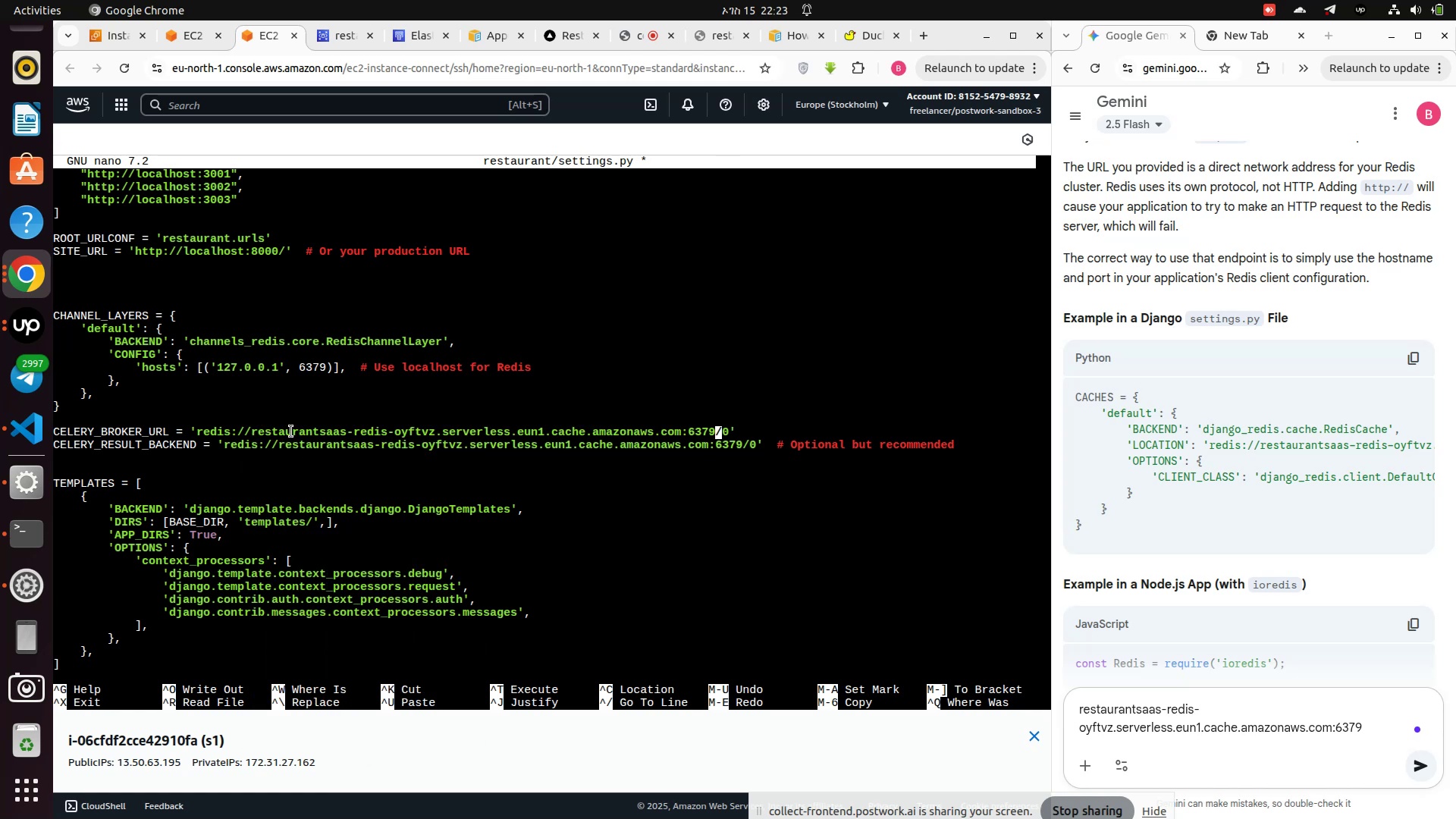 
key(ArrowUp)
 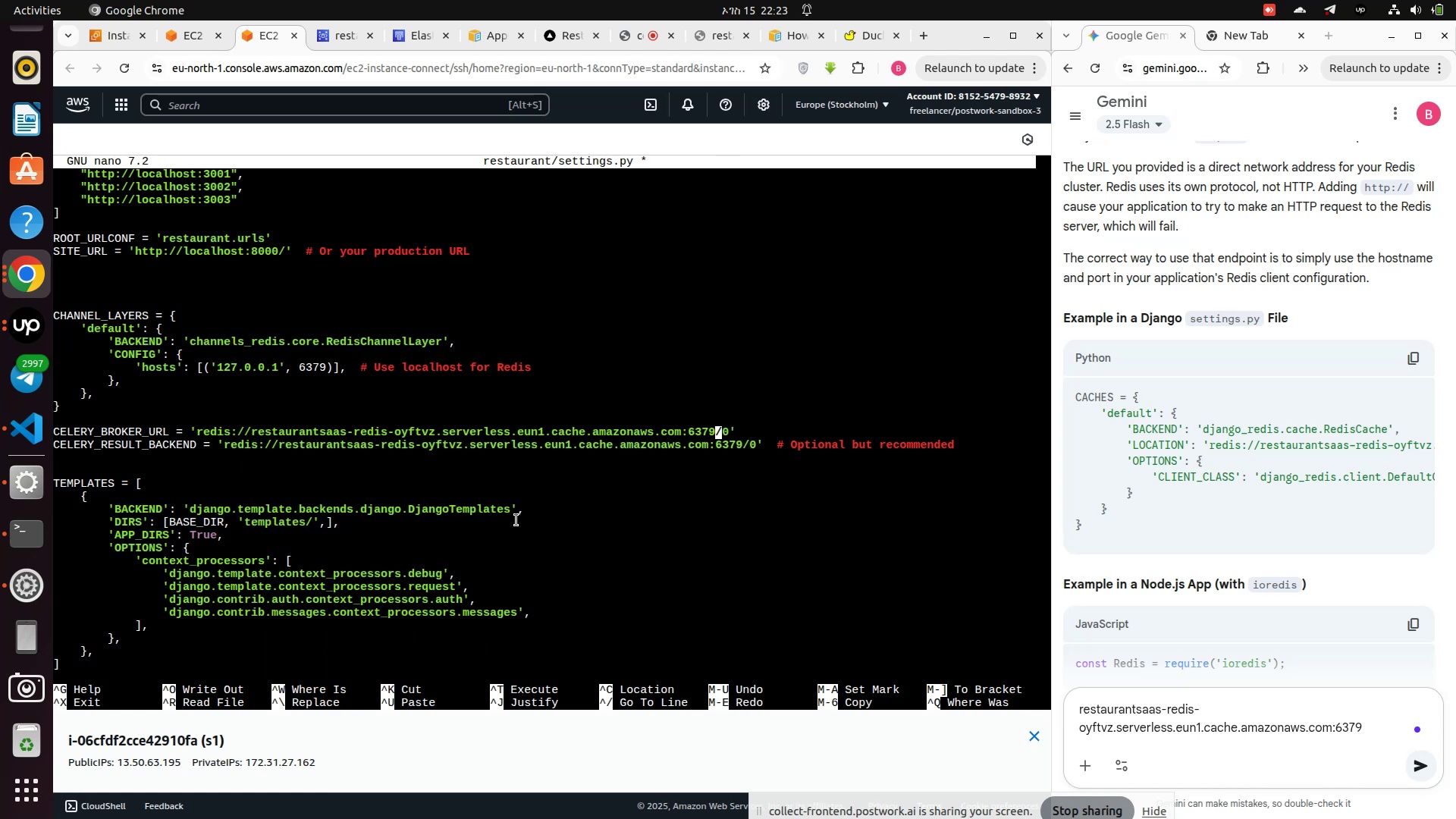 
key(ArrowUp)
 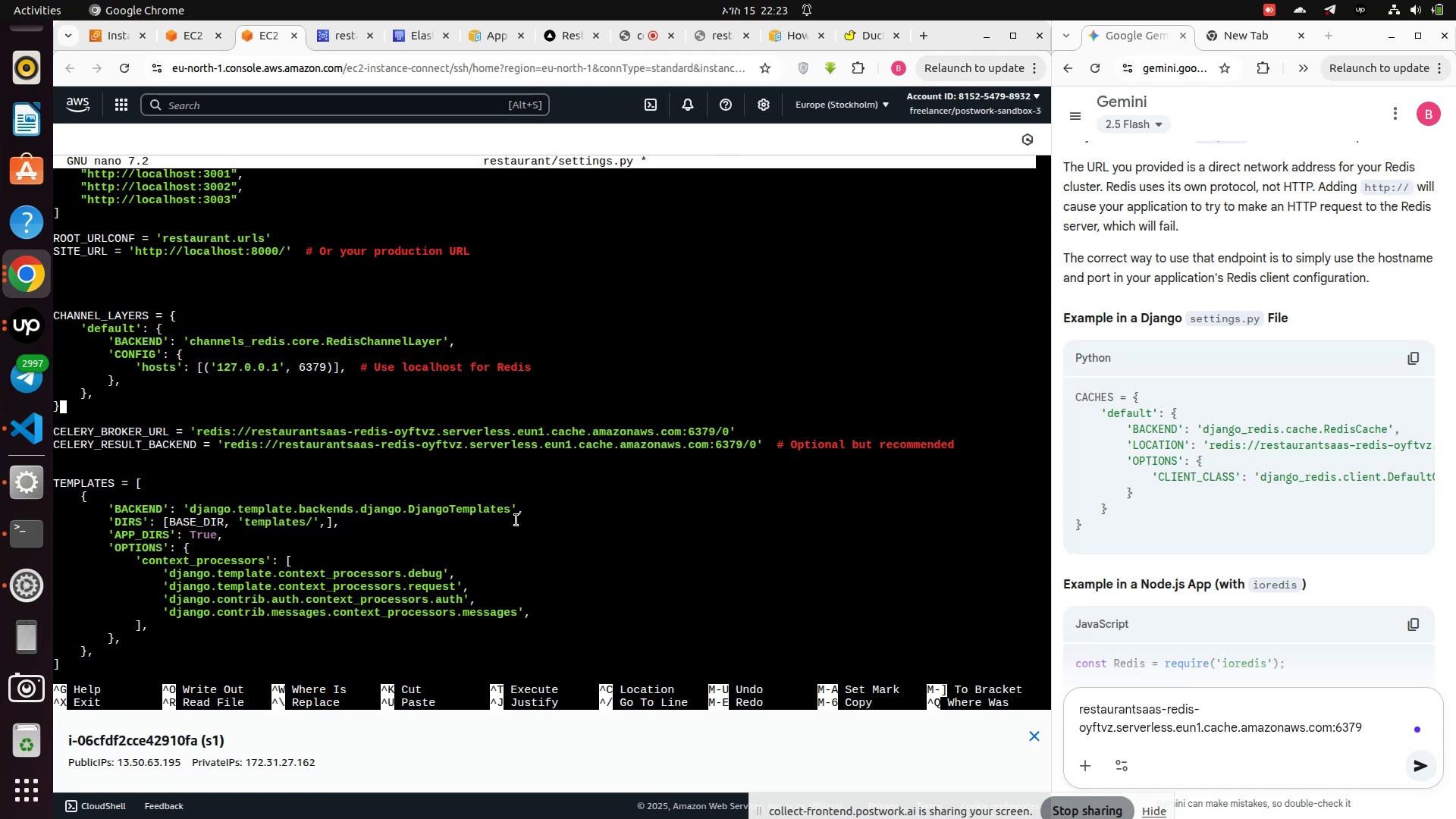 
key(ArrowUp)
 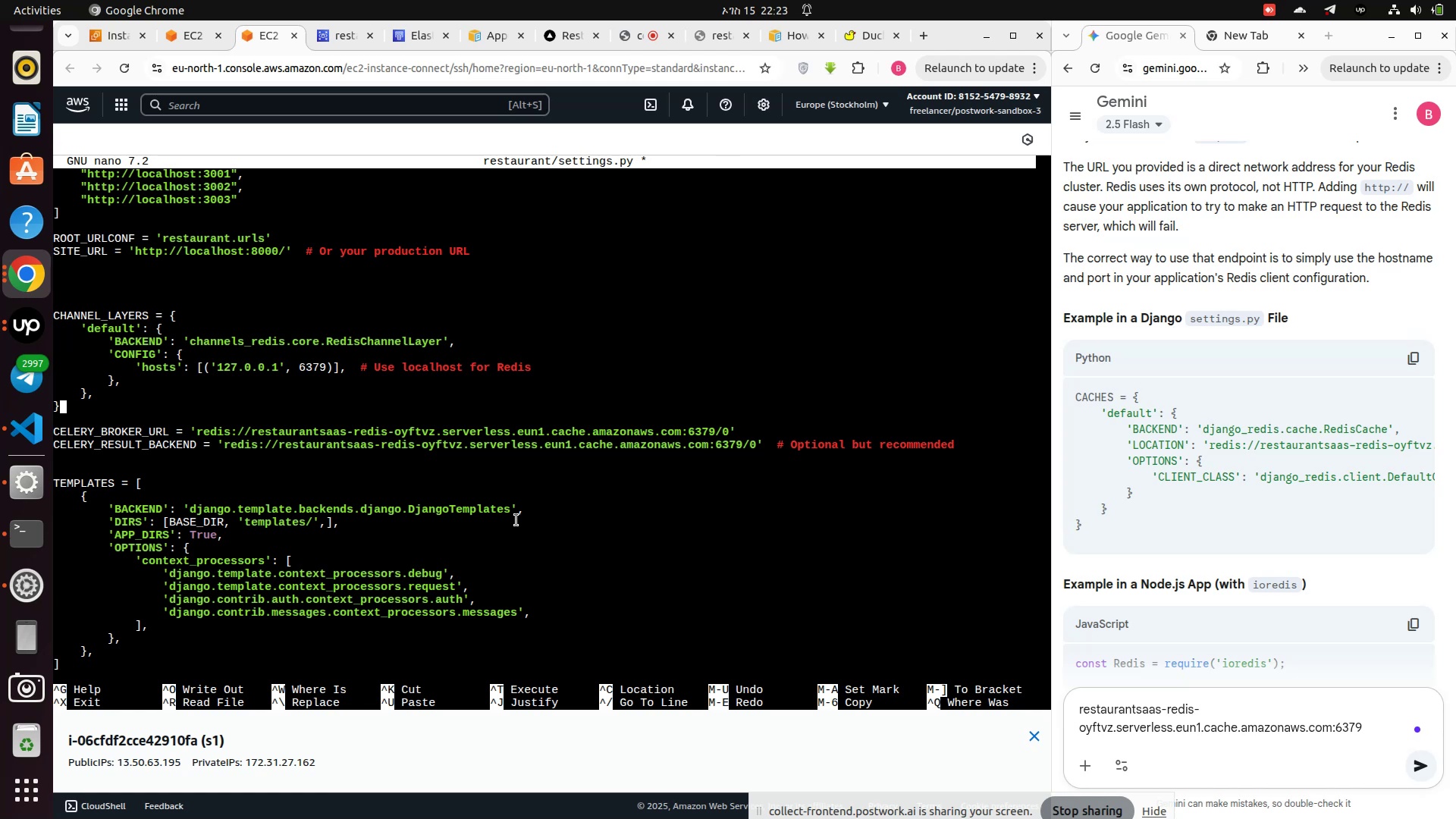 
key(ArrowUp)
 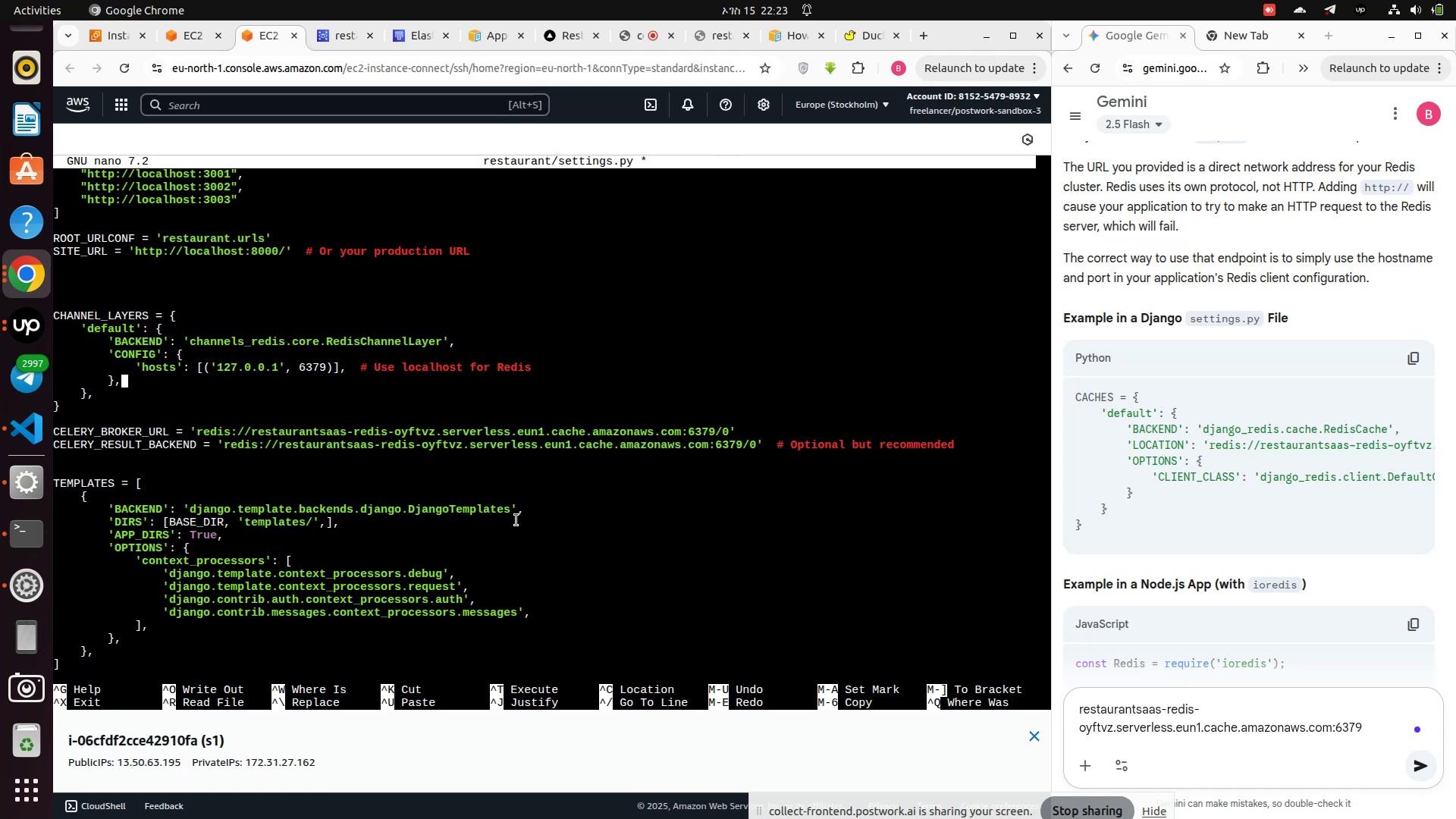 
key(ArrowLeft)
 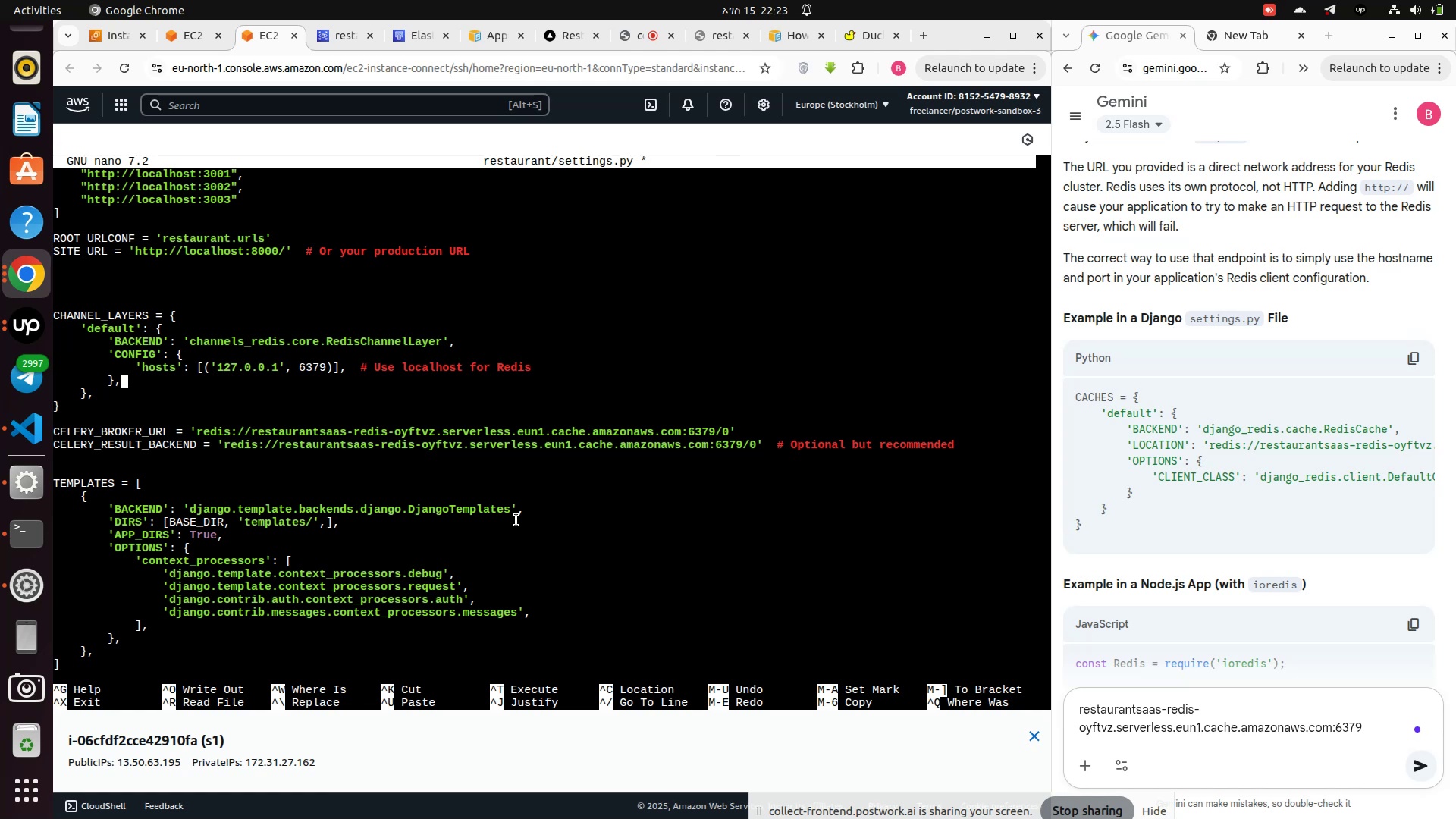 
key(ArrowLeft)
 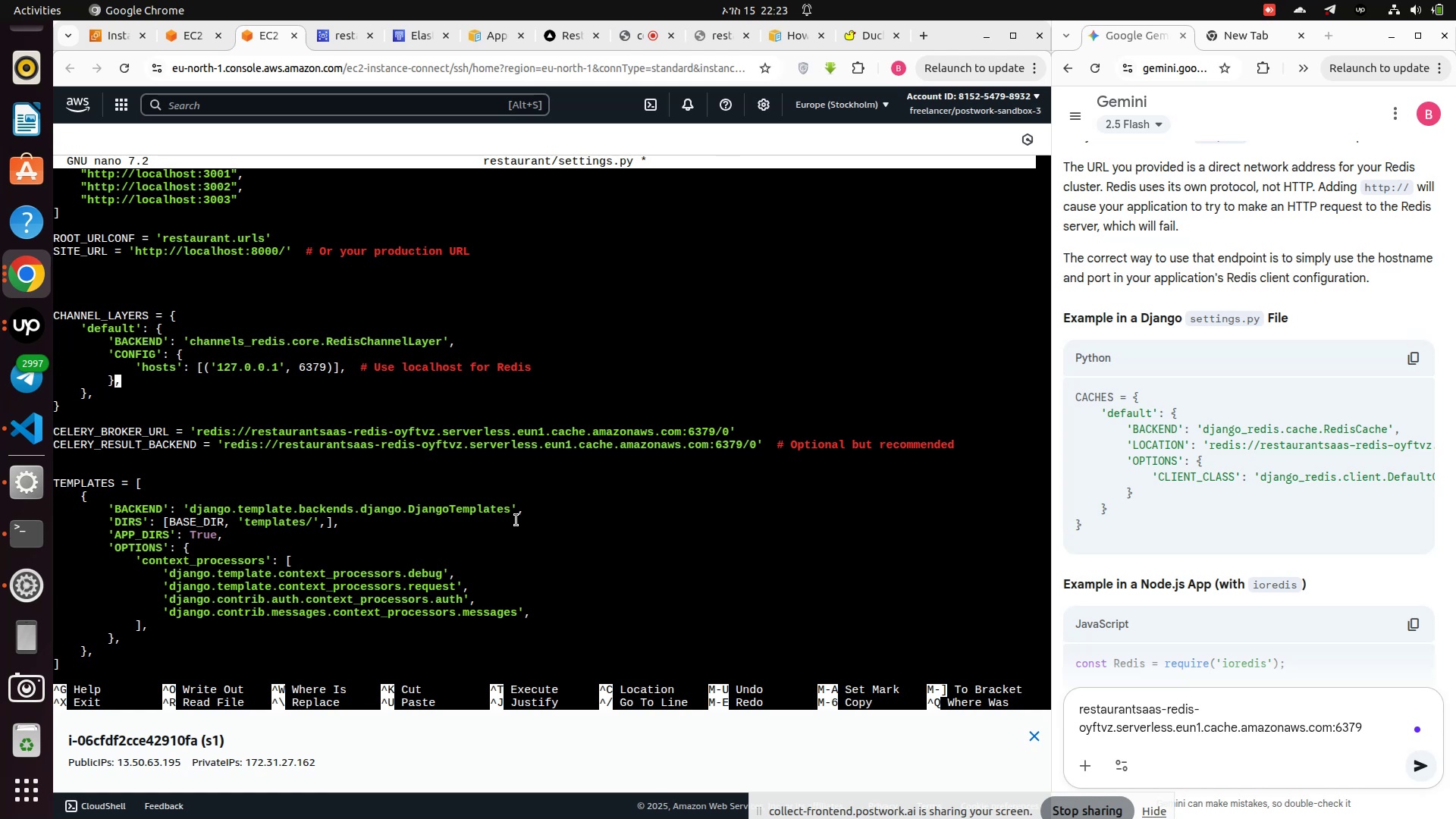 
key(ArrowLeft)
 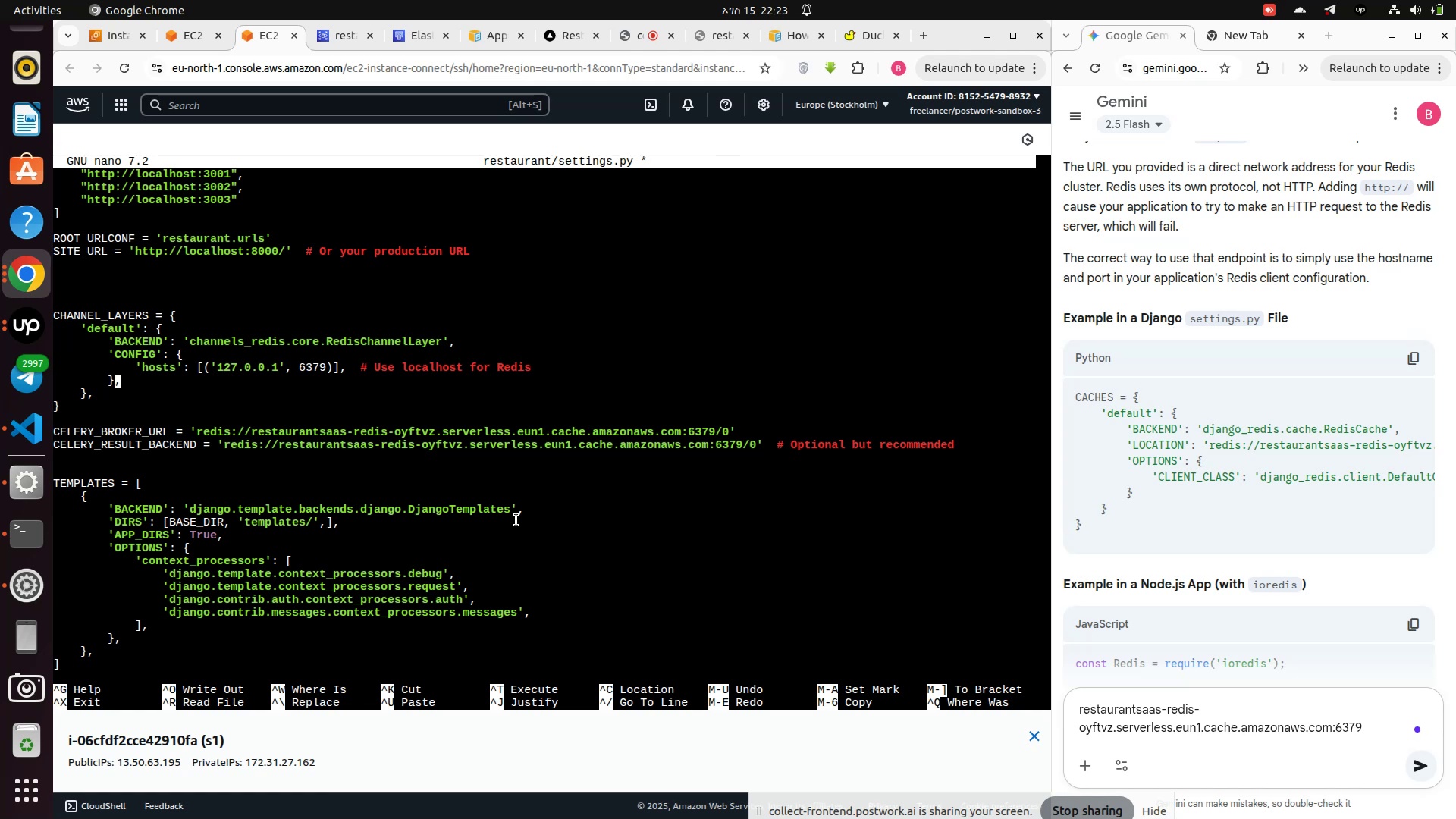 
key(ArrowLeft)
 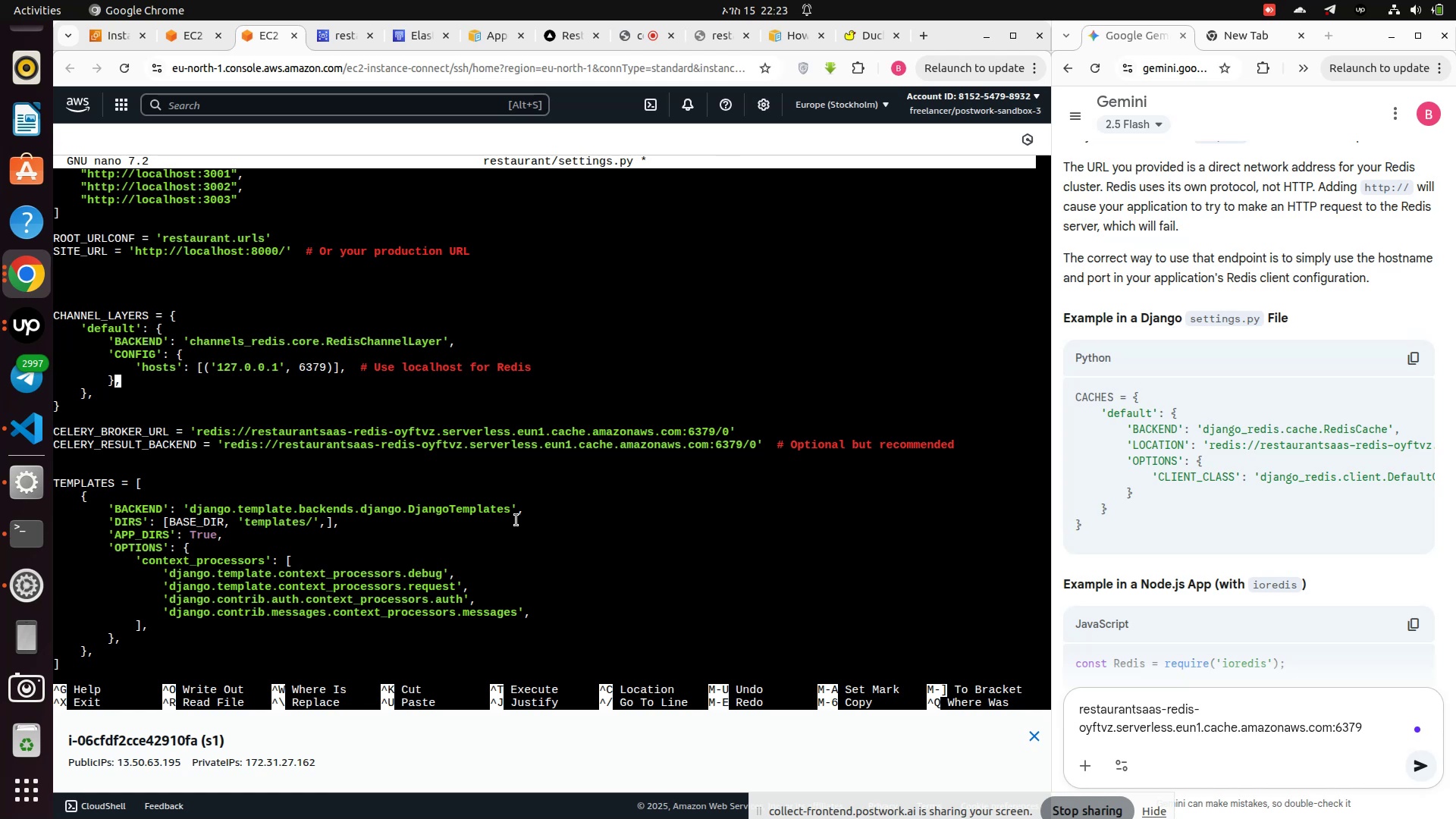 
key(ArrowLeft)
 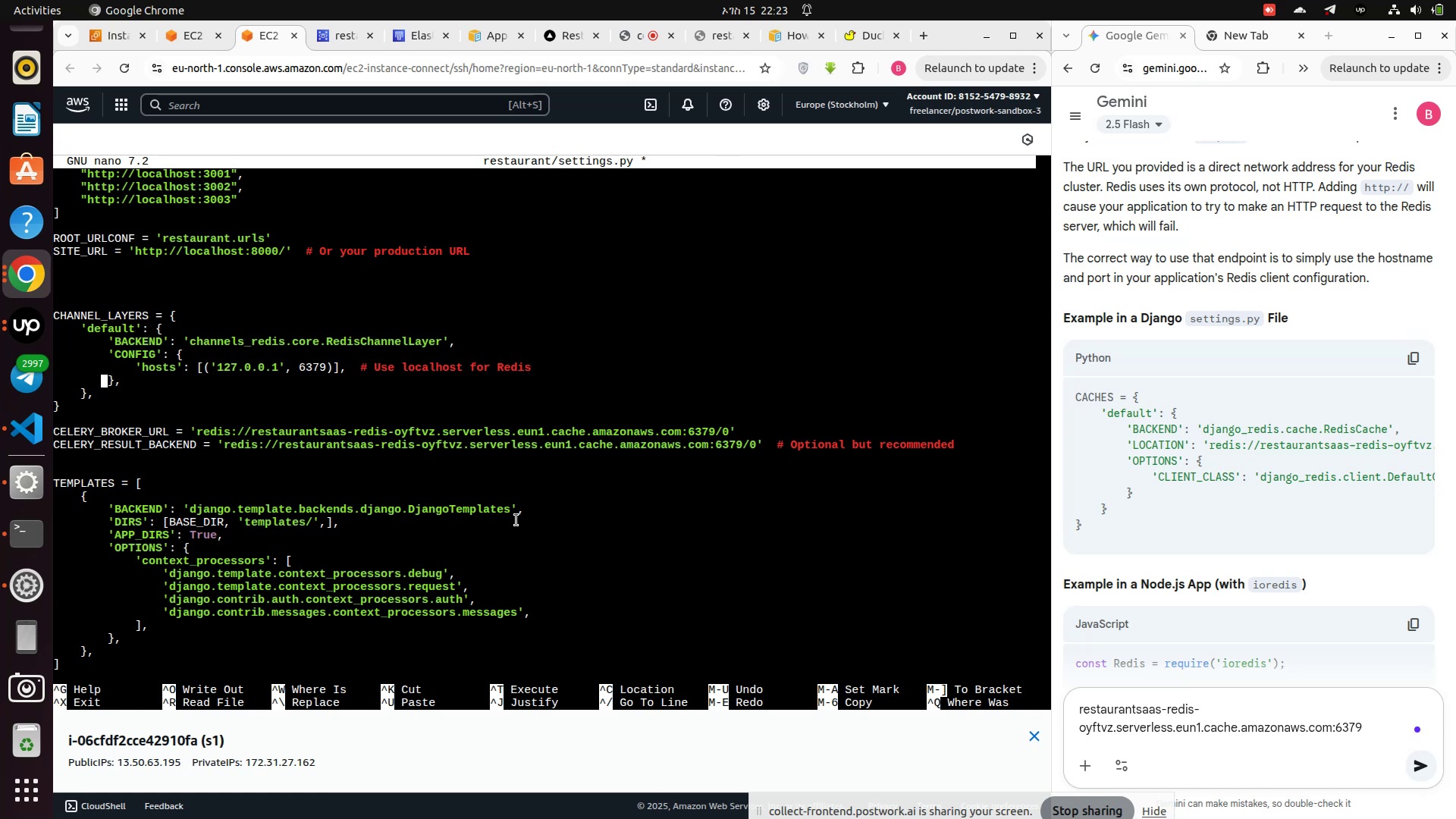 
key(ArrowLeft)
 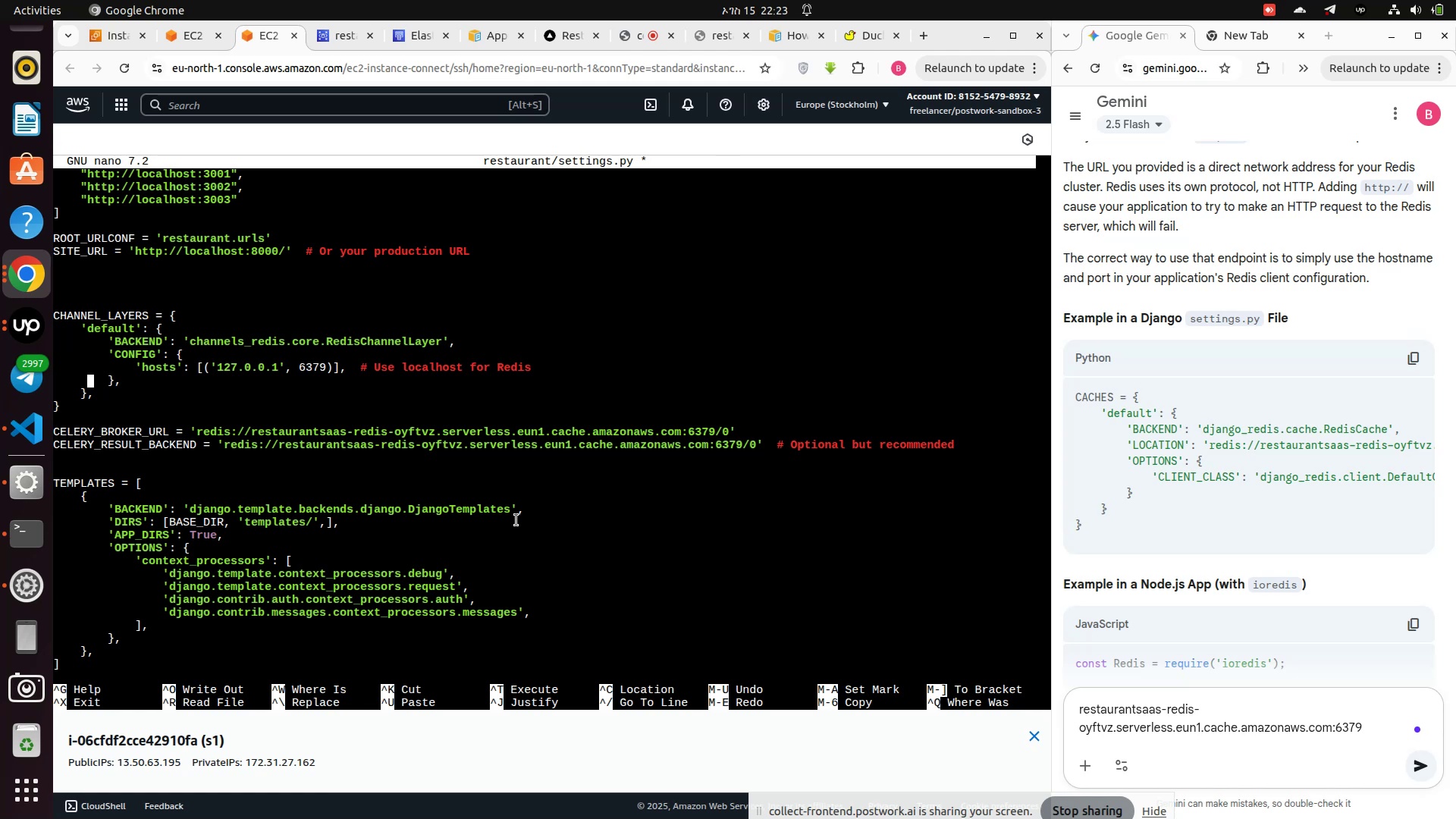 
key(ArrowLeft)
 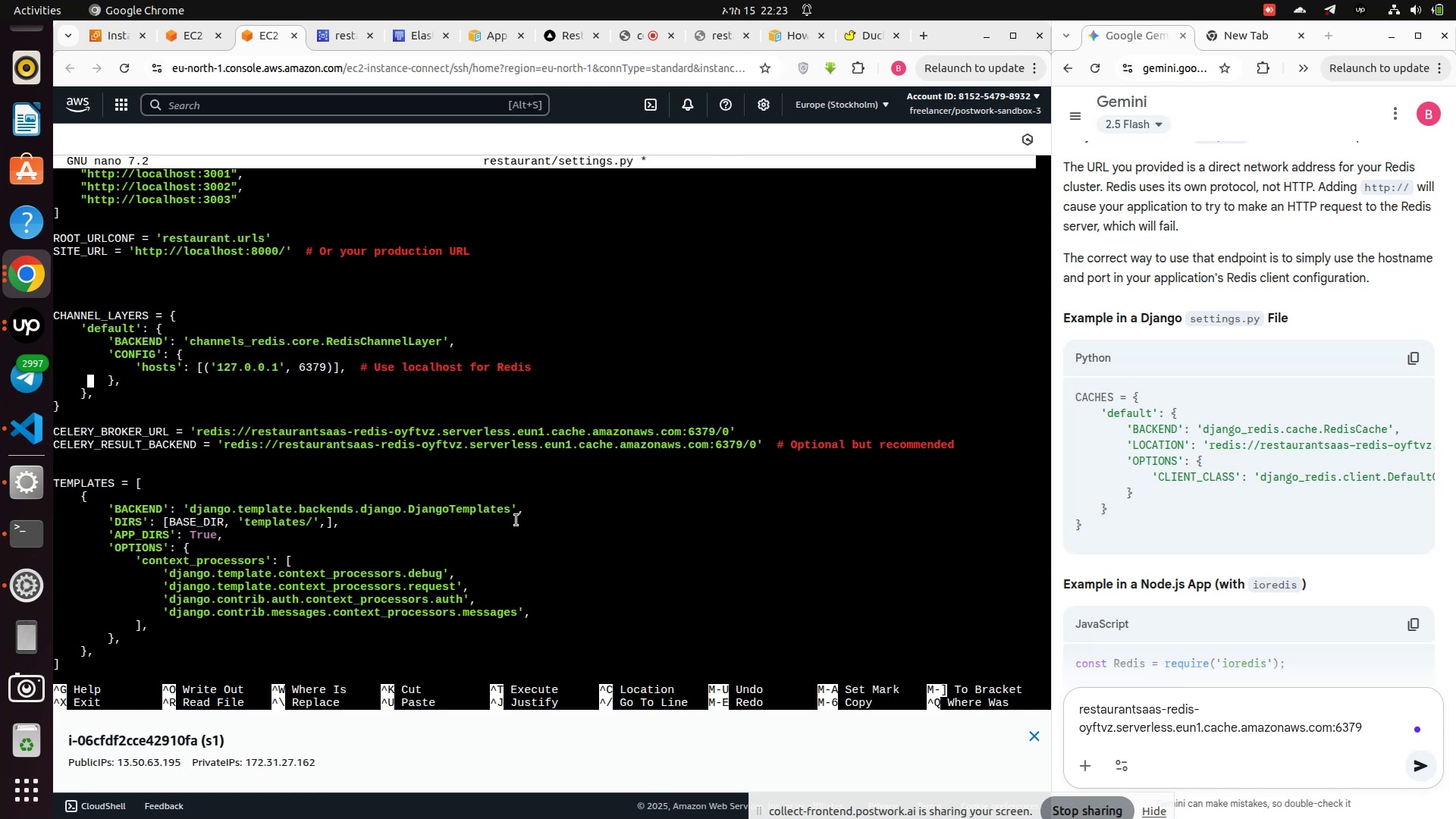 
key(ArrowLeft)
 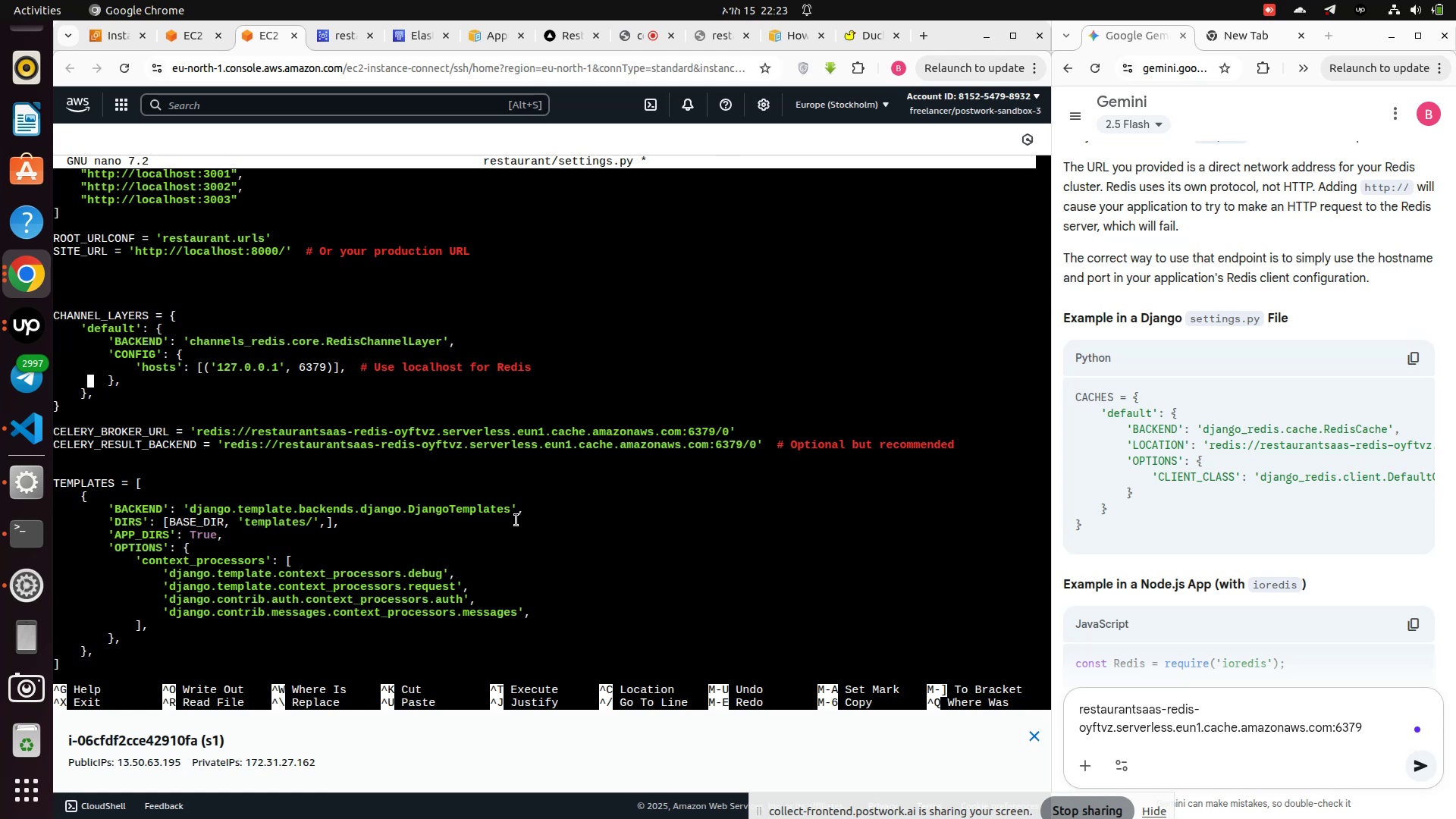 
key(ArrowLeft)
 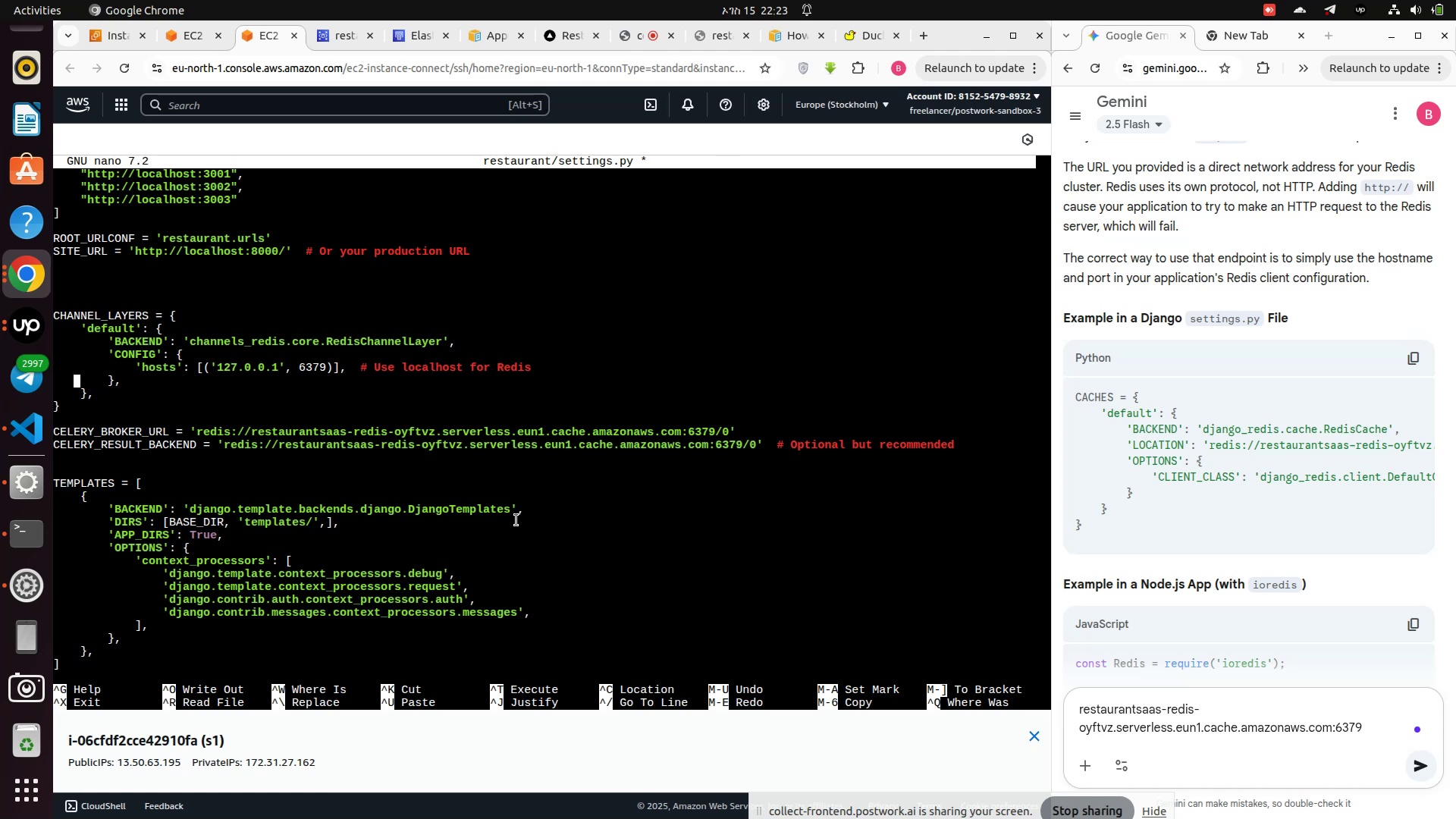 
key(ArrowLeft)
 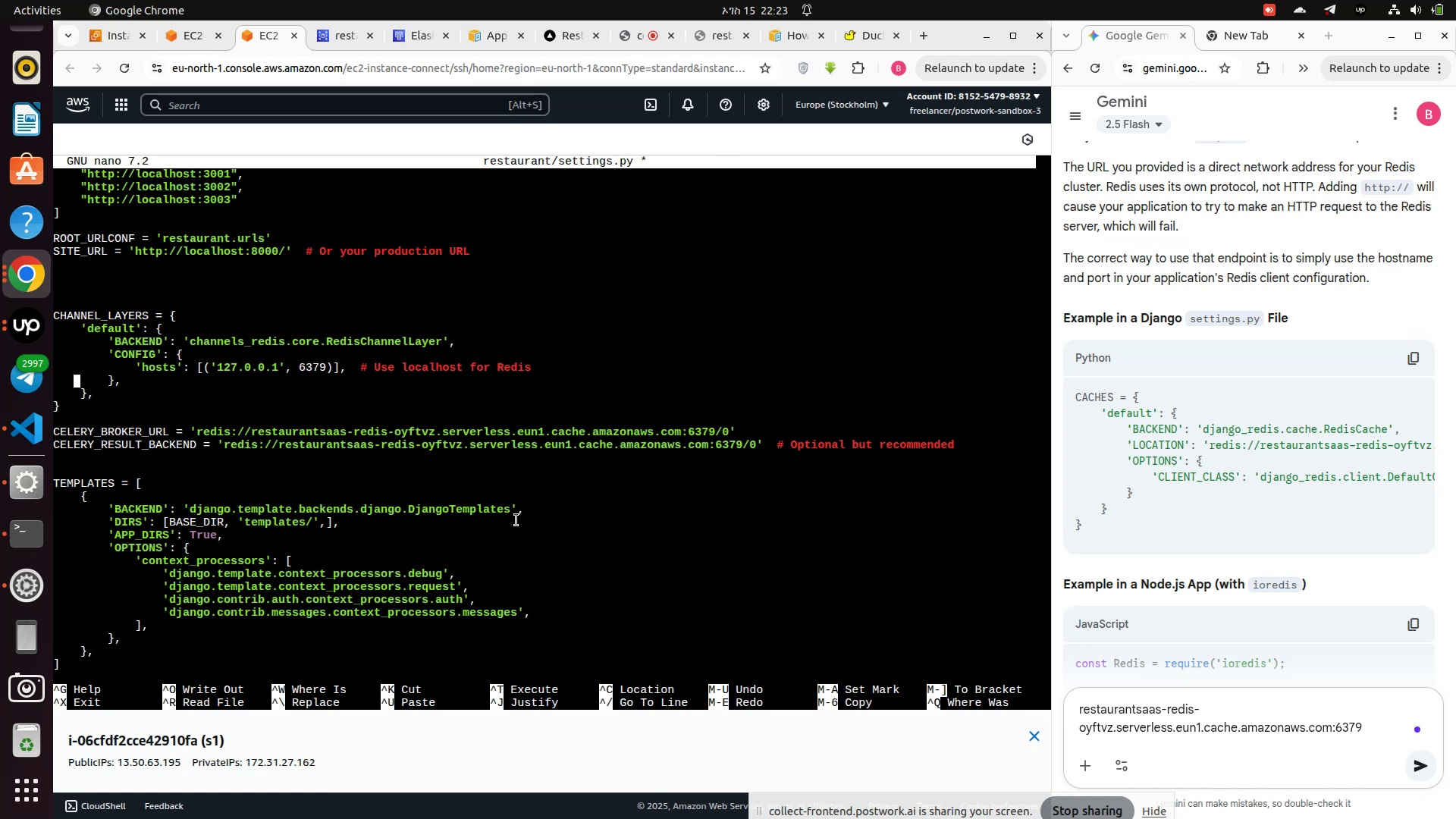 
key(ArrowLeft)
 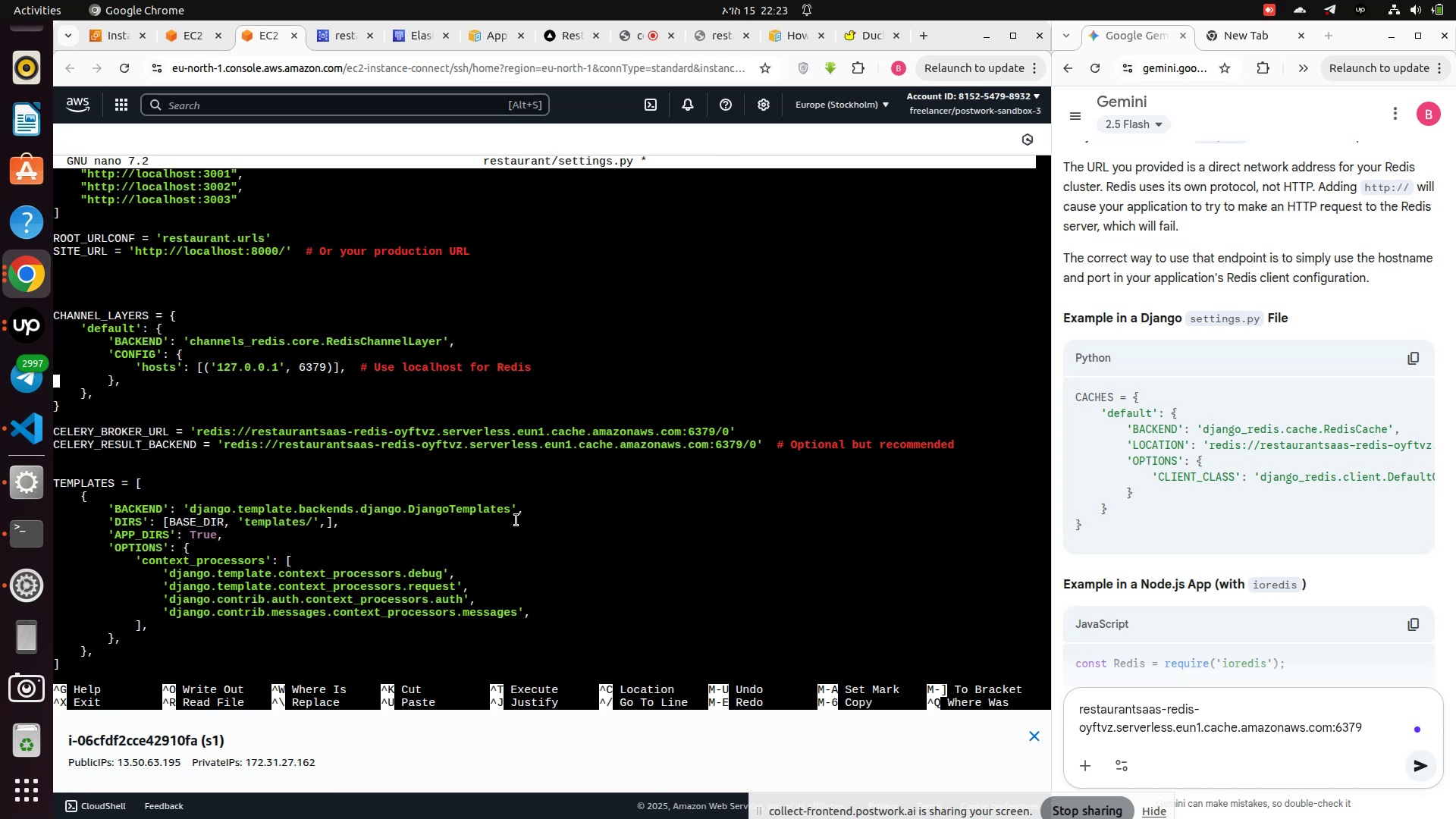 
key(ArrowLeft)
 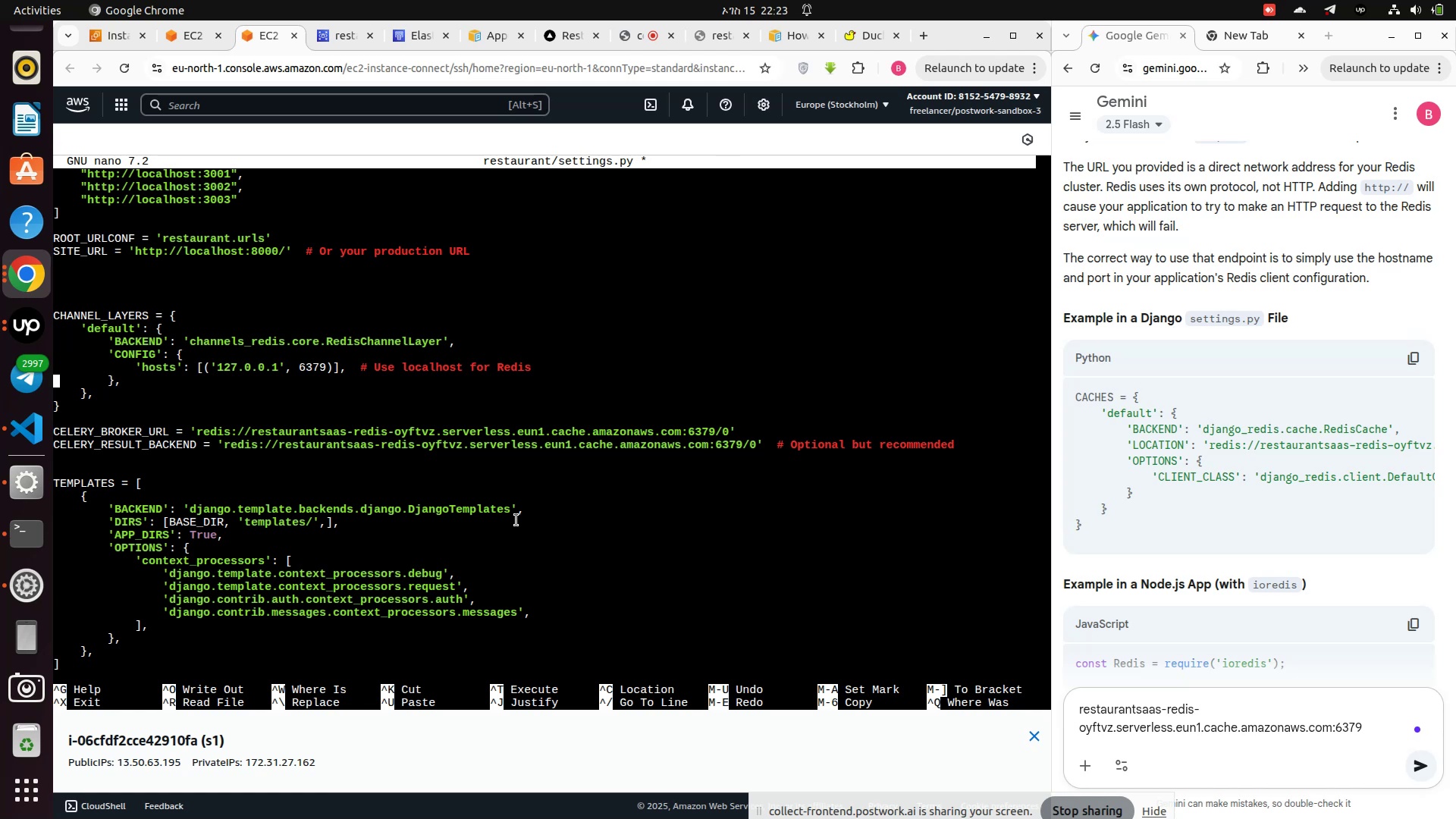 
key(ArrowLeft)
 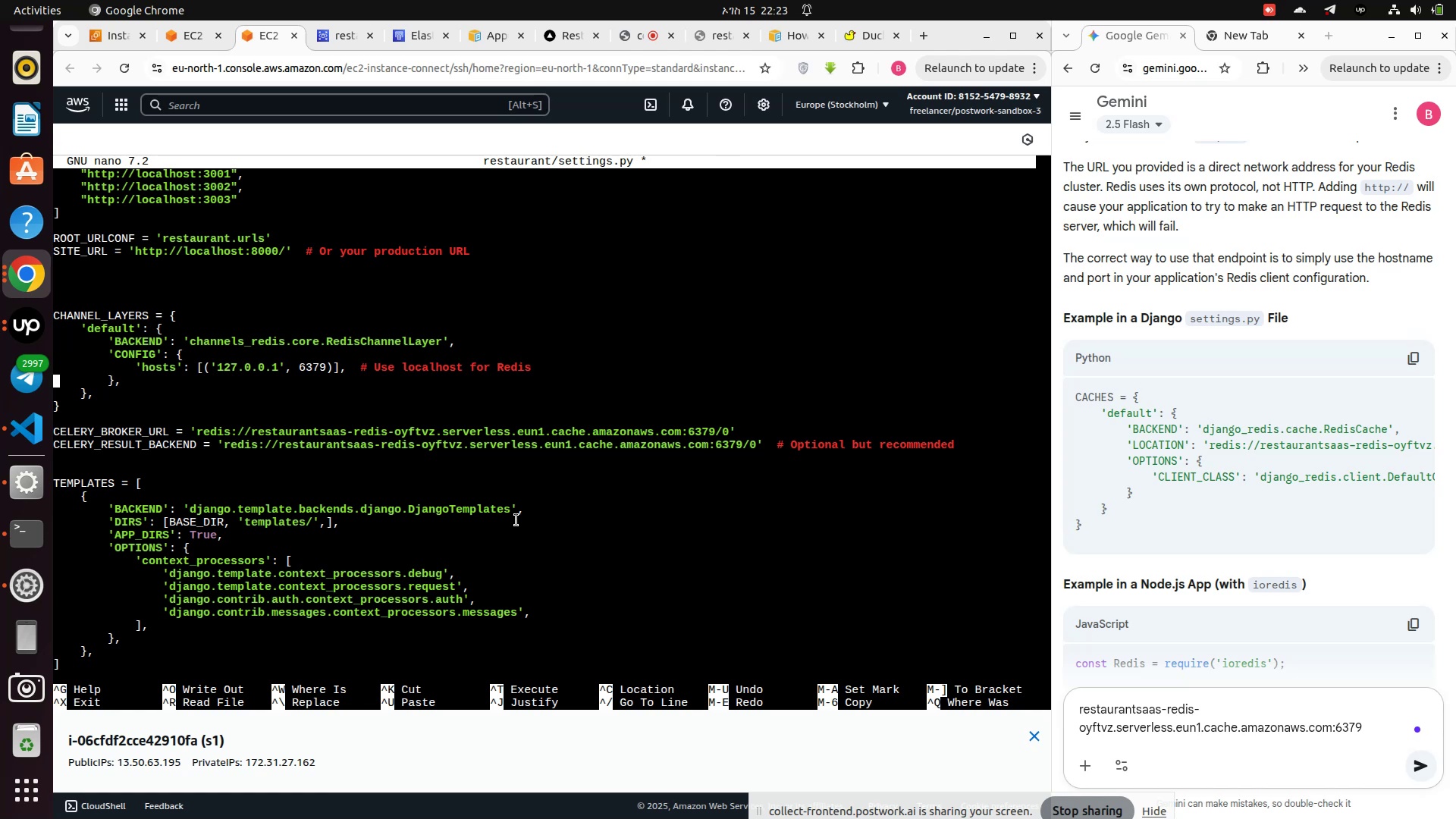 
key(ArrowLeft)
 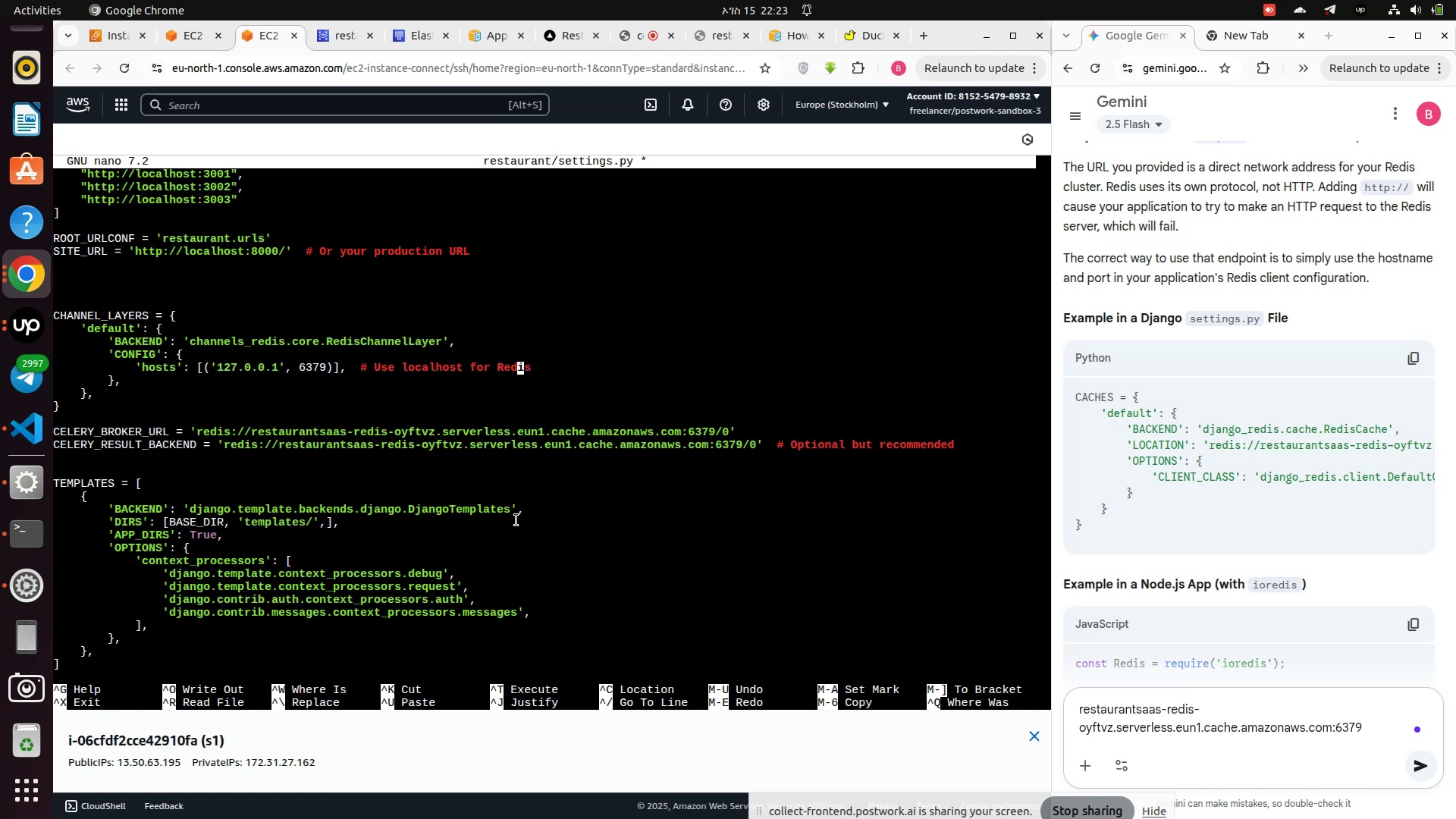 
hold_key(key=ArrowLeft, duration=1.49)
 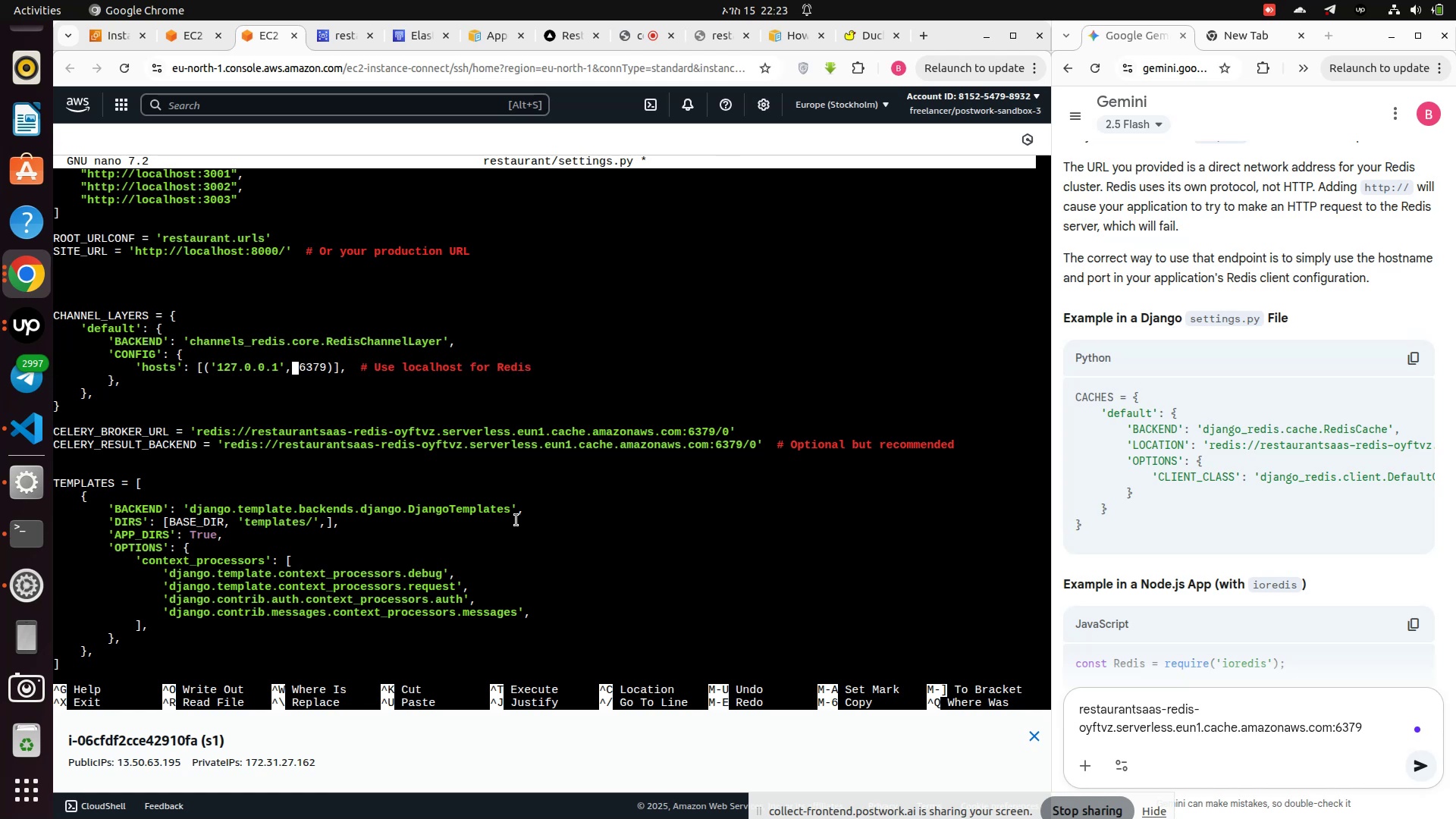 
key(ArrowLeft)
 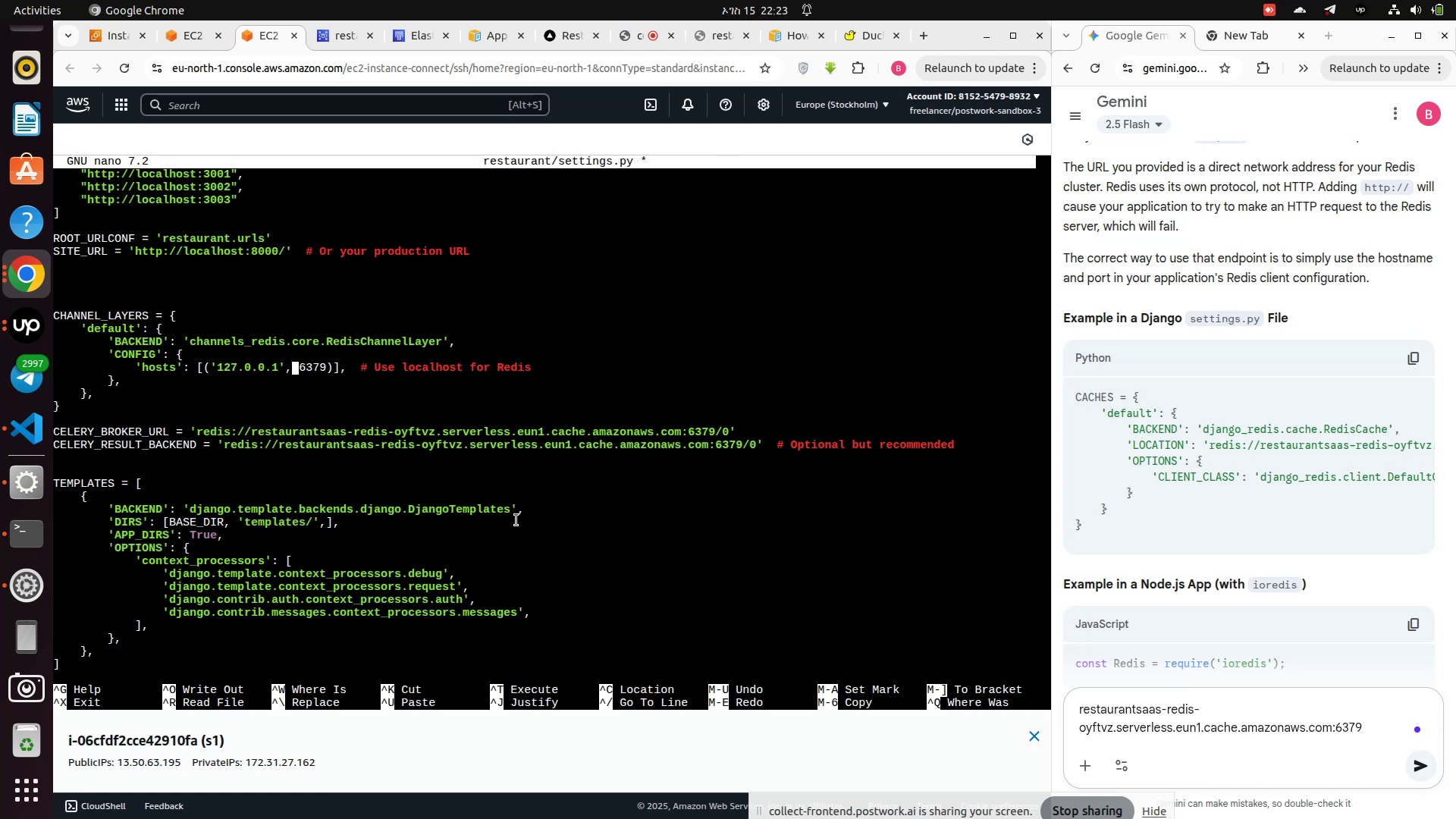 
key(ArrowLeft)
 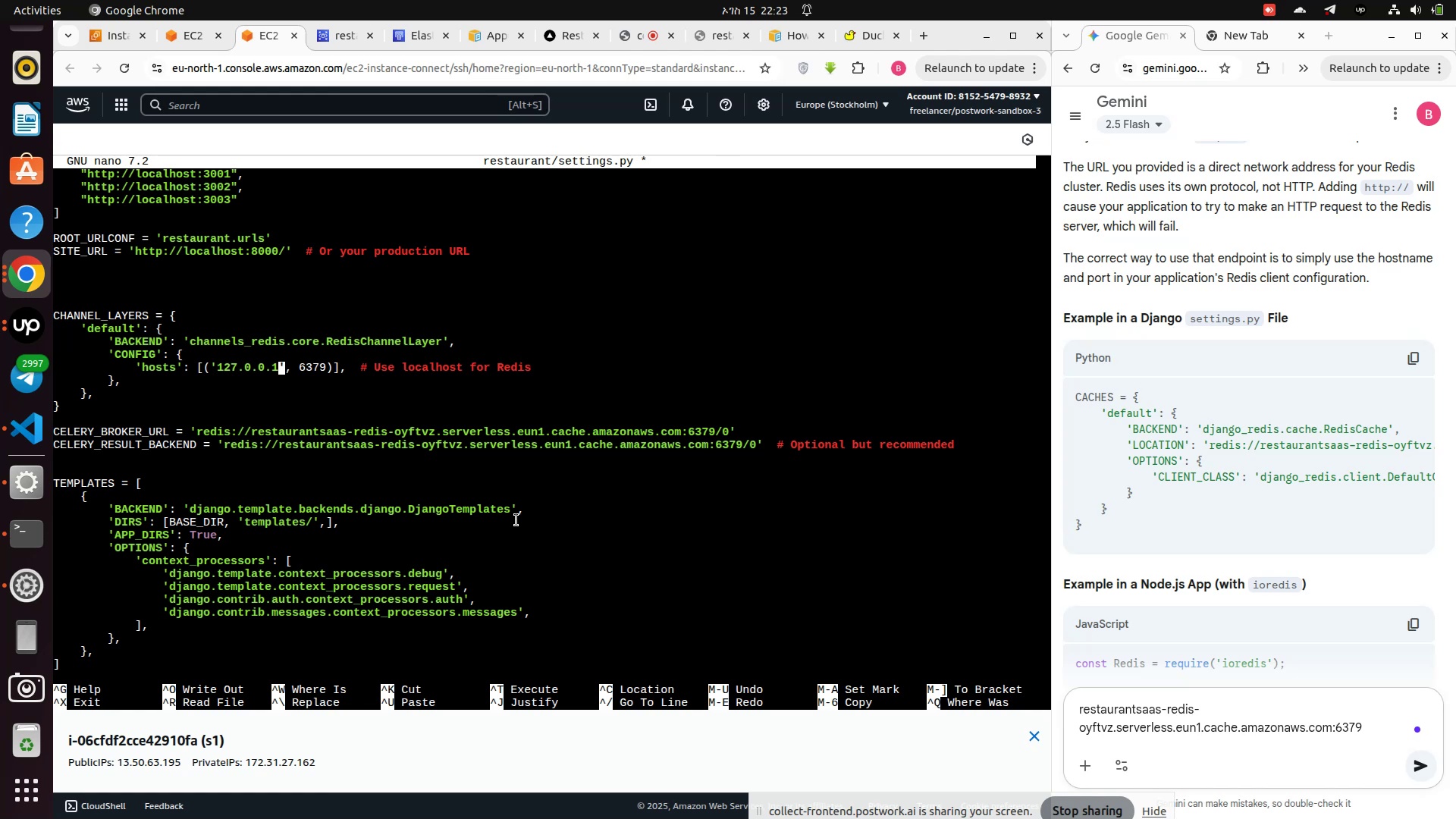 
key(Backspace)
 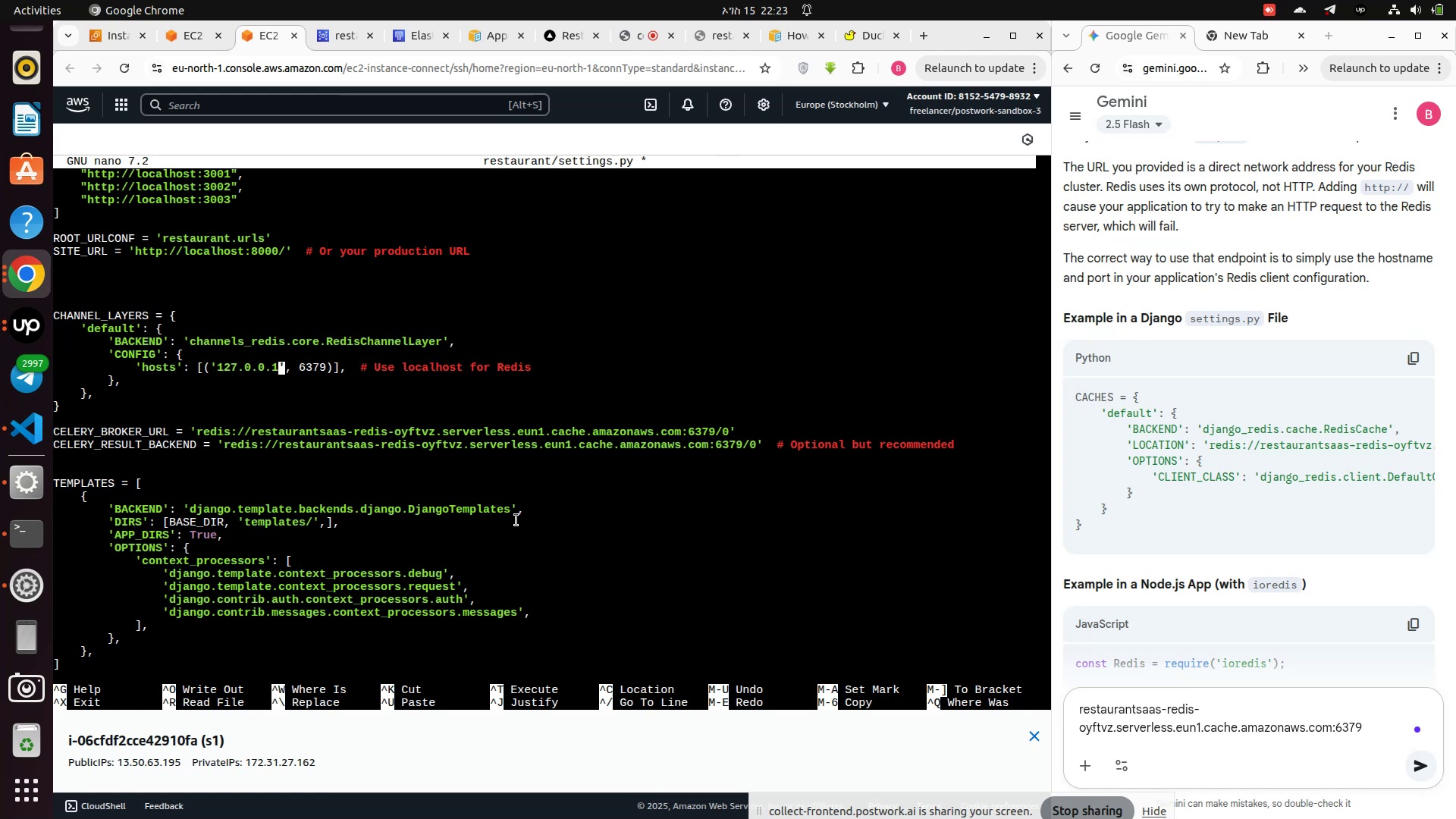 
key(Backspace)
 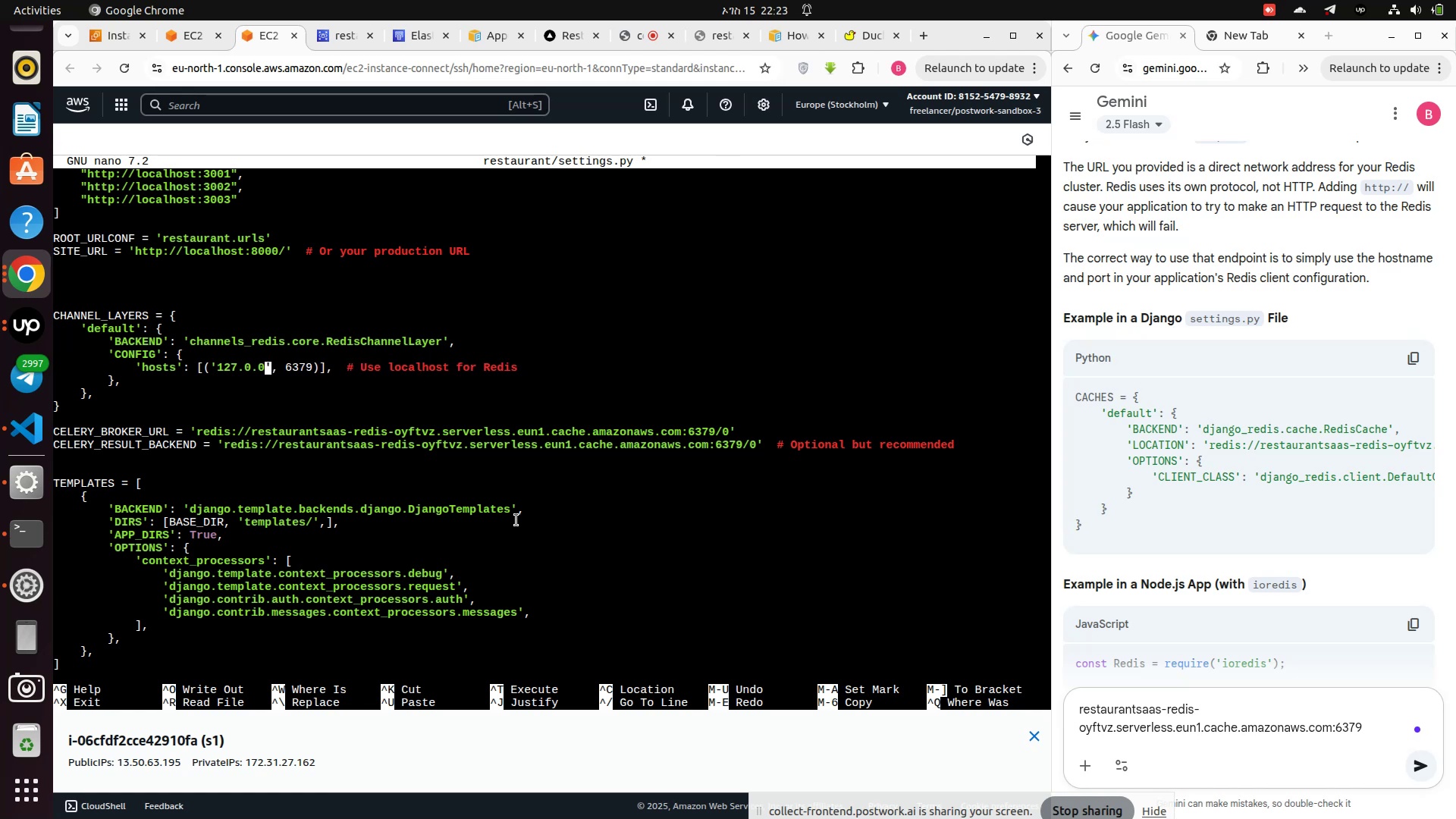 
key(Backspace)
 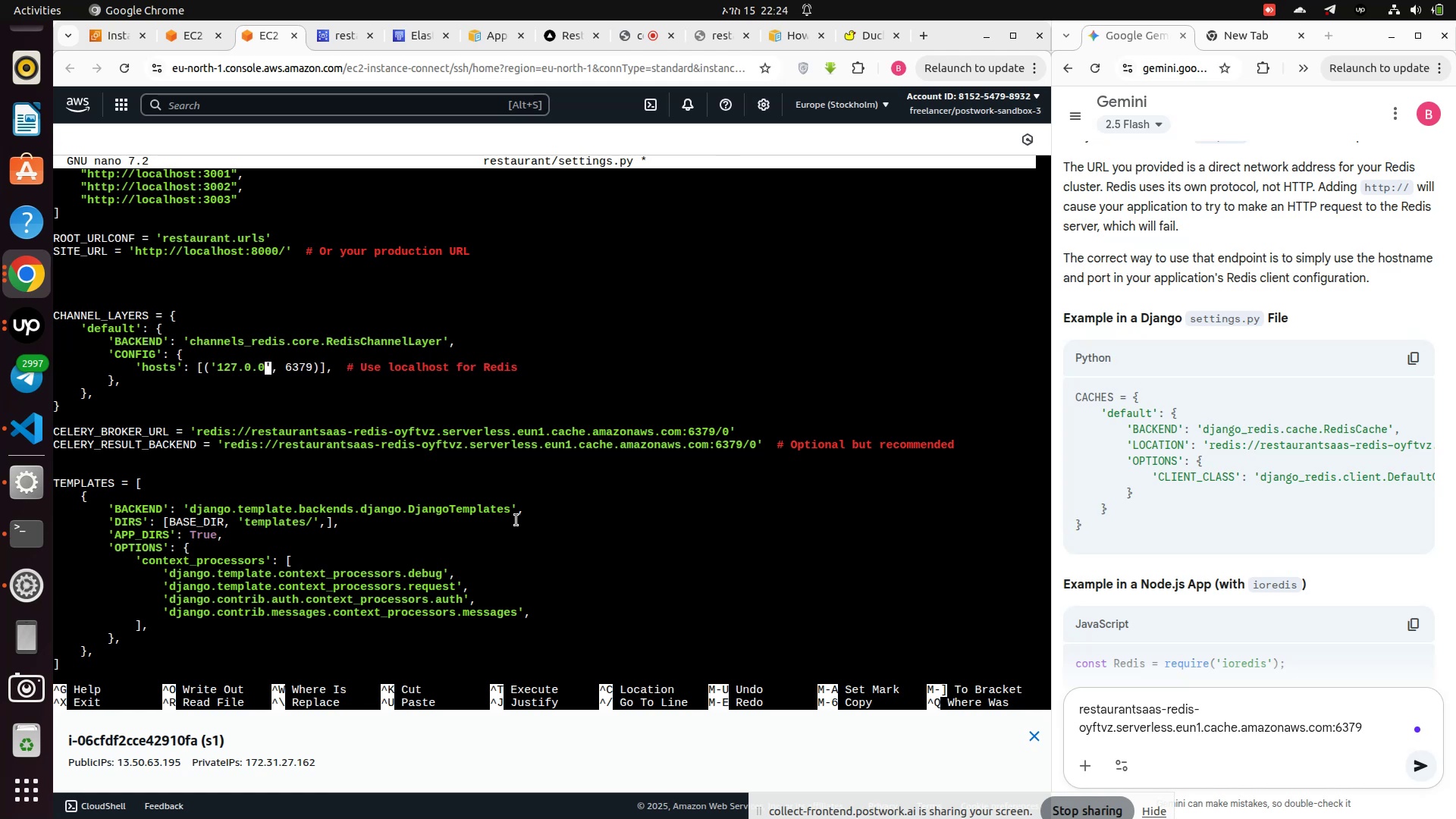 
key(Backspace)
 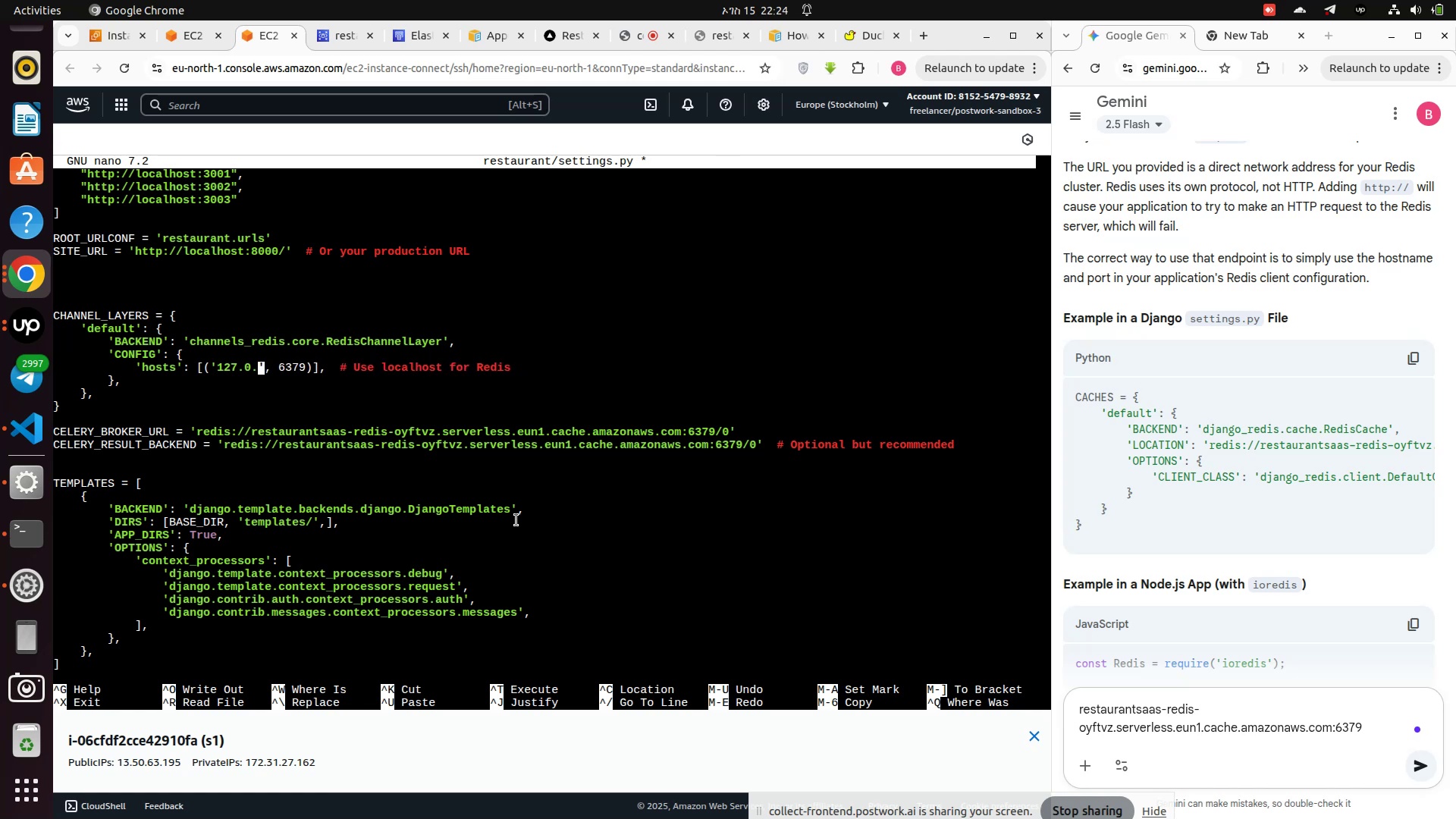 
key(Backspace)
 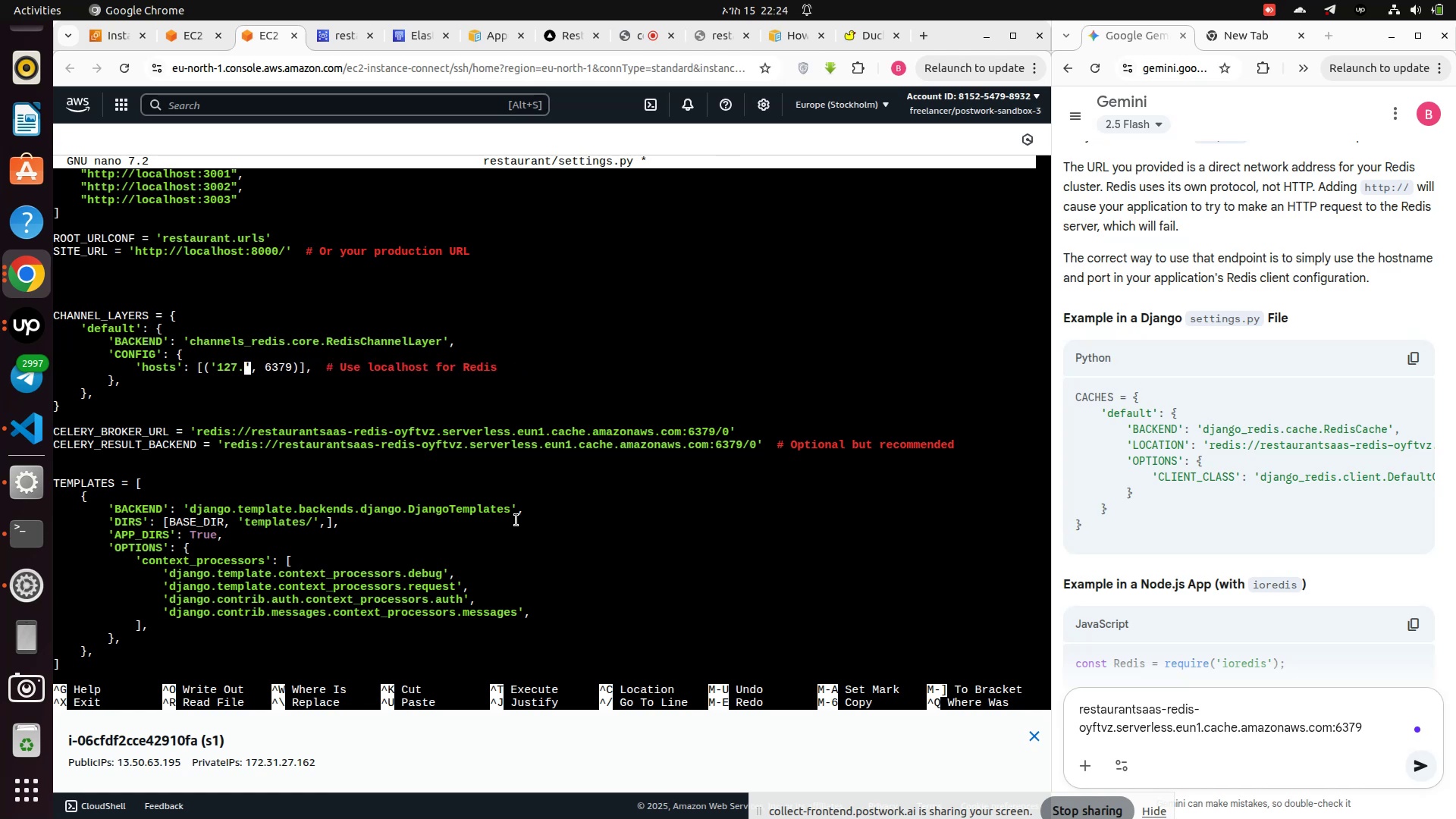 
key(Backspace)
 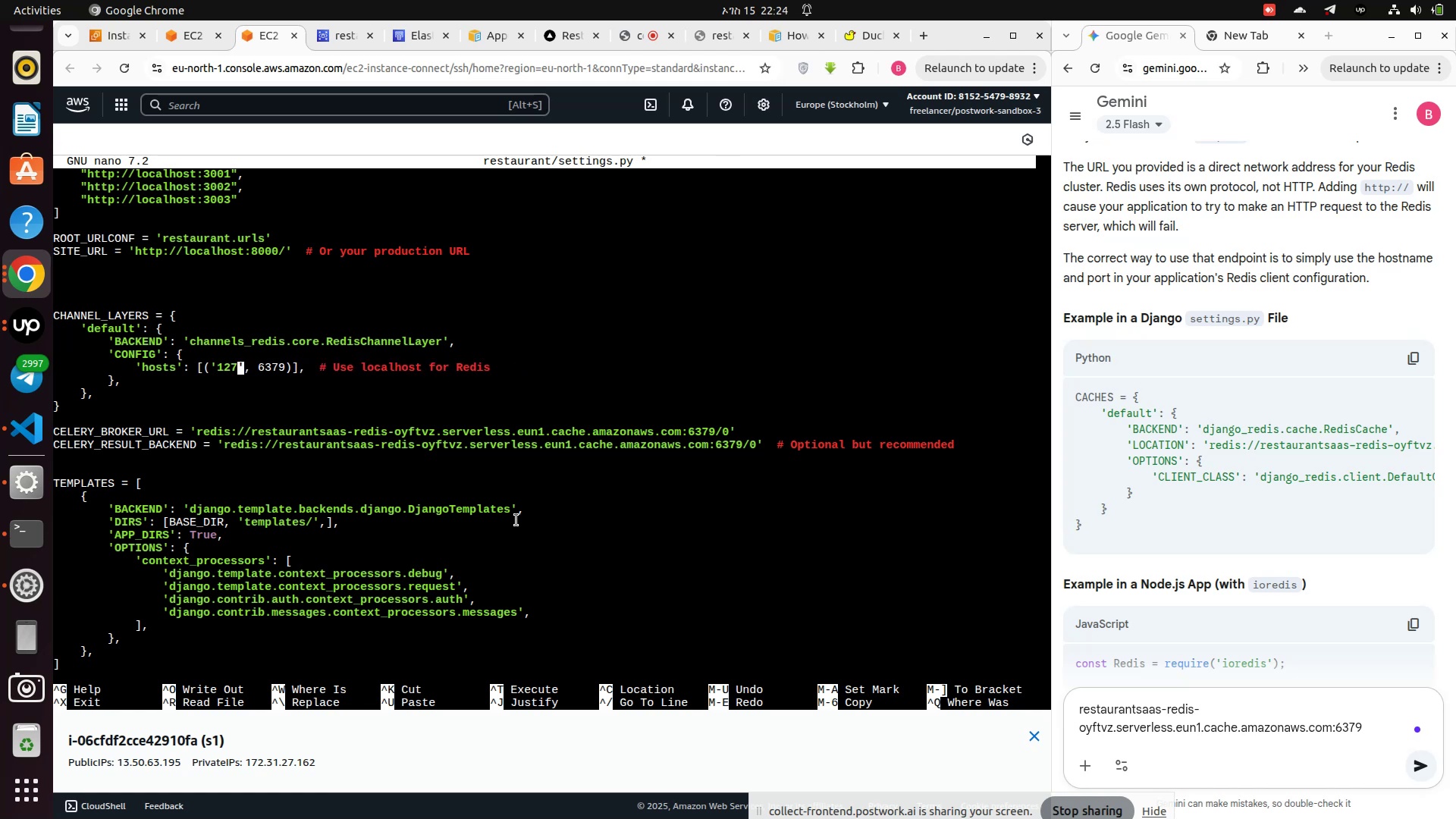 
key(Backspace)
 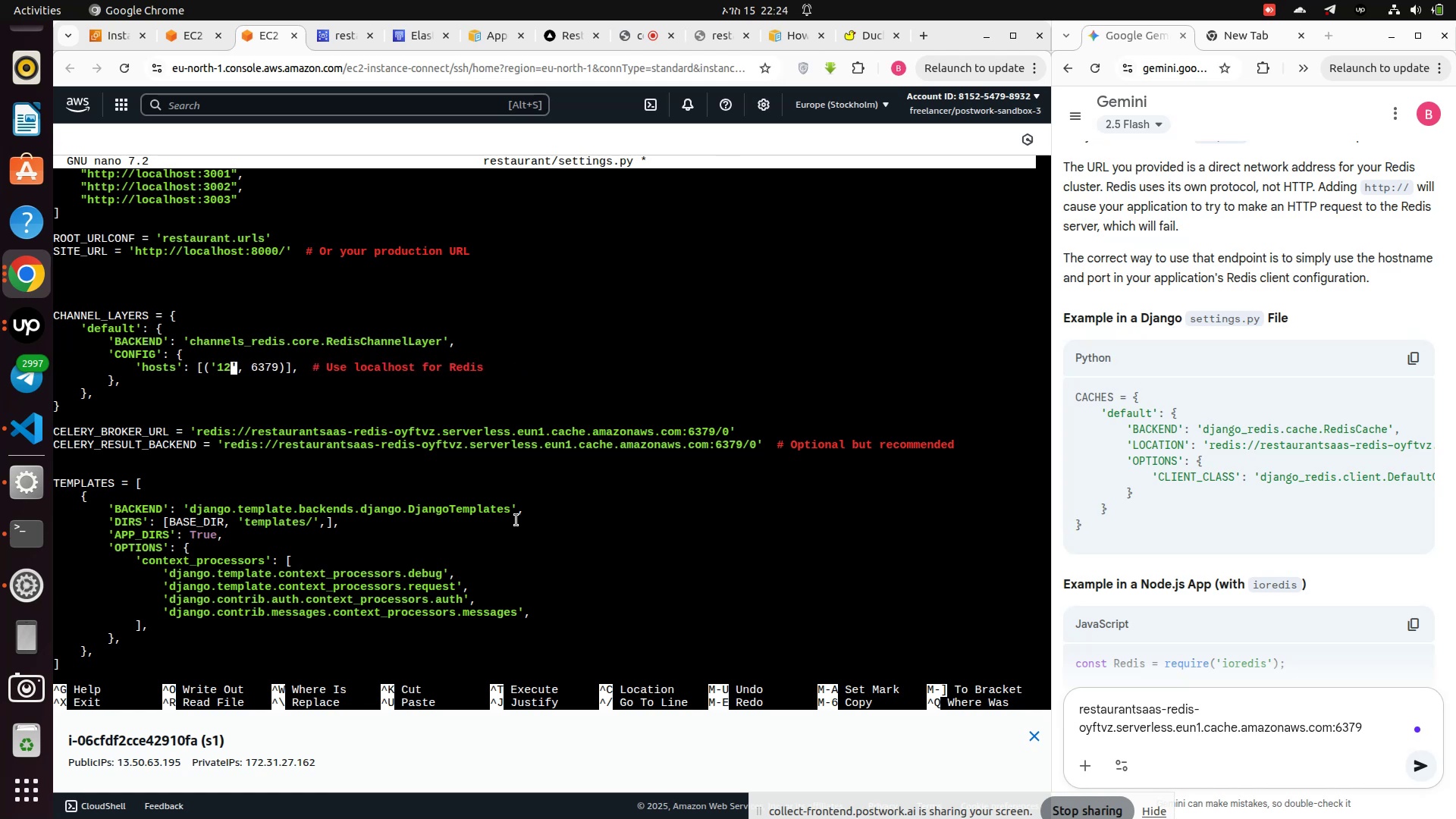 
key(Backspace)
 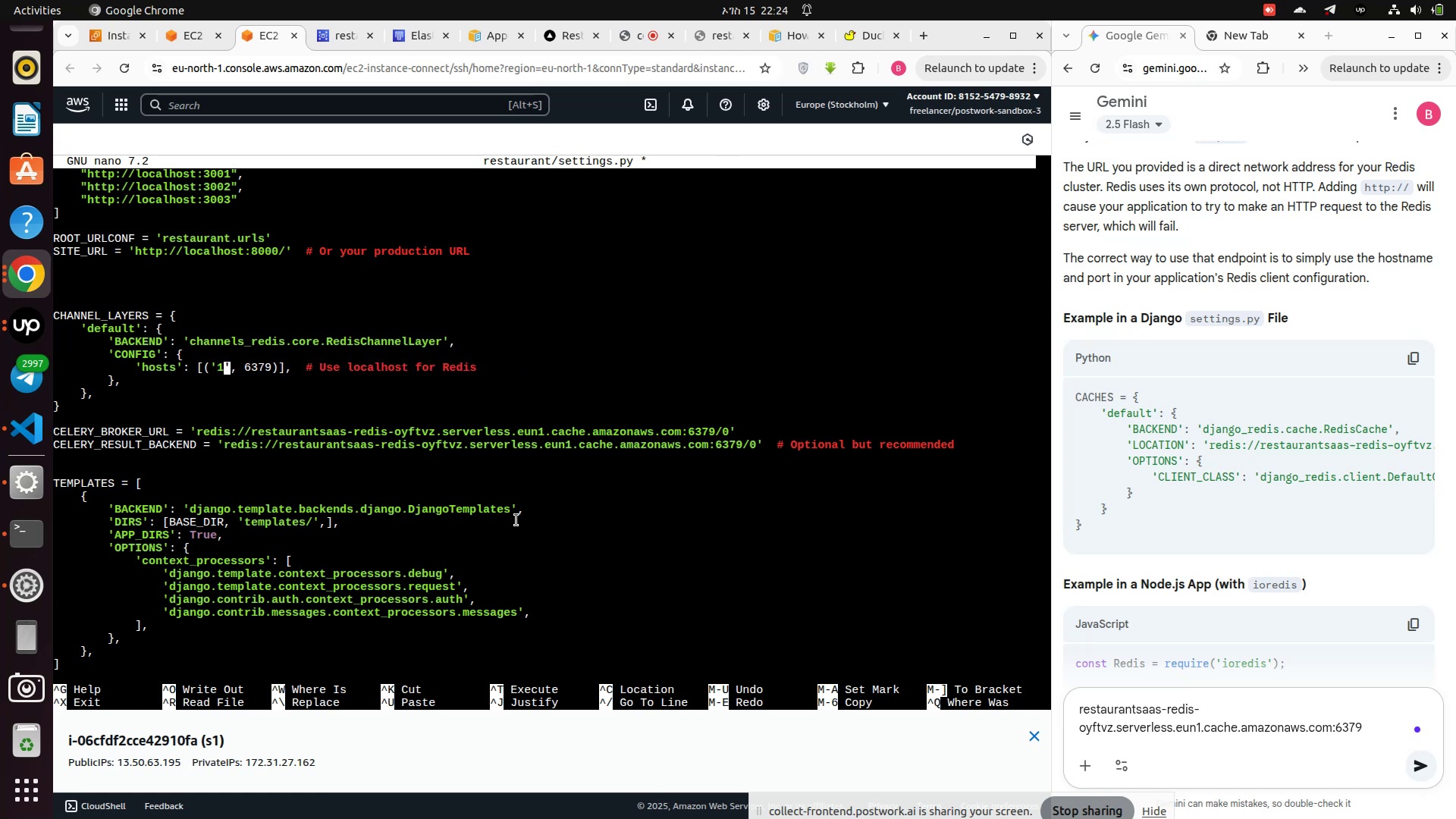 
key(Backspace)
 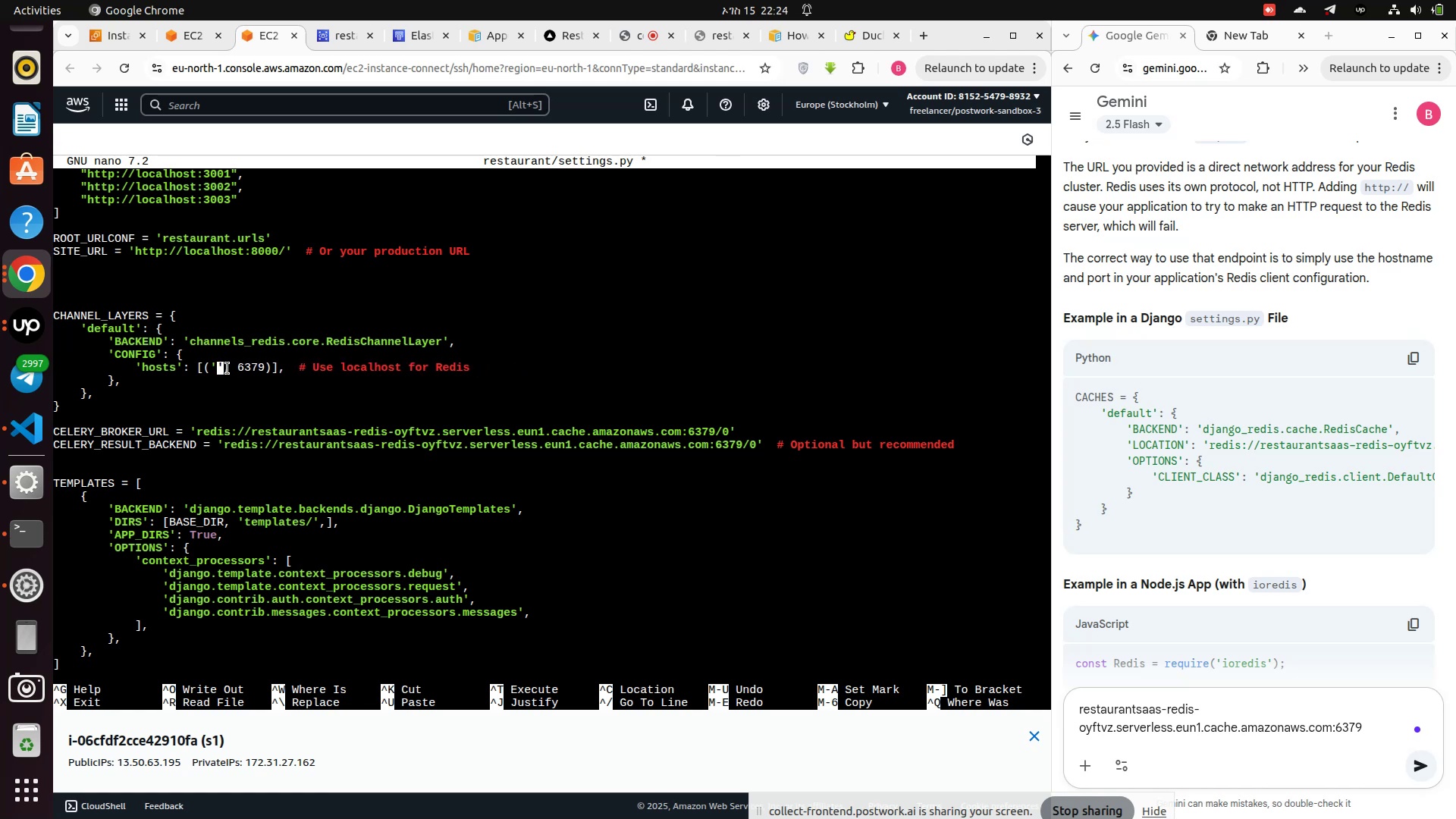 
right_click([223, 369])
 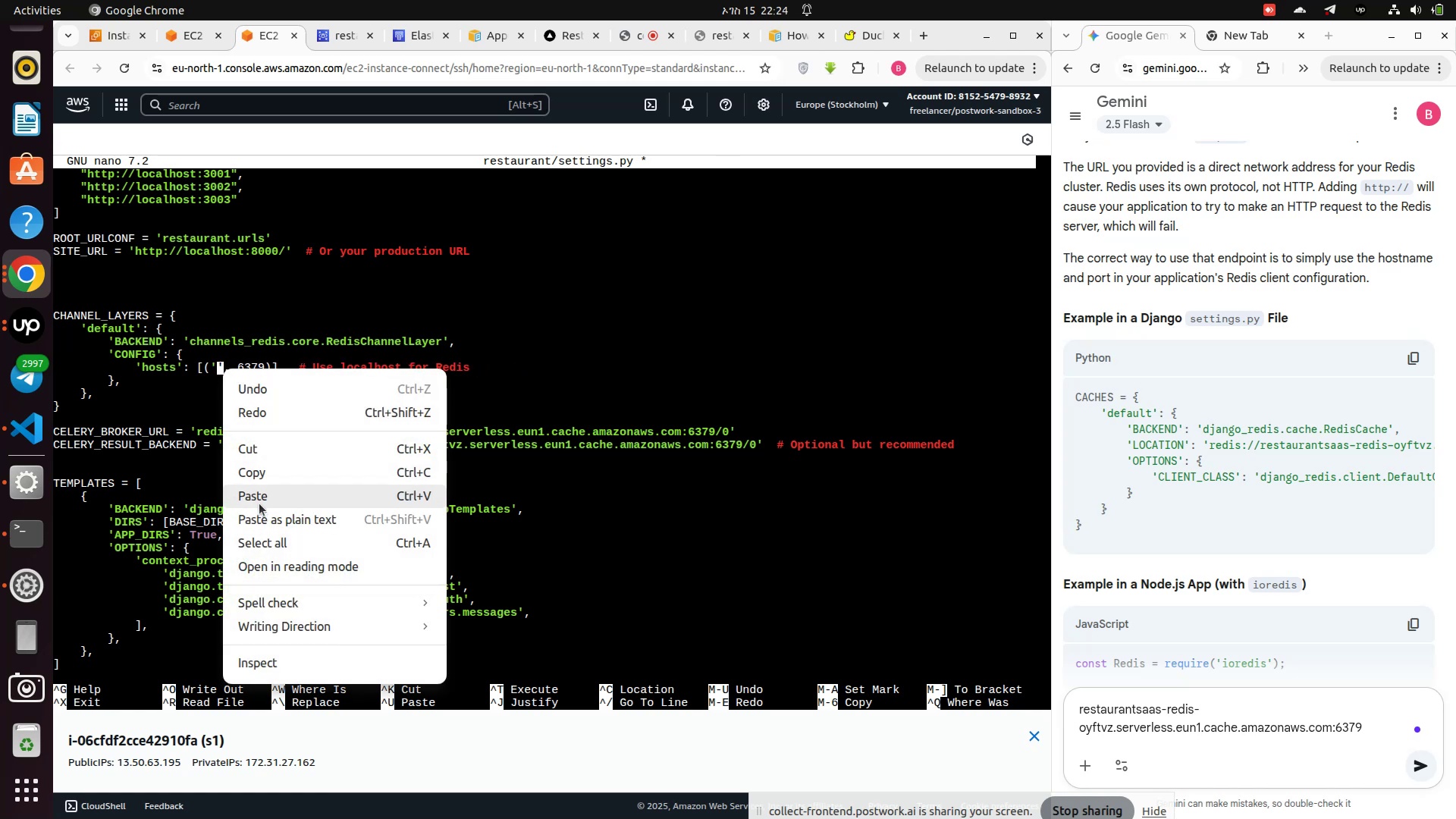 
left_click([259, 504])
 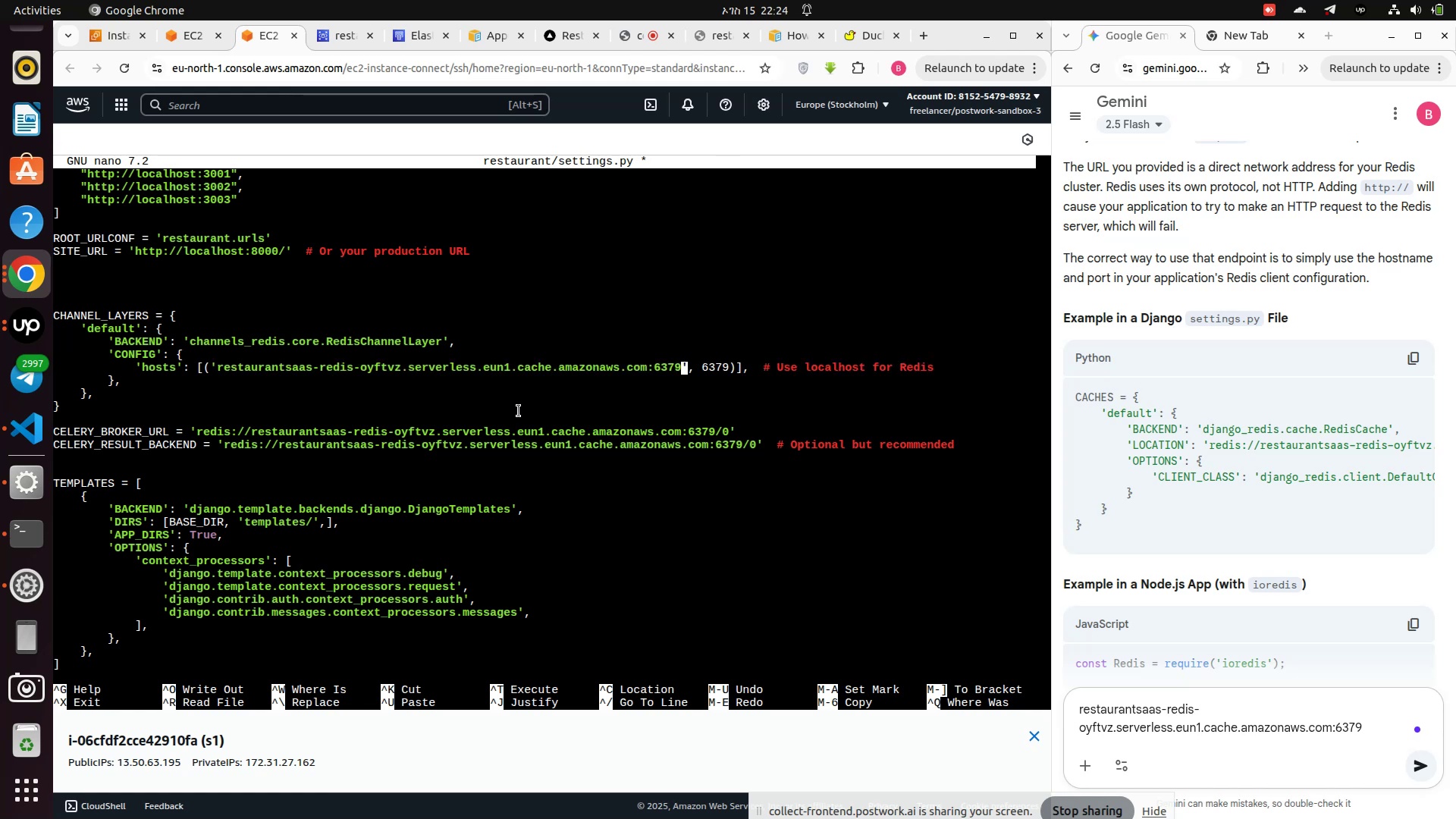 
key(Backspace)
 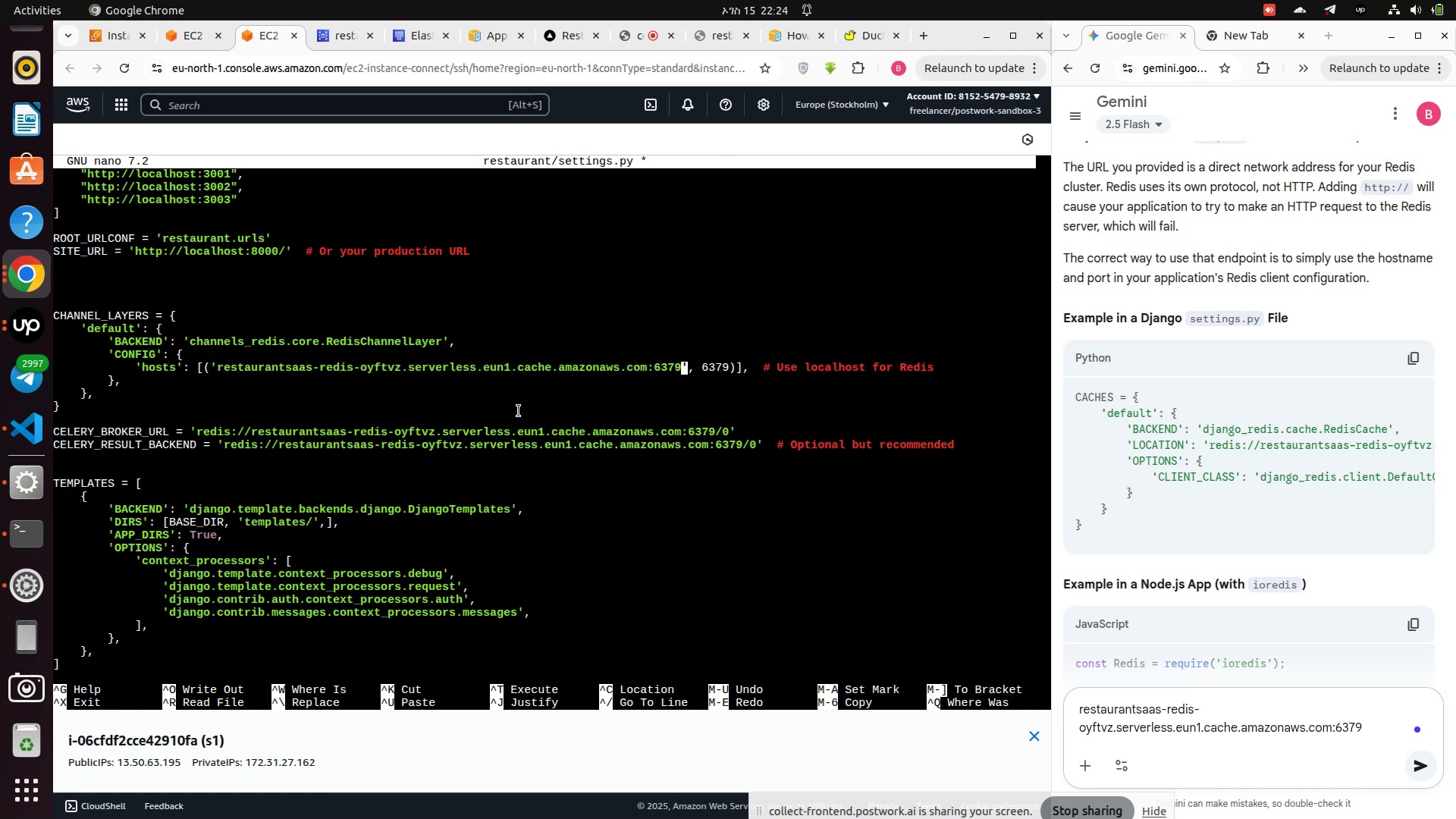 
key(Backspace)
 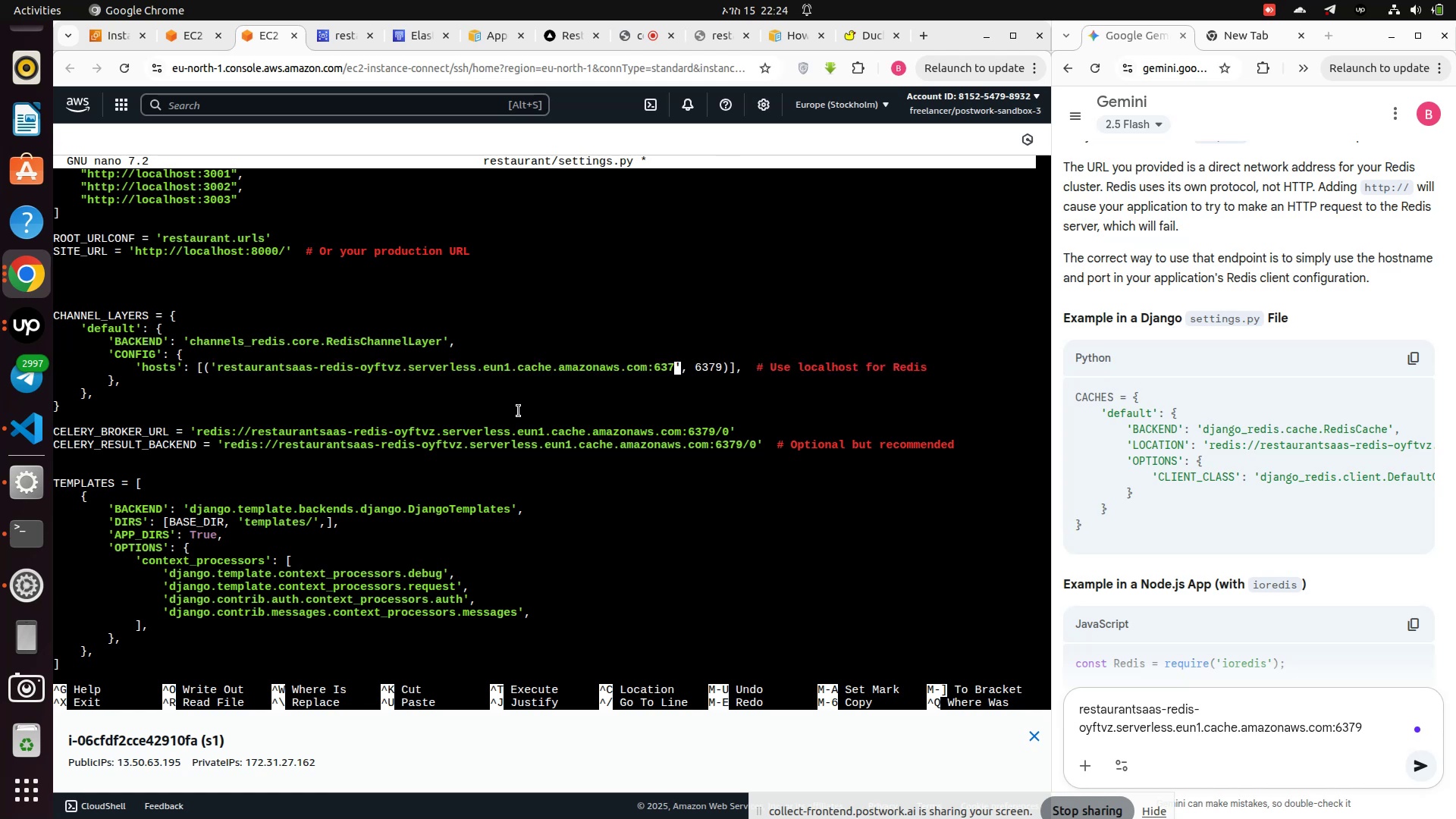 
key(Backspace)
 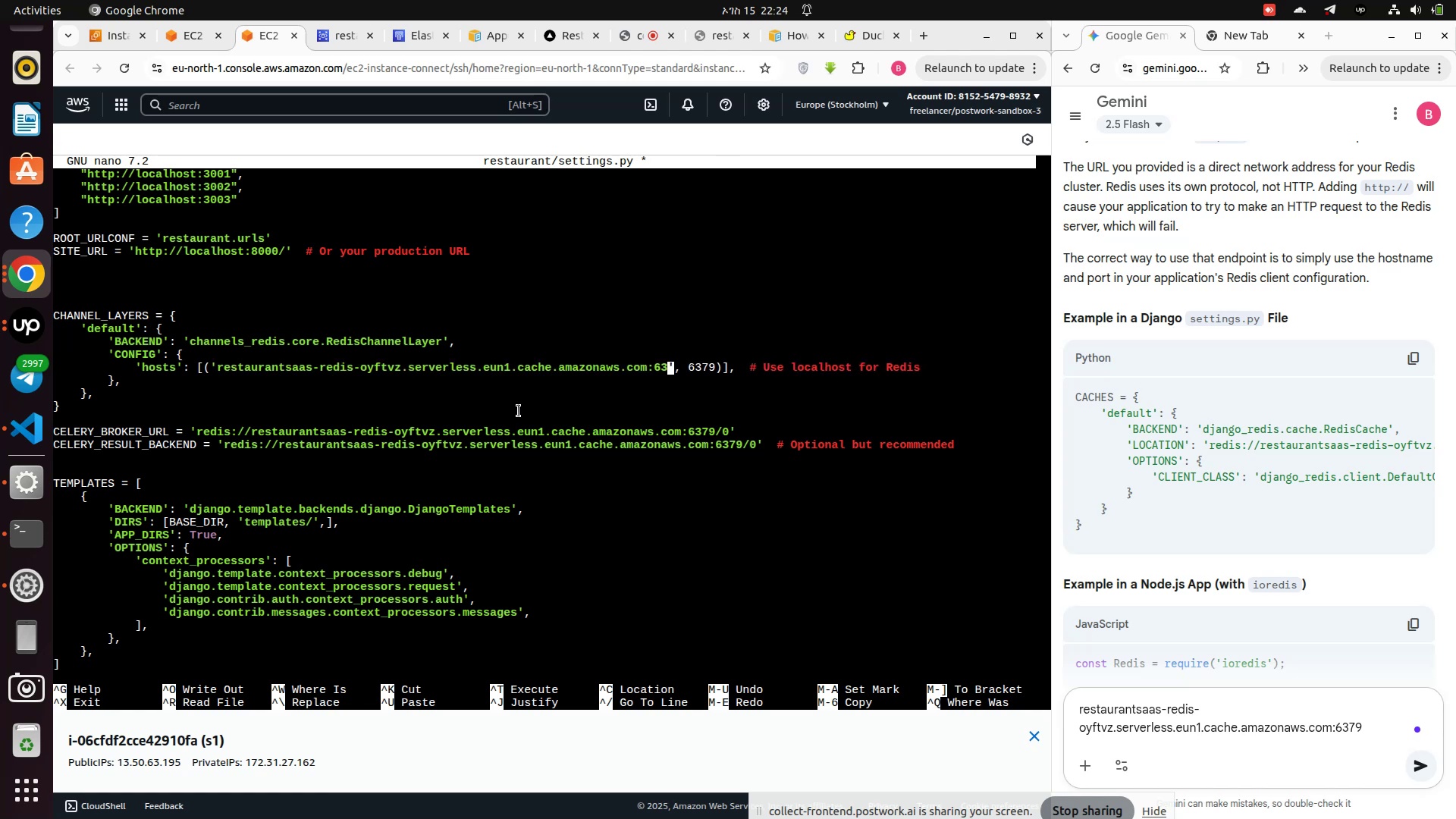 
key(Backspace)
 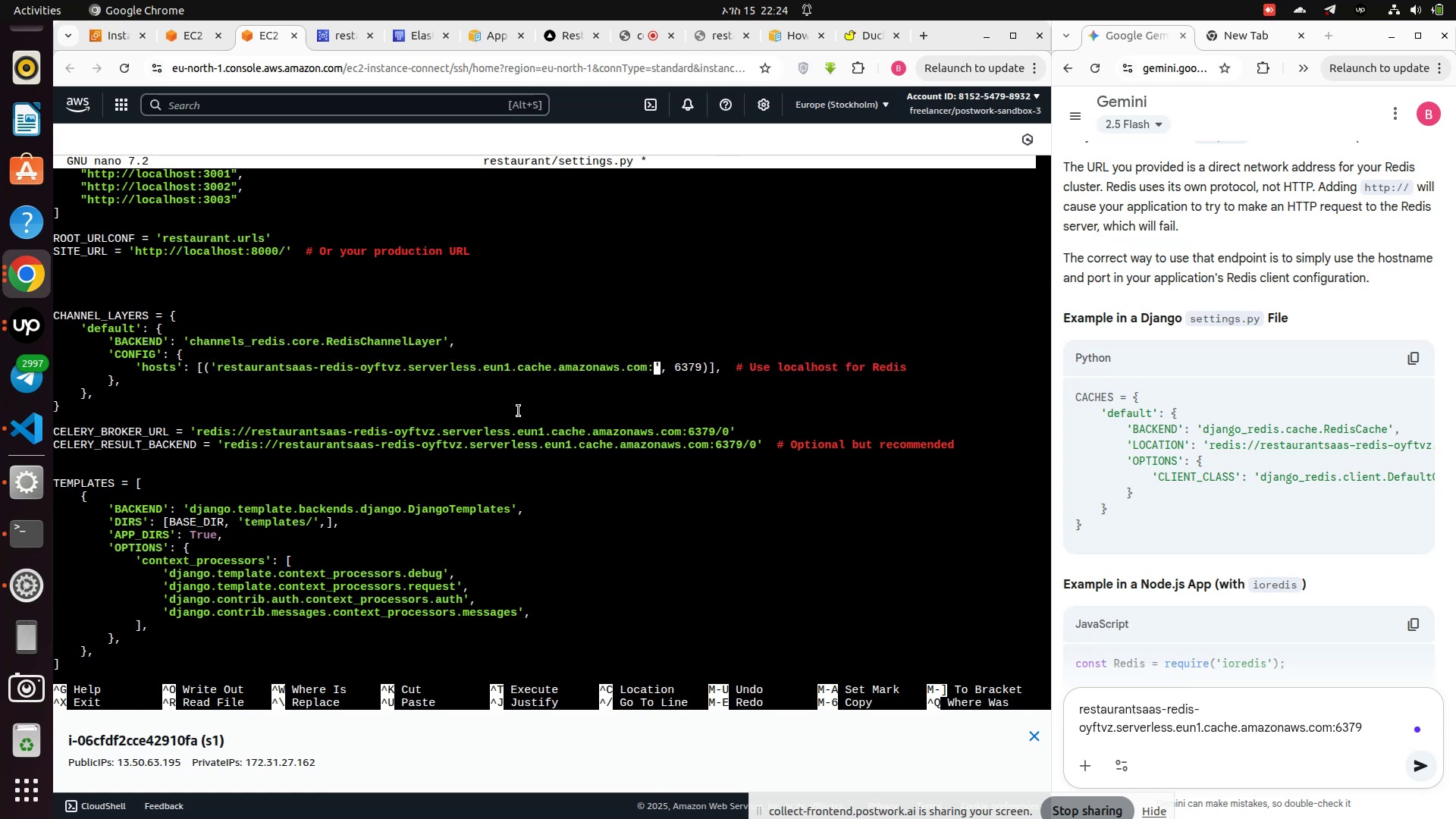 
key(Backspace)
 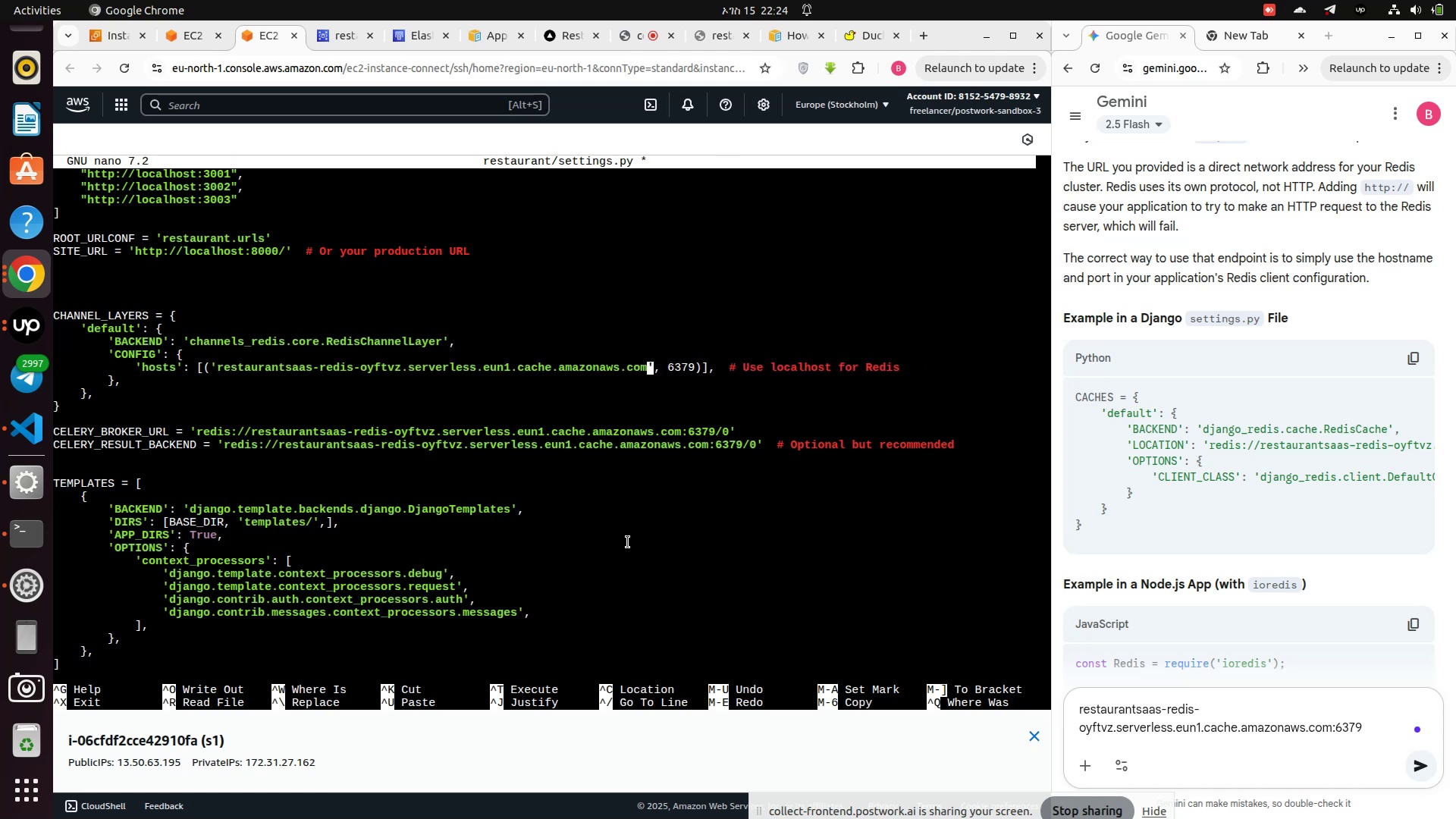 
hold_key(key=ControlLeft, duration=1.04)
 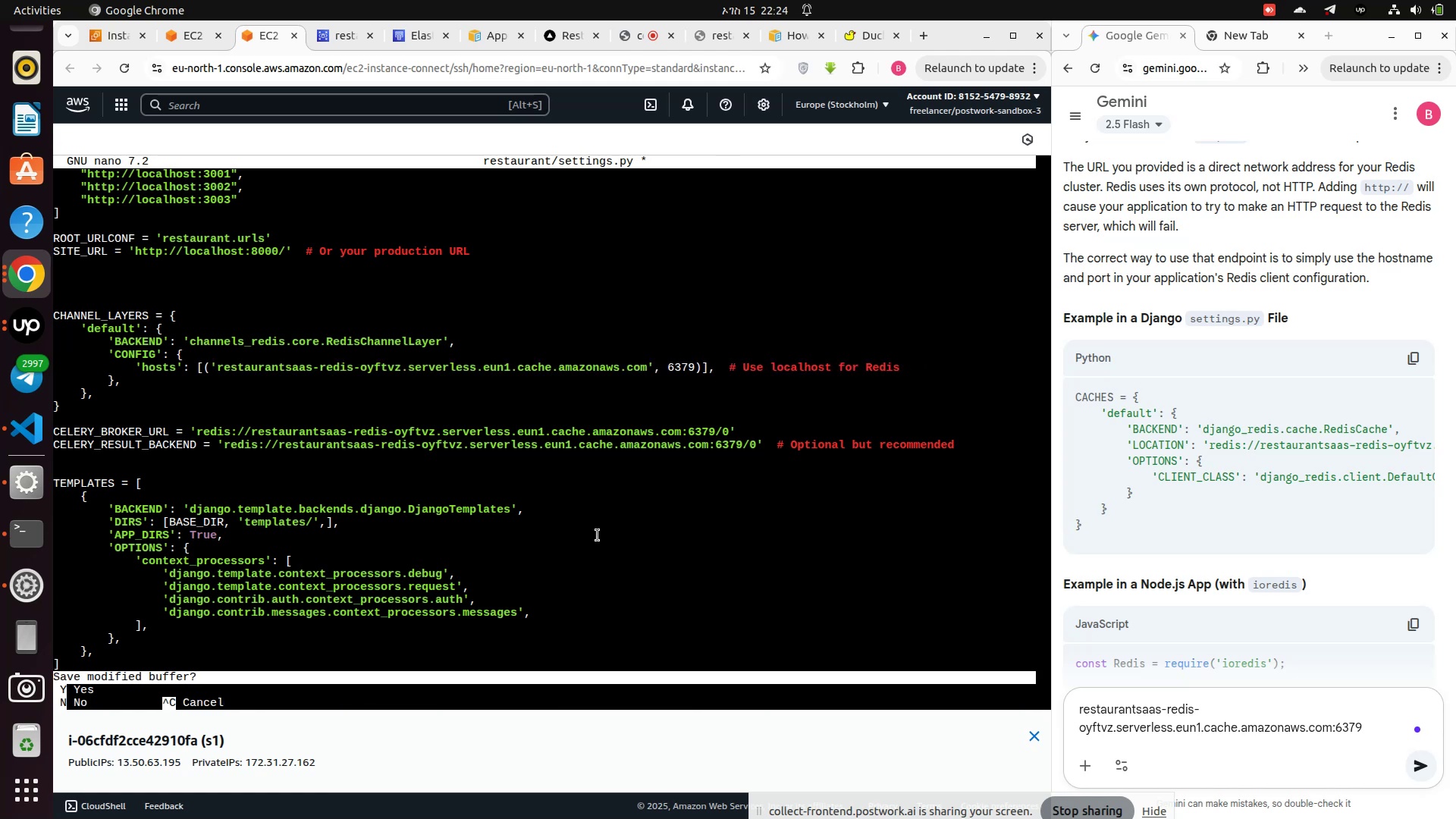 
hold_key(key=X, duration=0.35)
 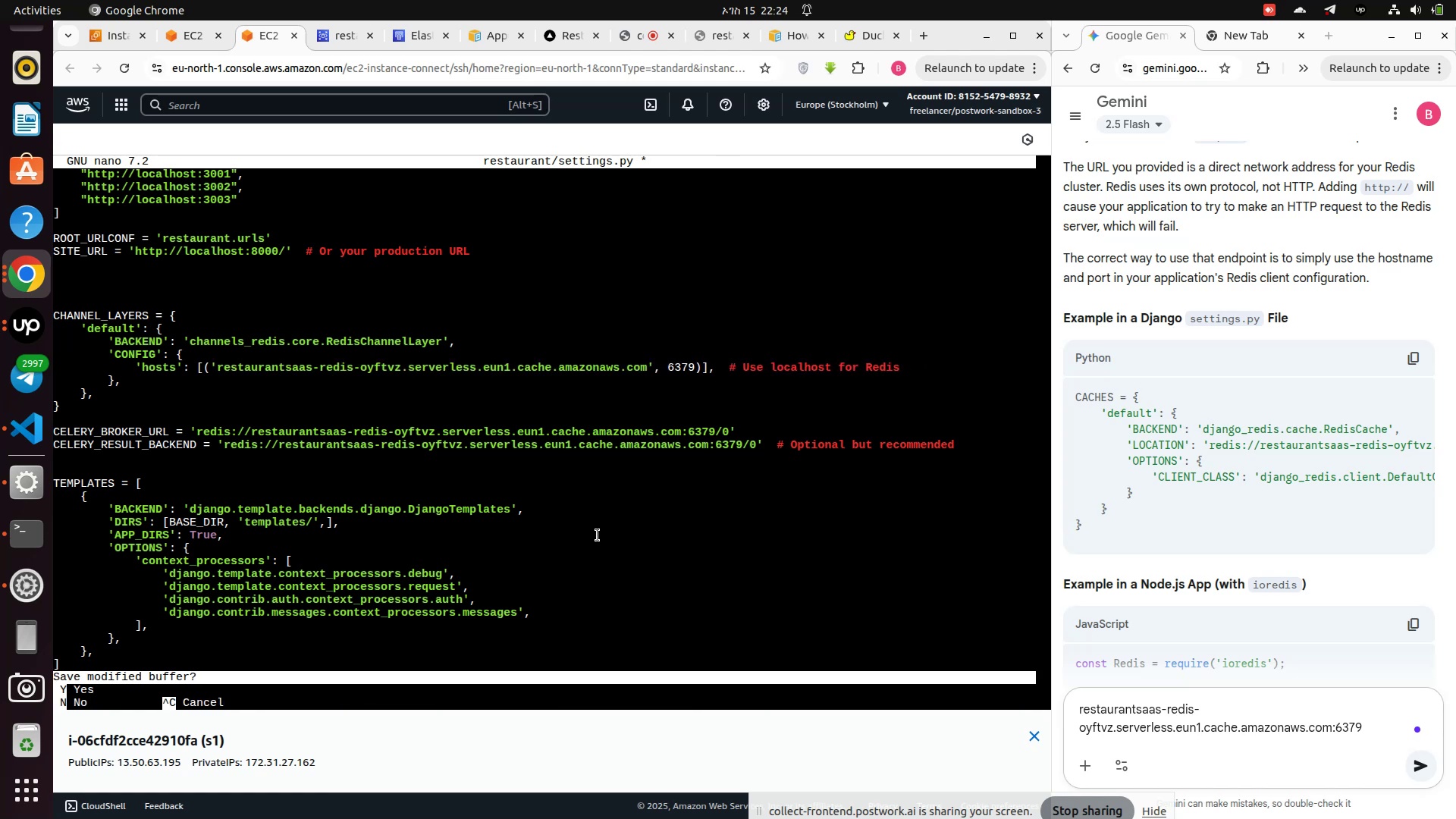 
key(Y)
 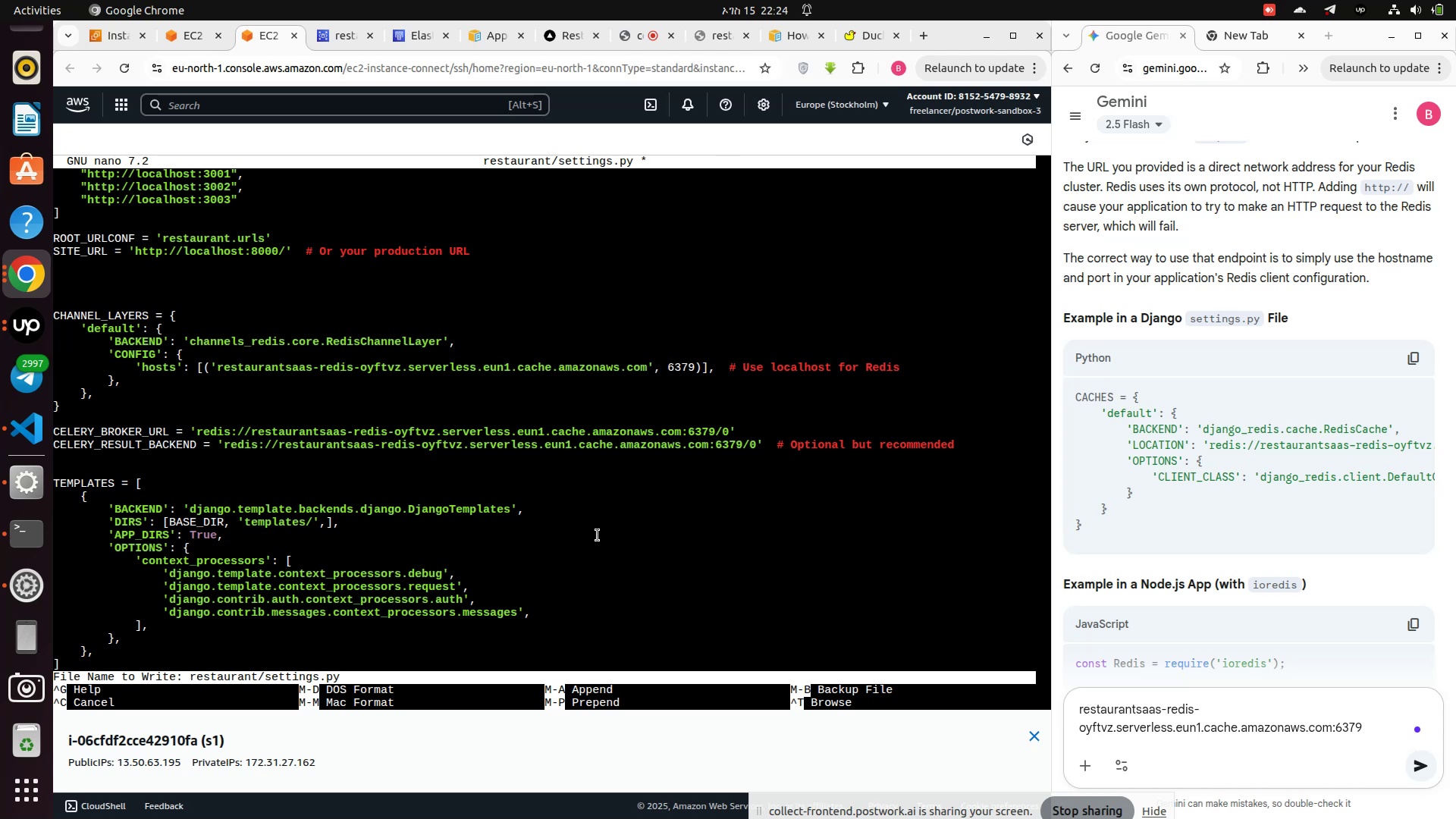 
wait(7.62)
 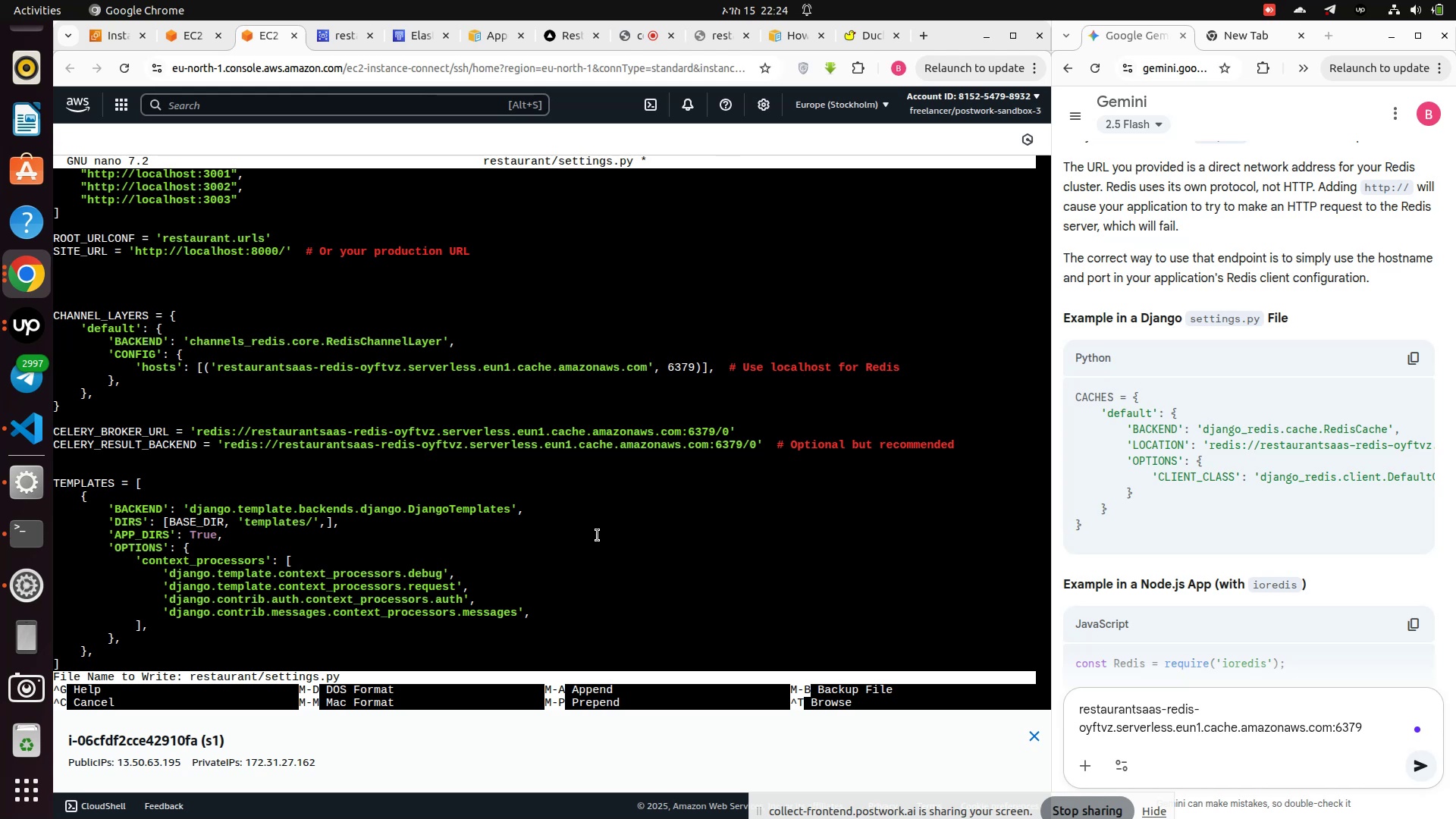 
key(Control+S)
 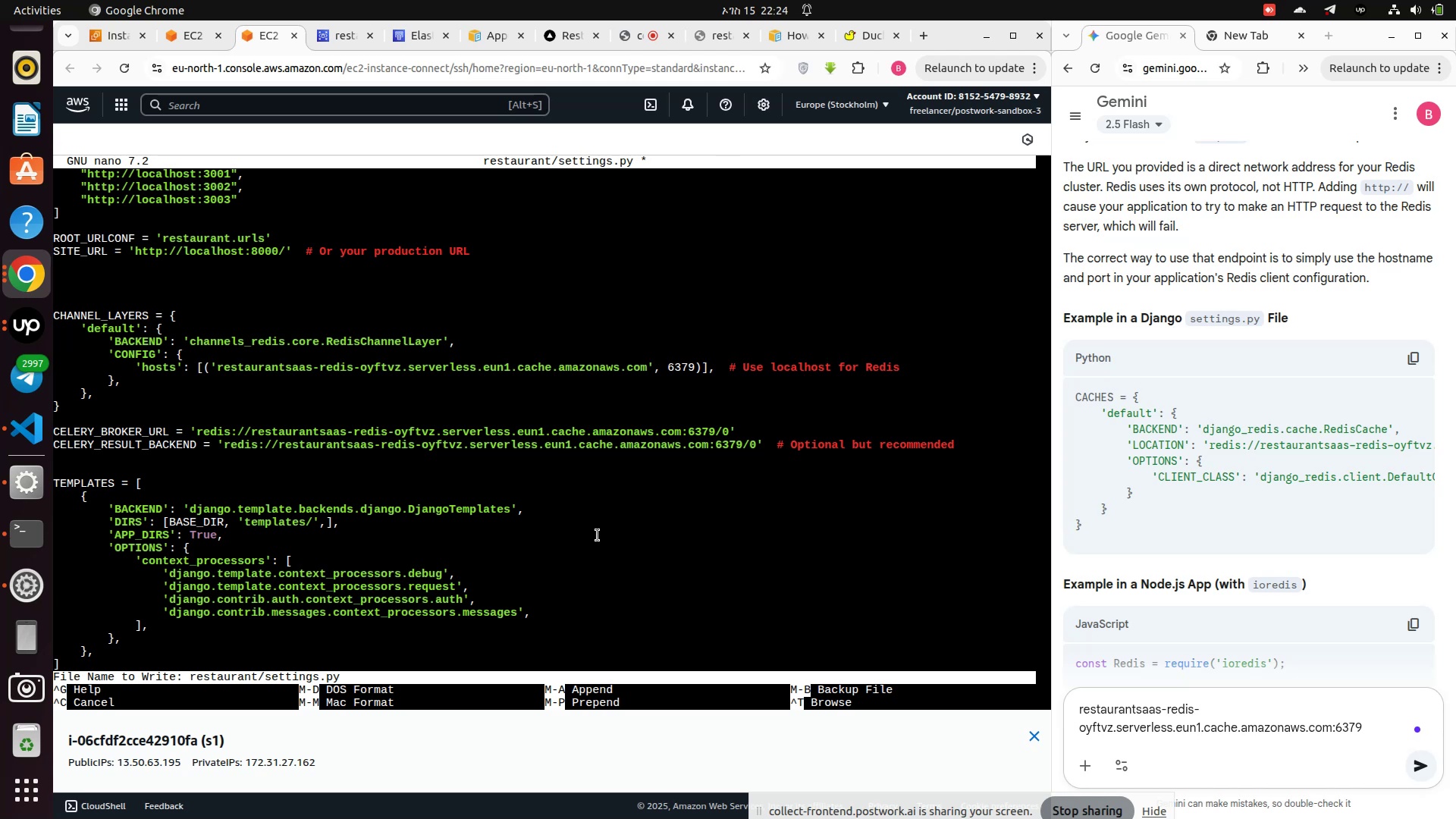 
key(Y)
 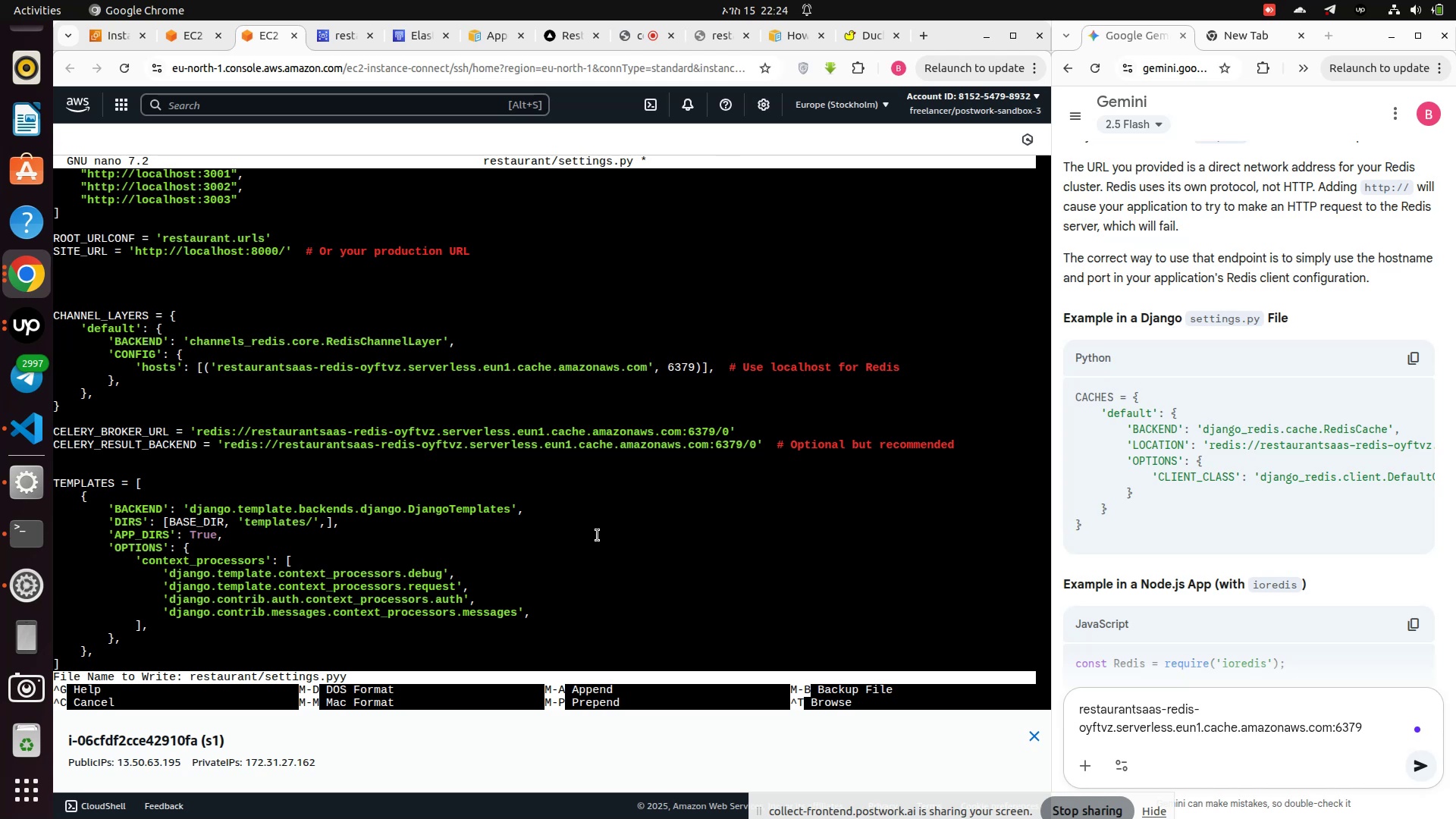 
key(Backspace)
 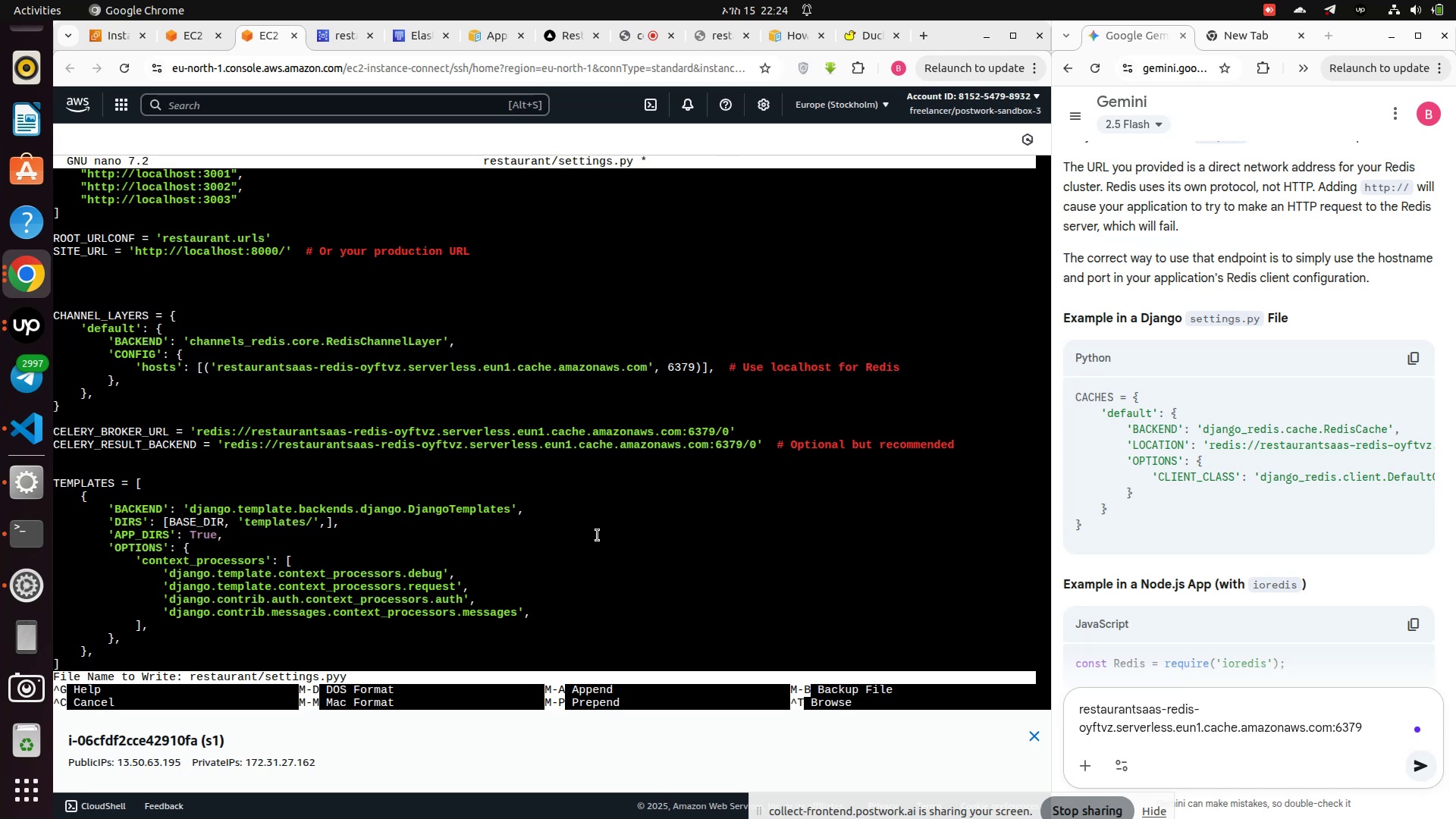 
key(Backspace)
 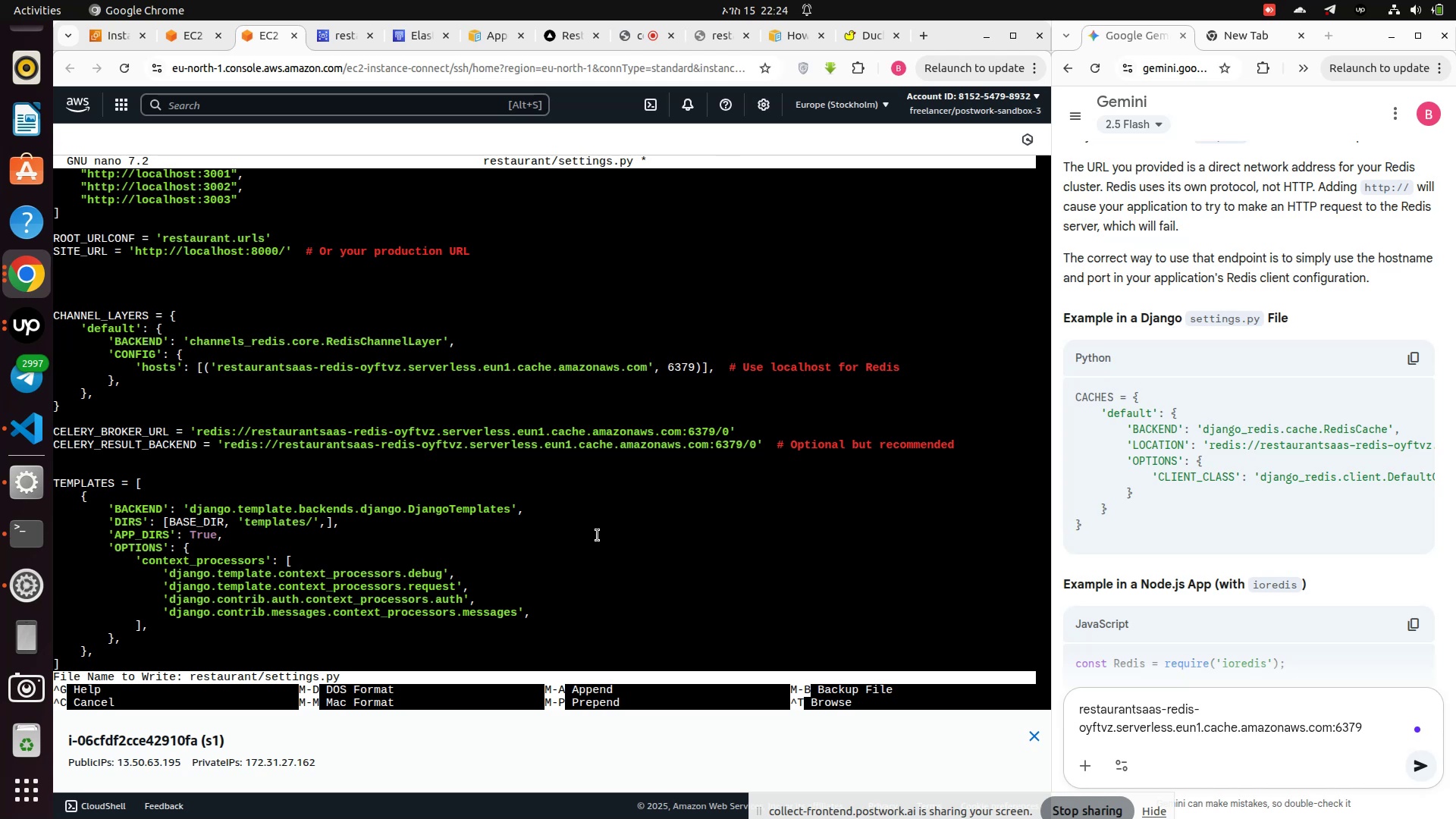 
key(Enter)
 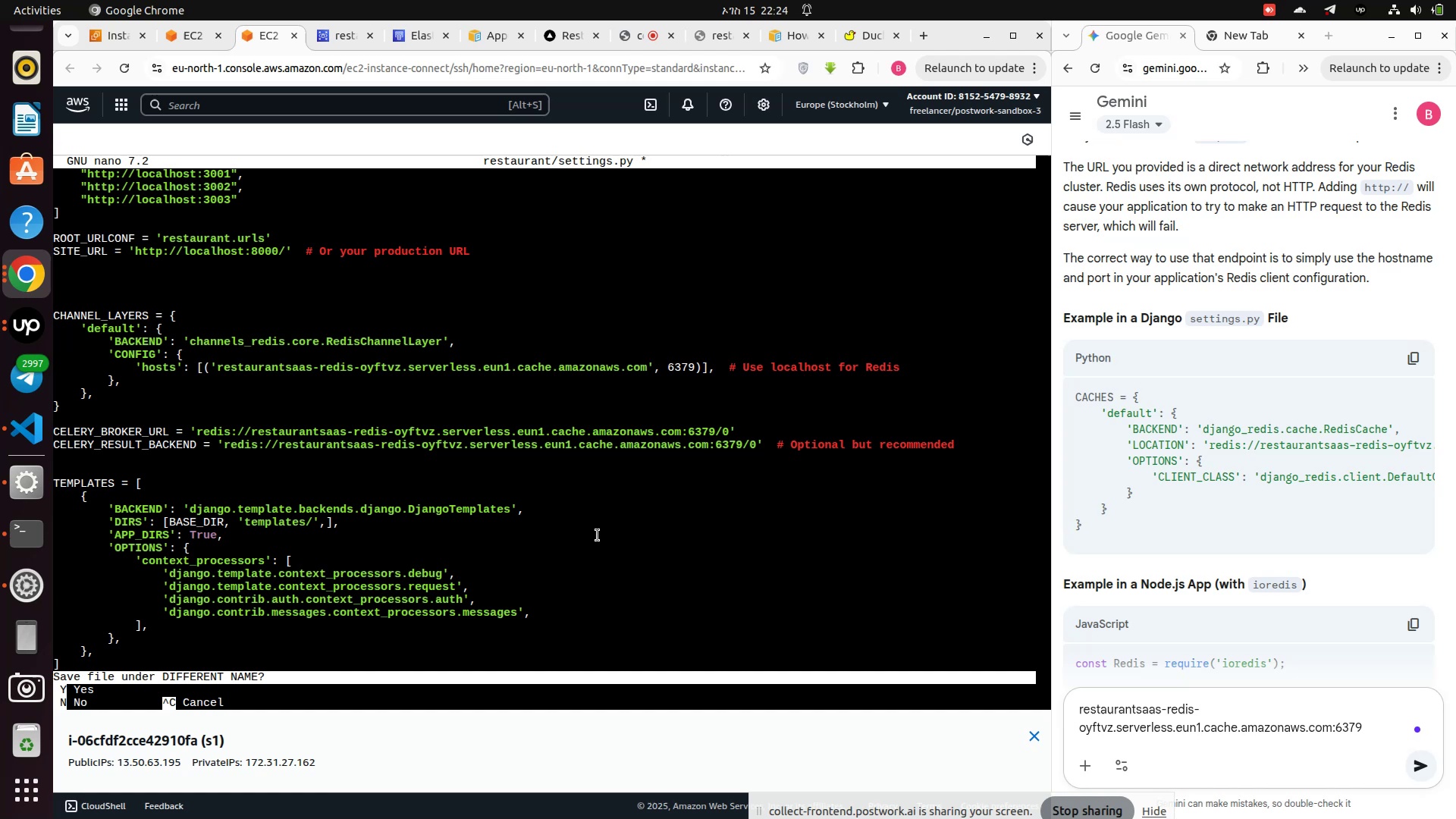 
key(Y)
 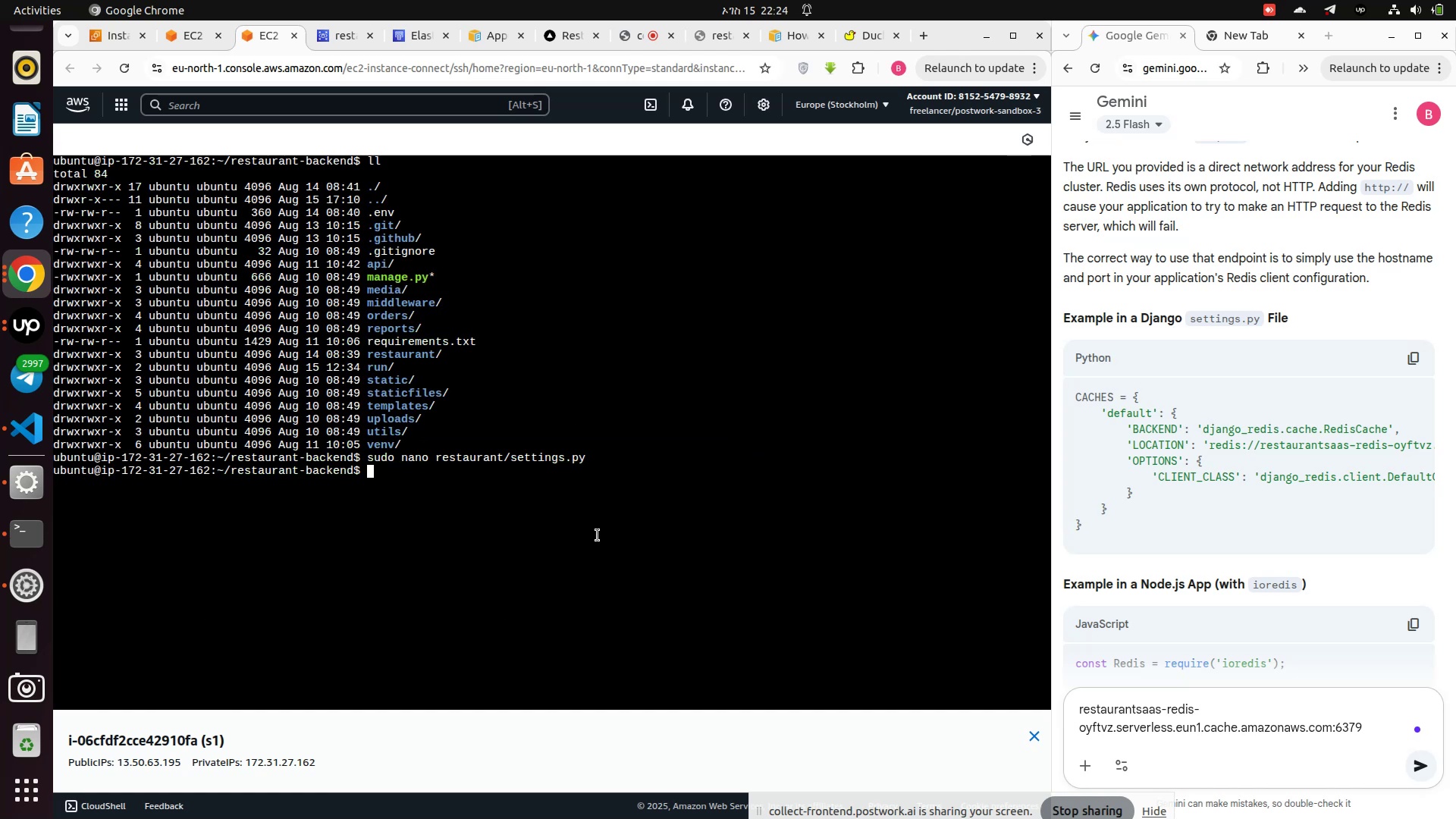 
key(ArrowUp)
 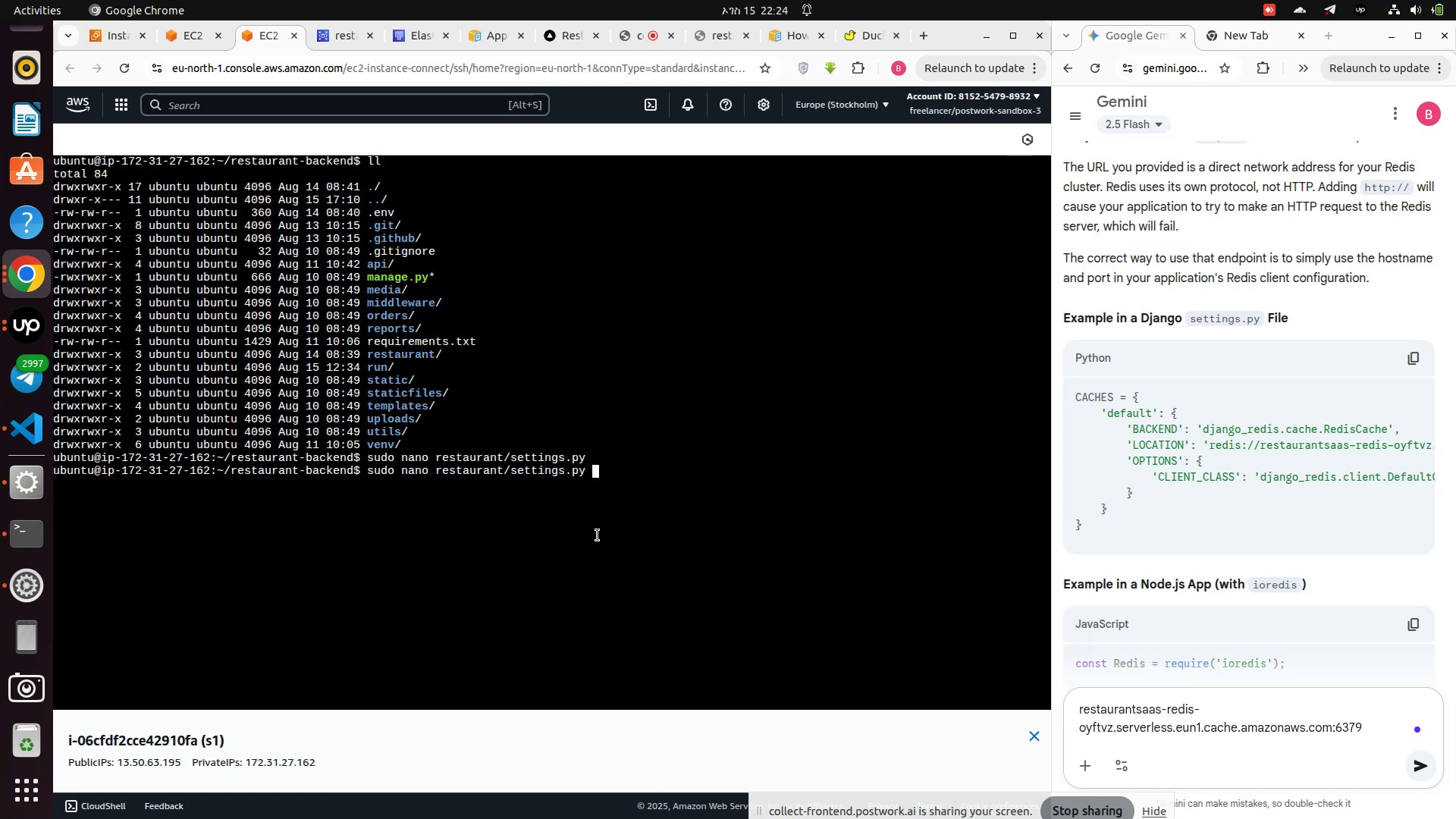 
key(ArrowDown)
 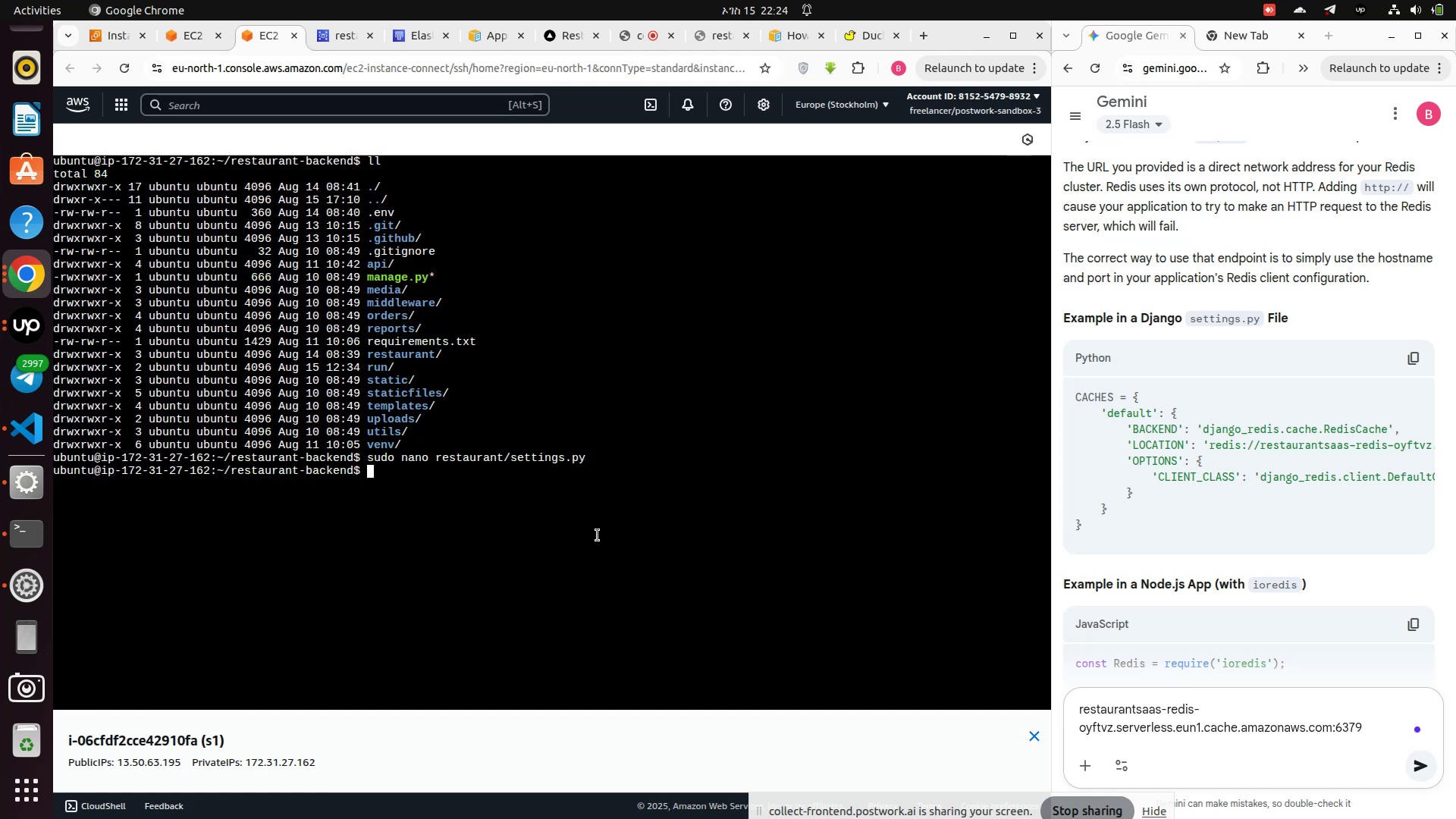 
key(Backspace)
type(sudo naon)
key(Backspace)
type(su)
key(Backspace)
key(Backspace)
type( superviso)
key(Tab)
key(Tab)
 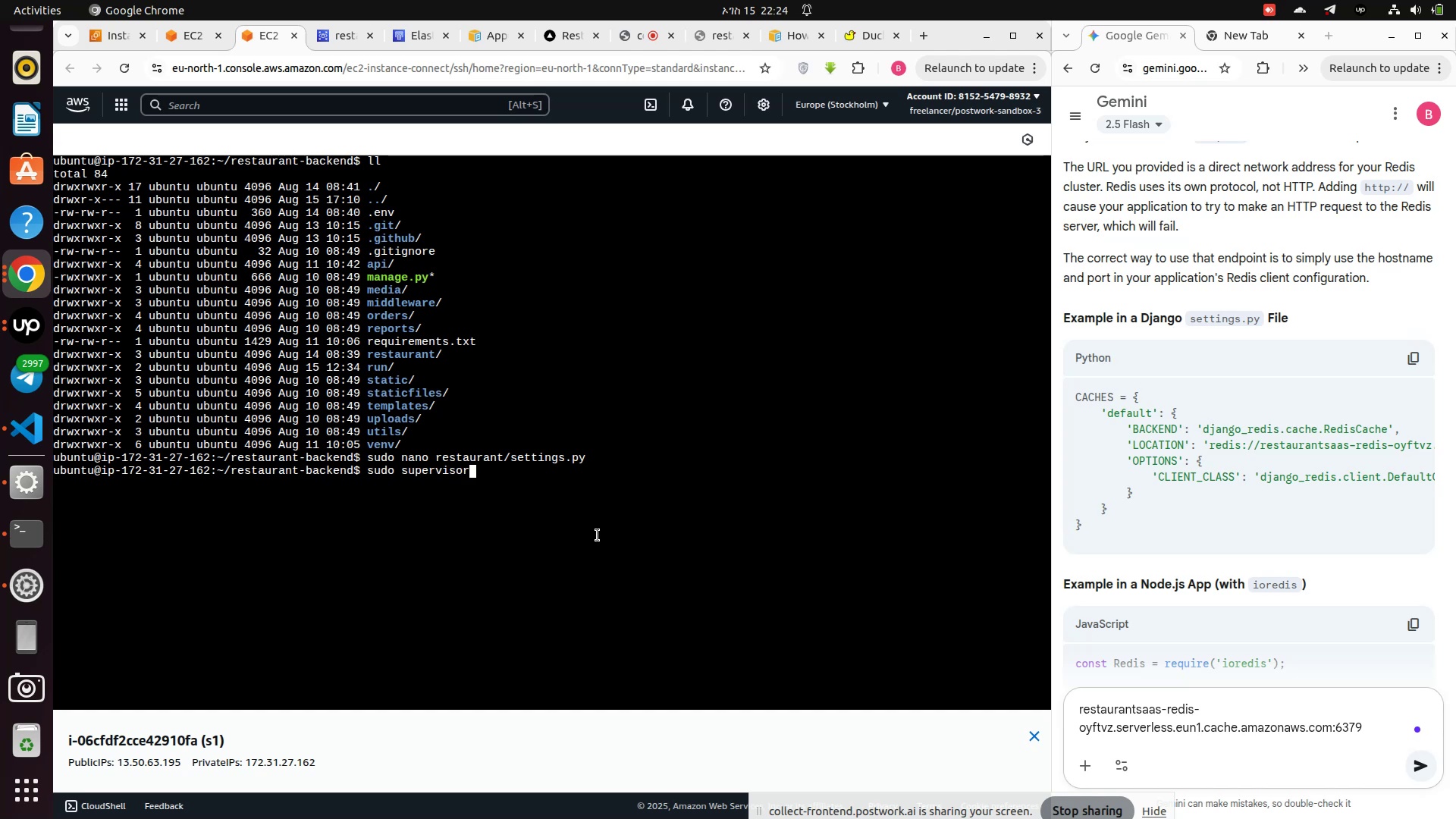 
key(Enter)
 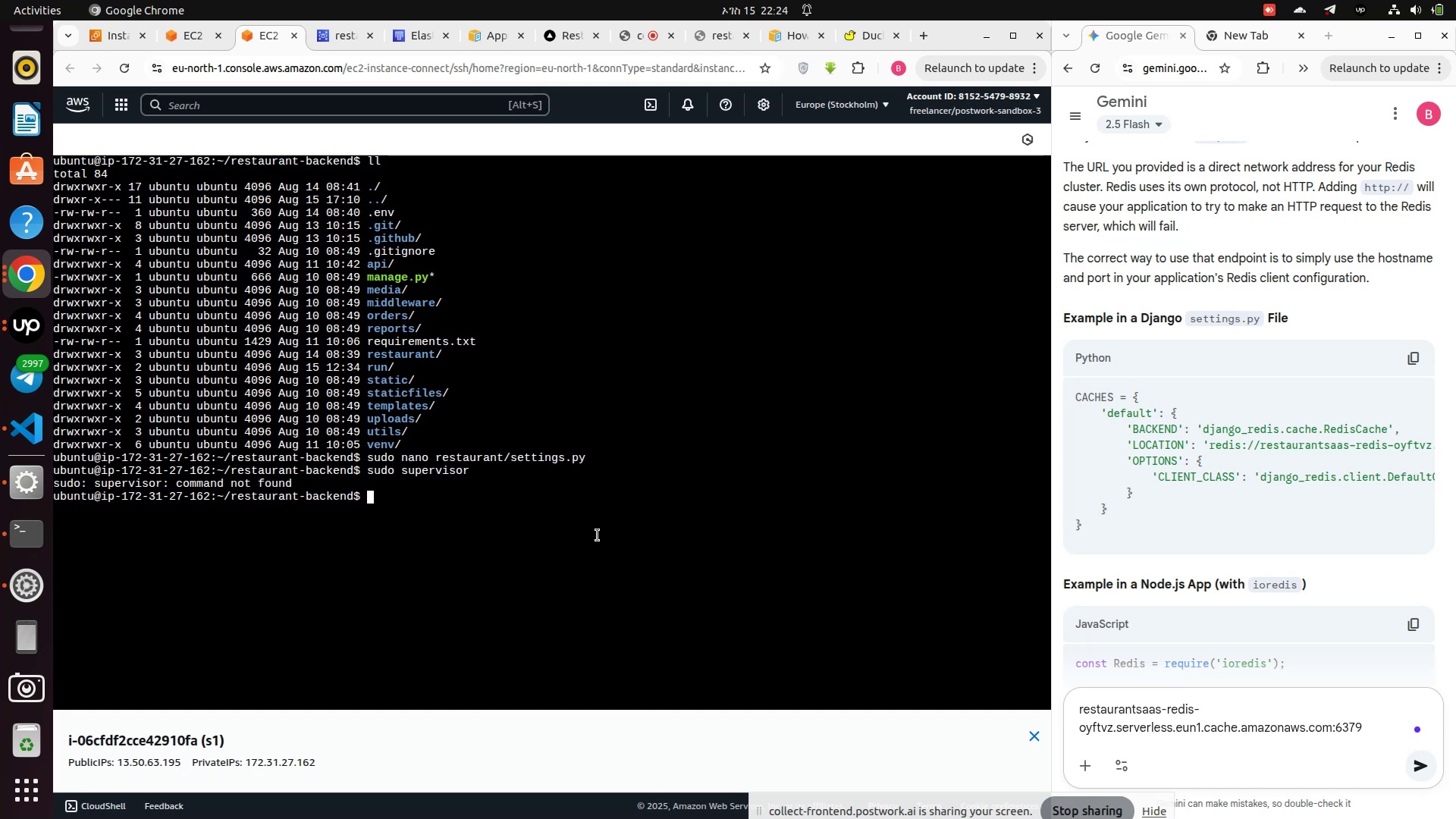 
type(sudo supervisorctl )
 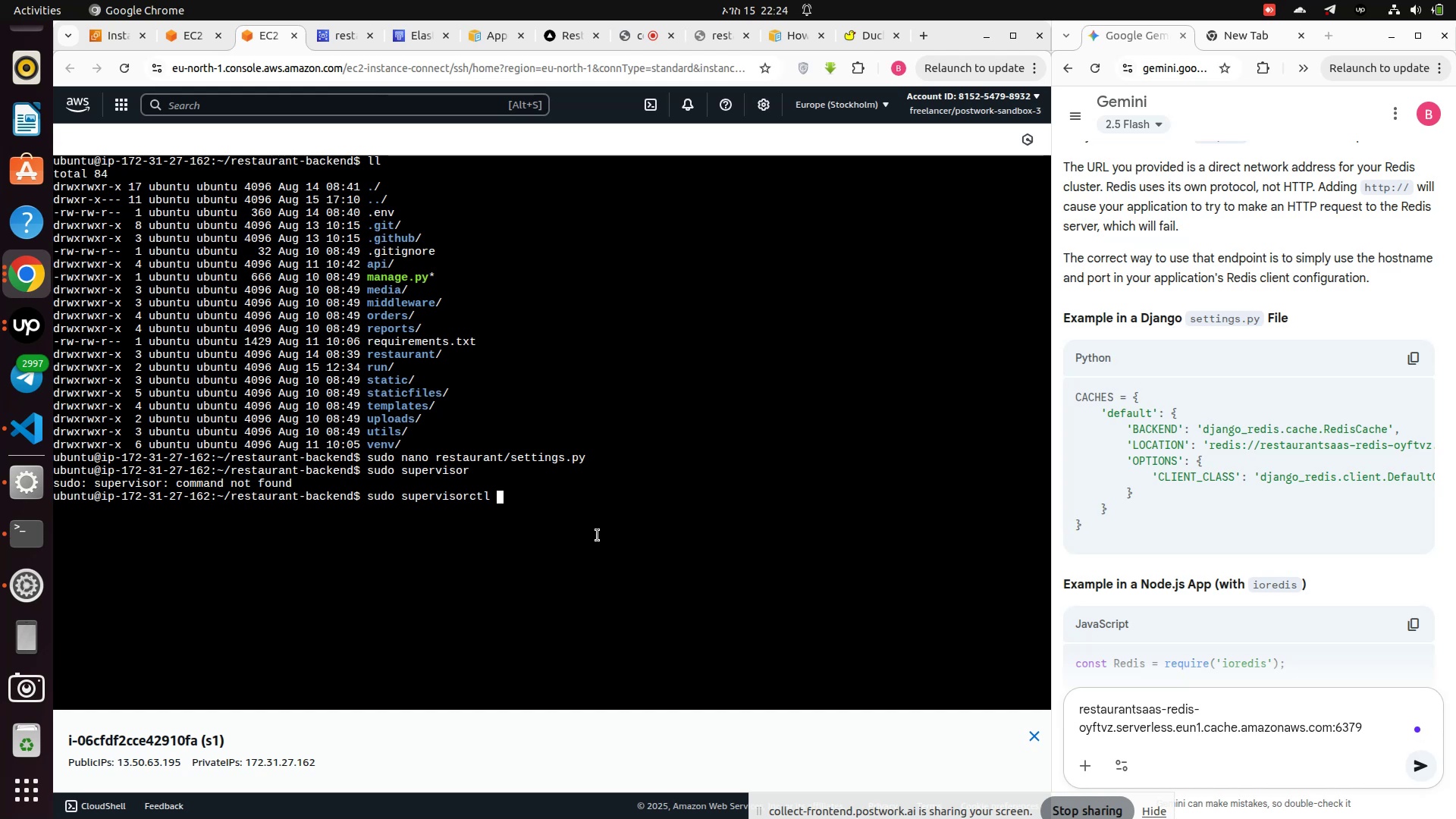 
type(stop all)
 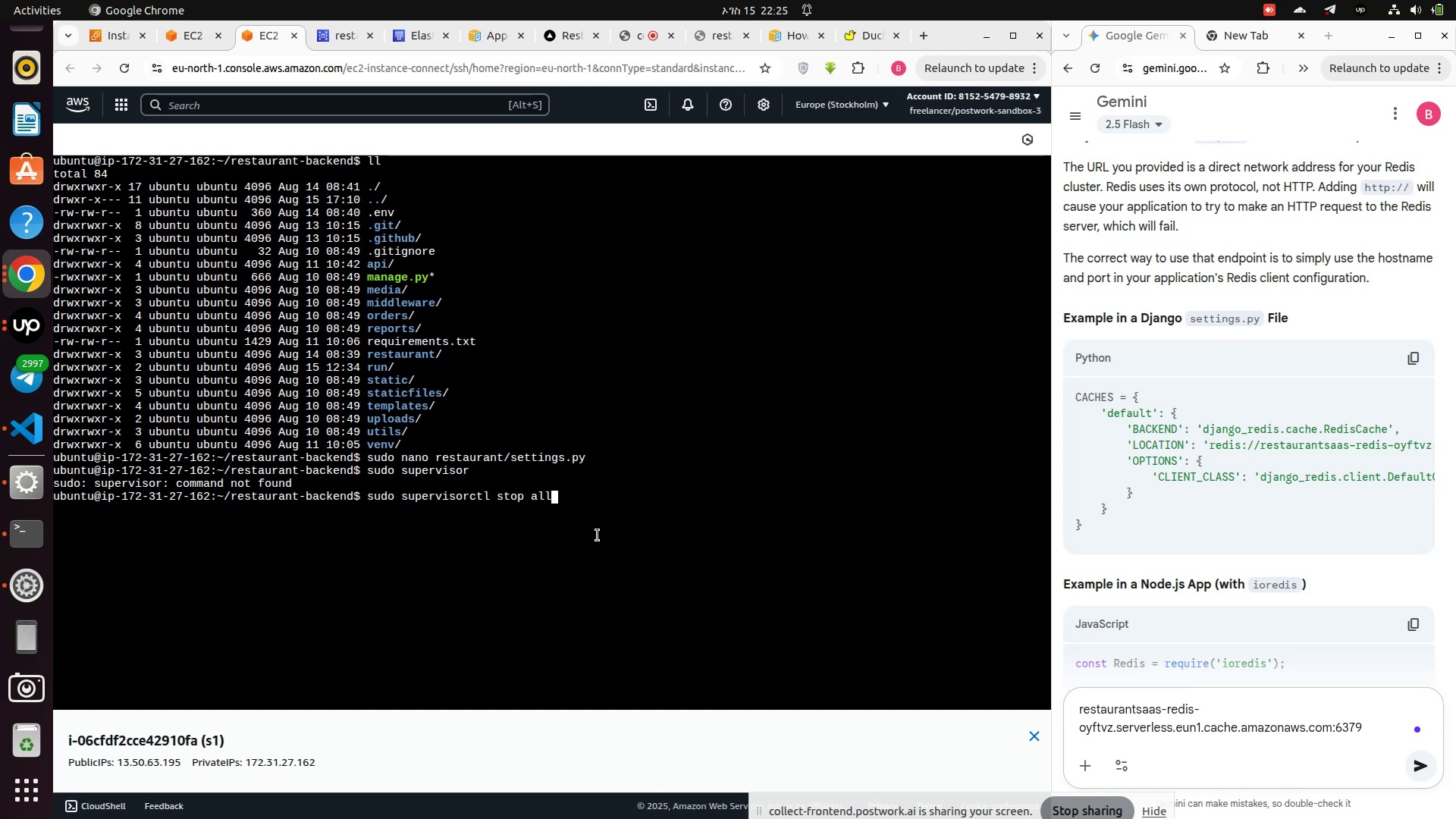 
key(Enter)
 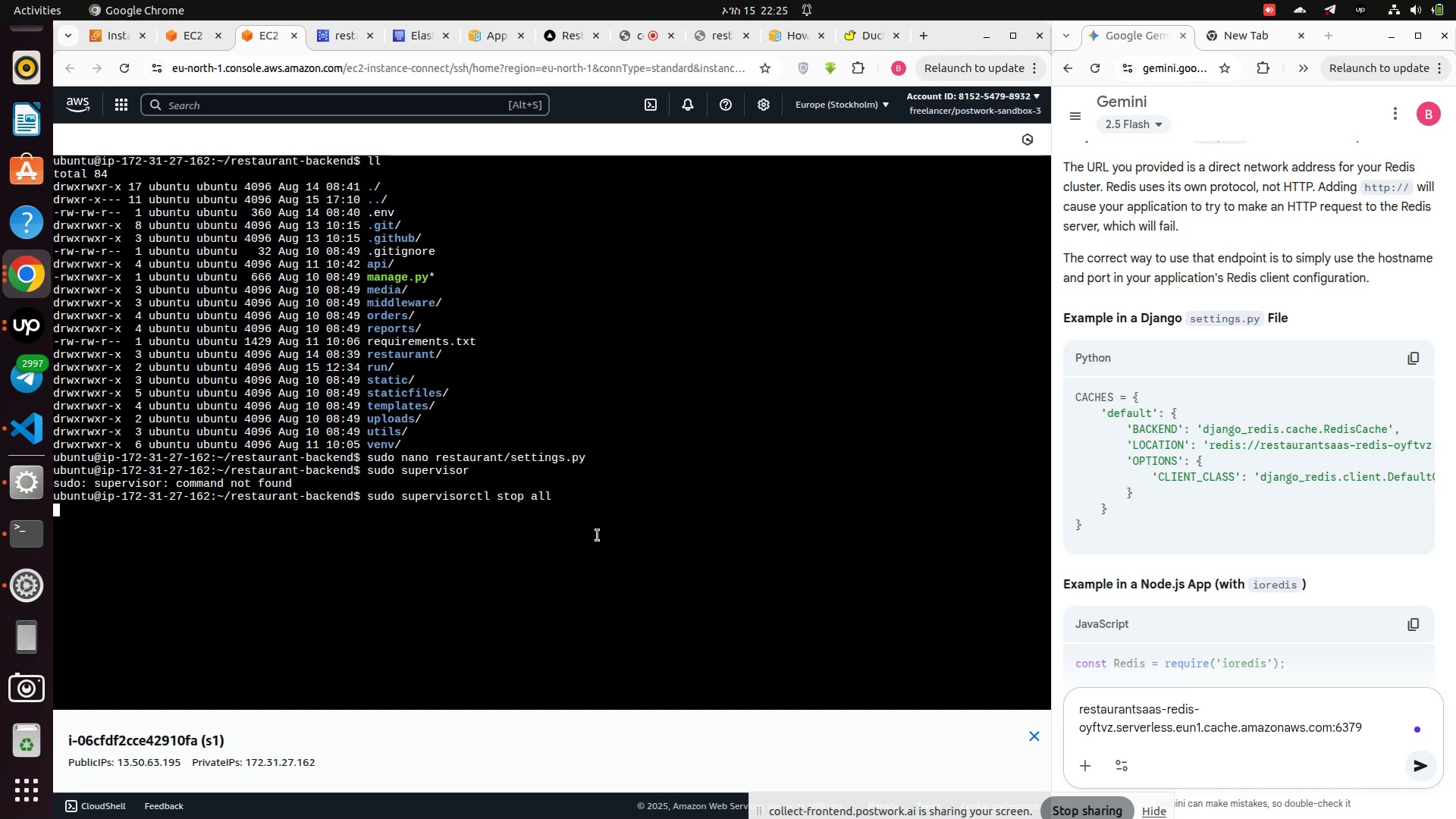 
wait(9.8)
 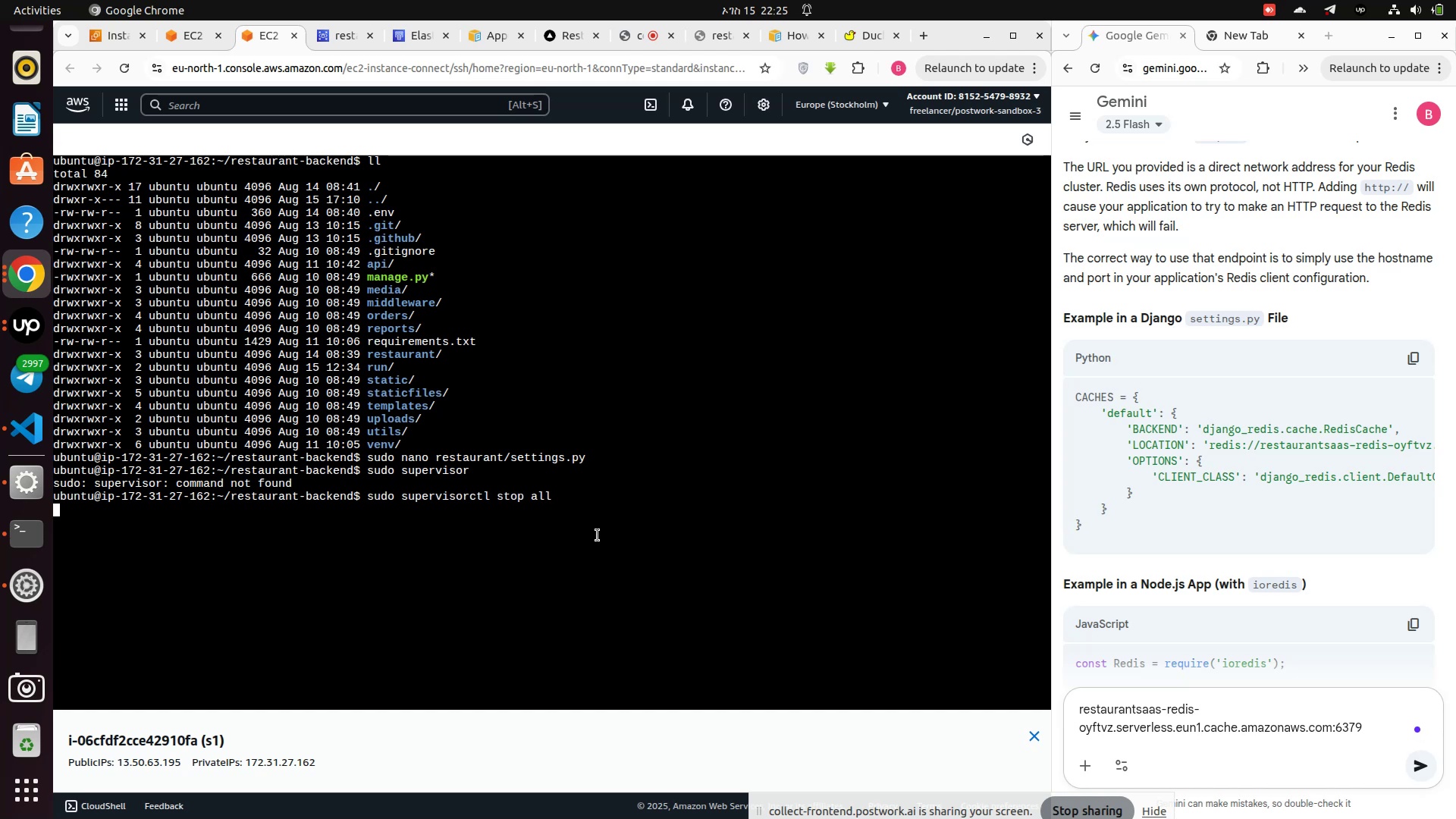 
type(sudo supervisorctl start all)
 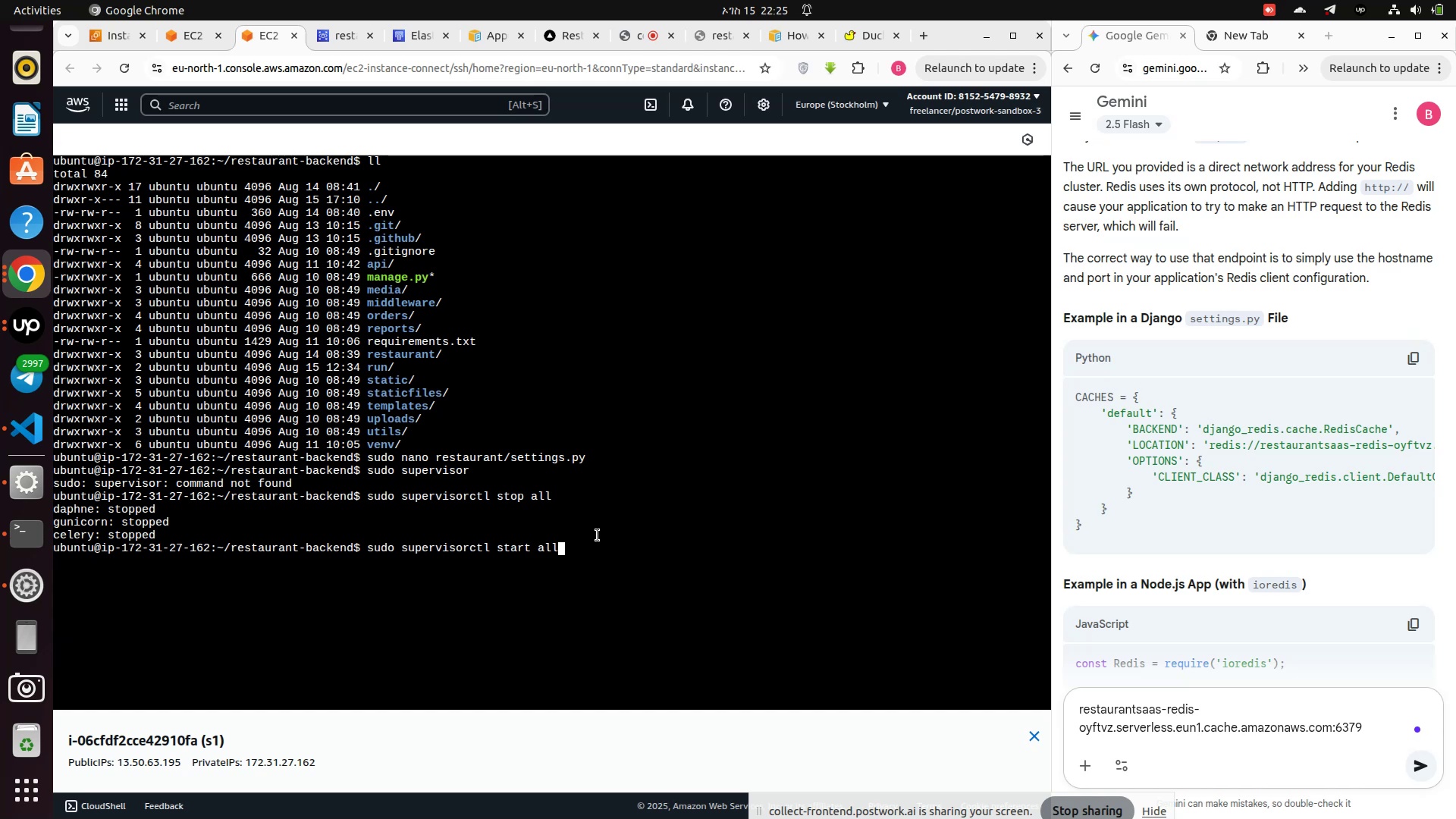 
key(Enter)
 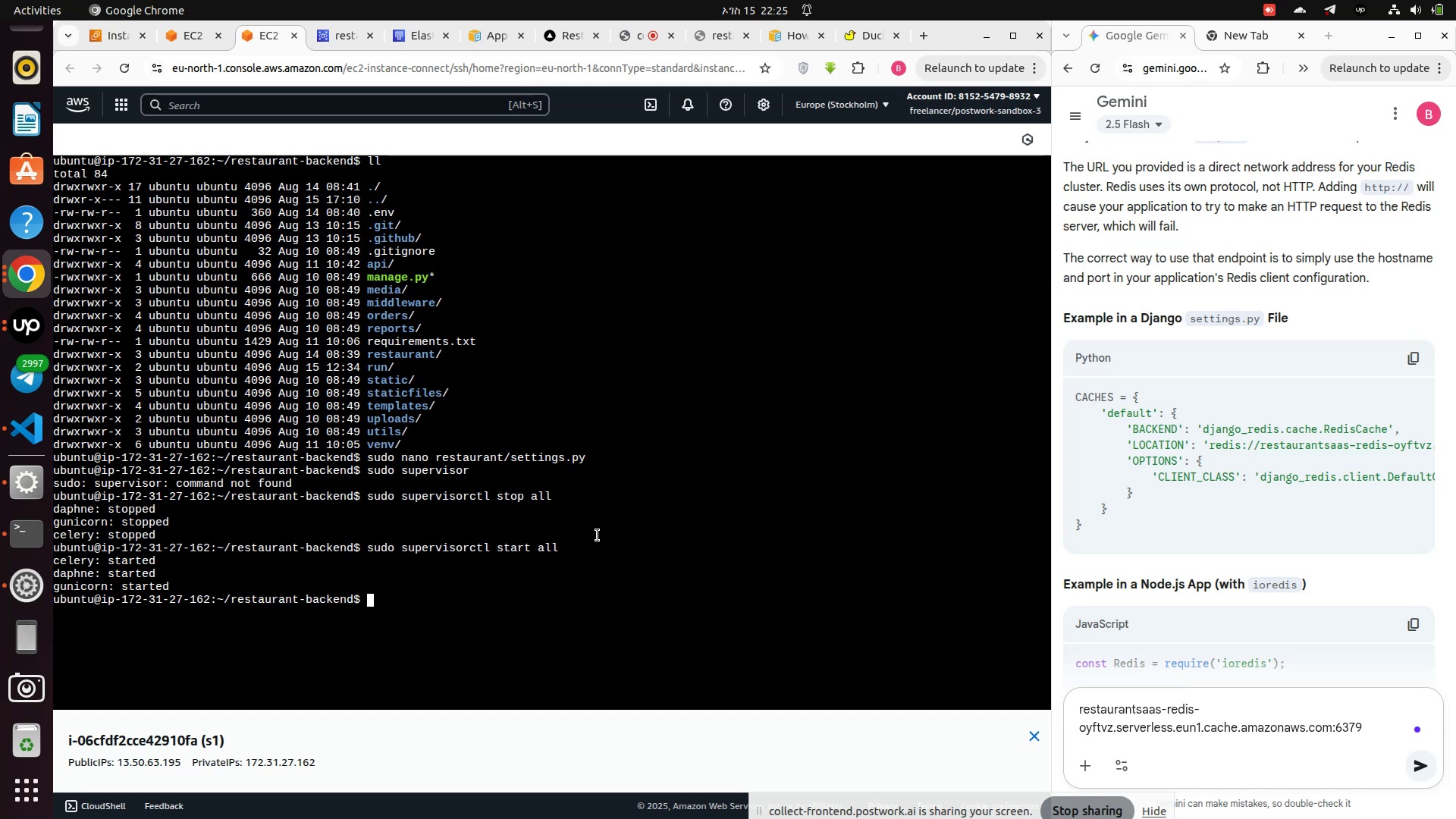 
wait(7.92)
 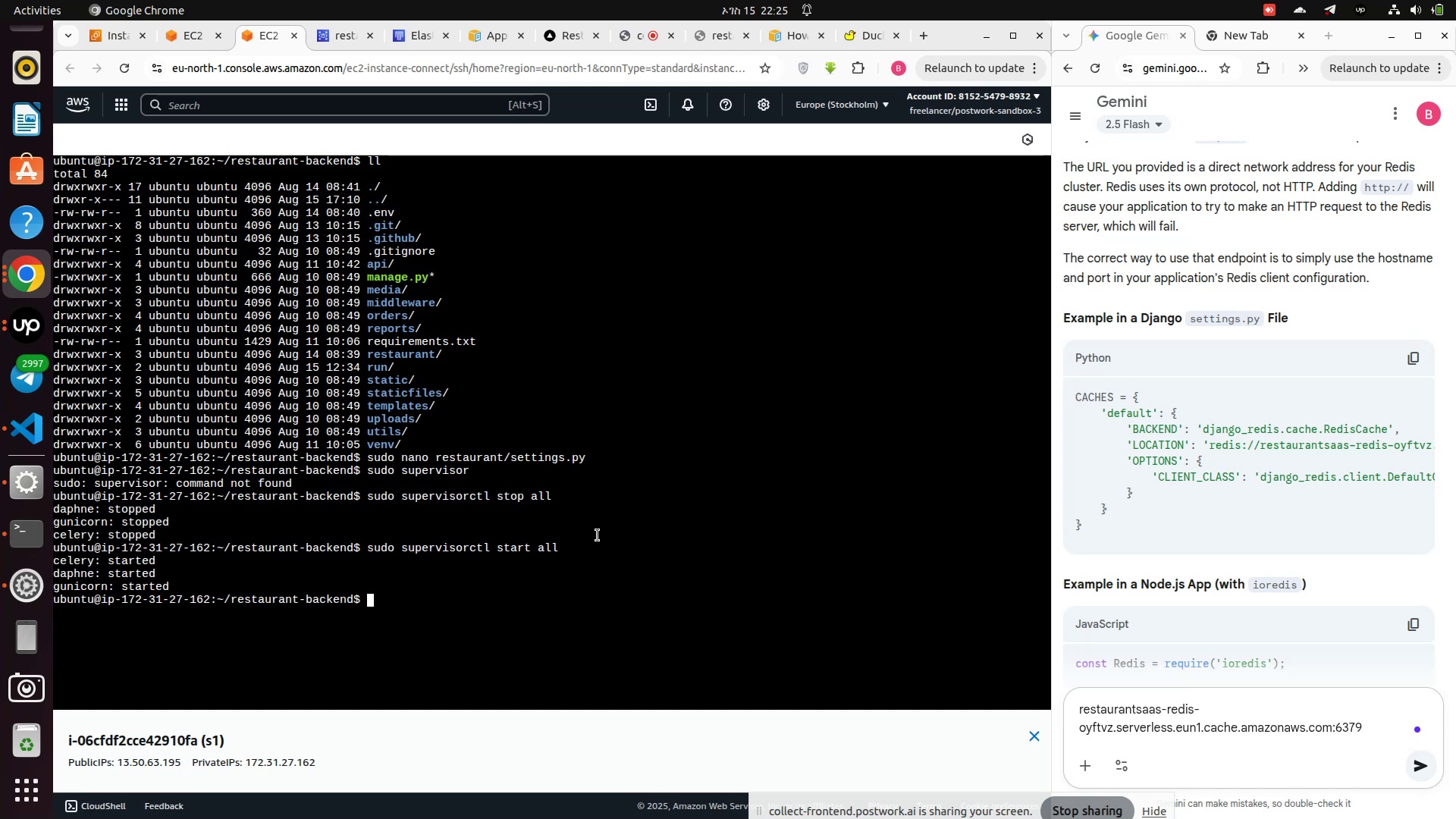 
type(clear)
 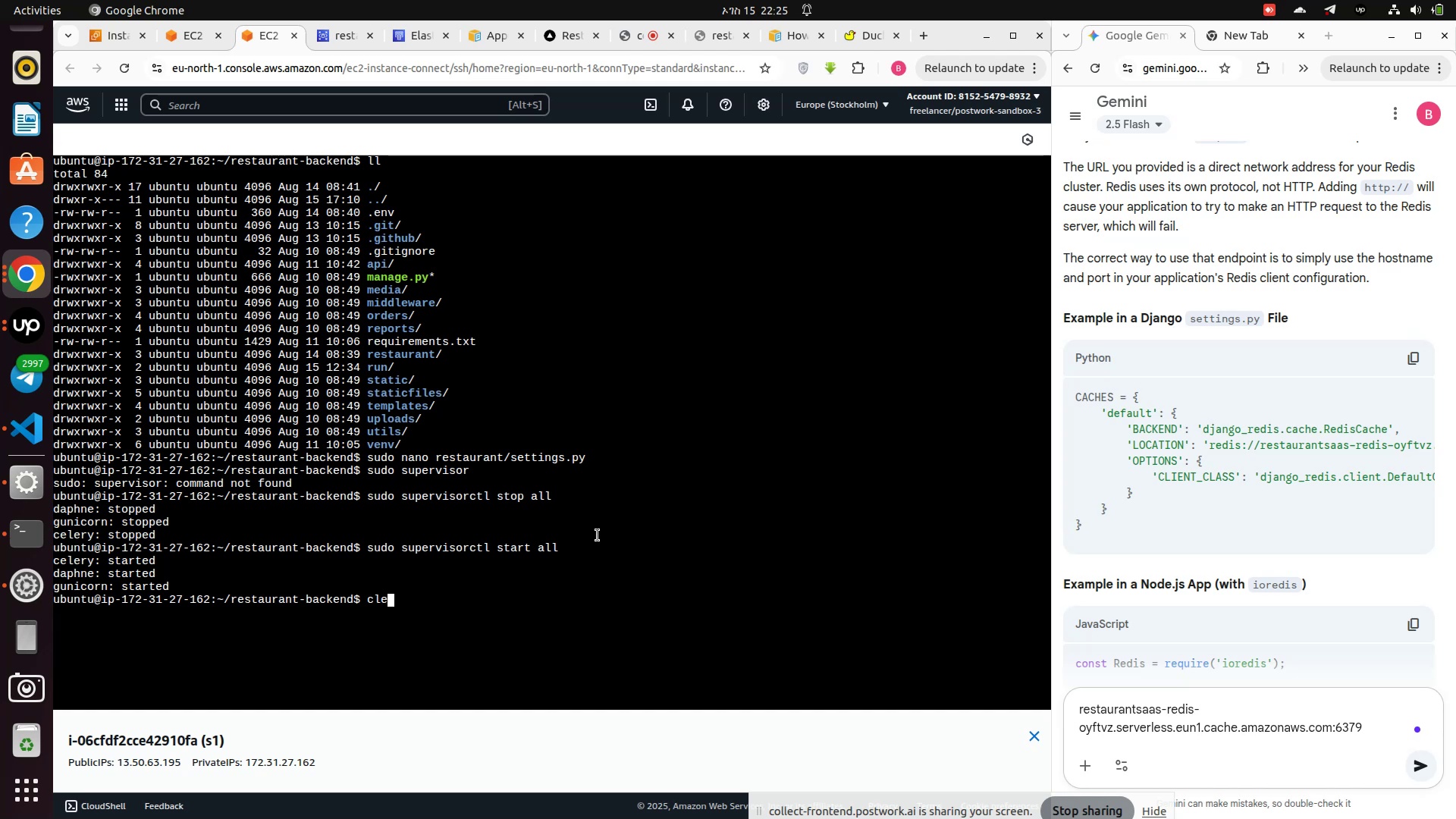 
key(Enter)
 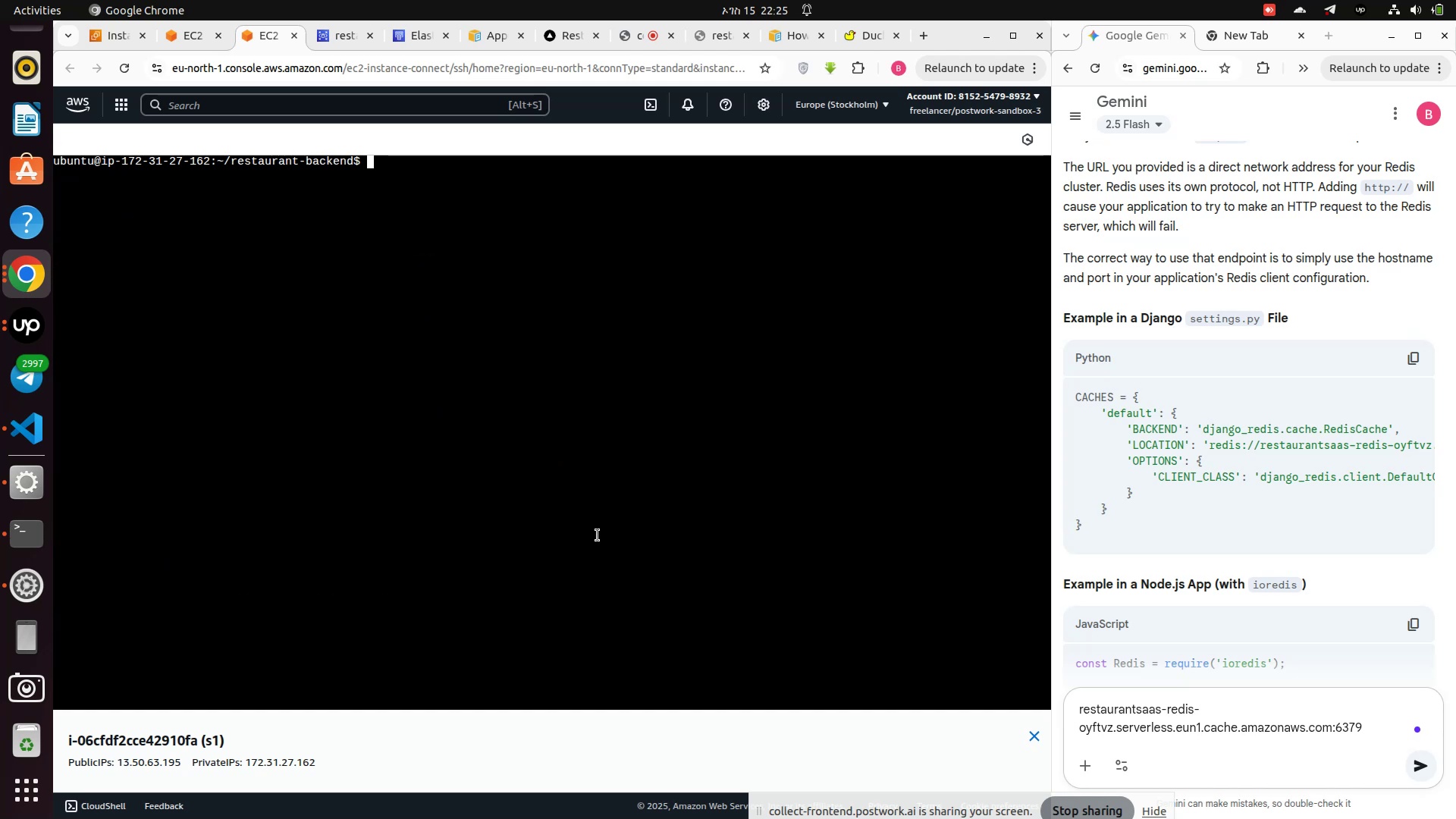 
key(ArrowUp)
 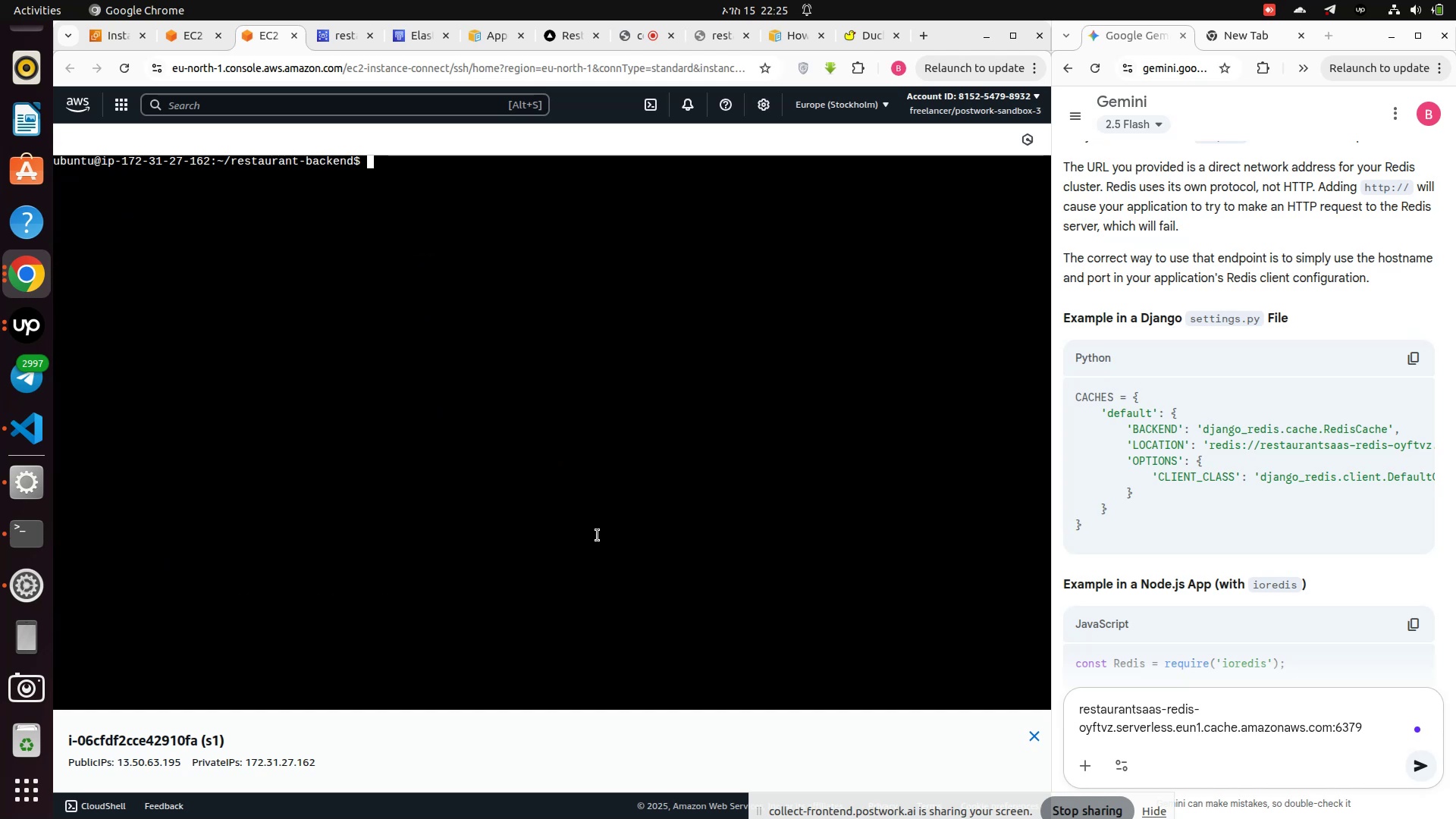 
key(ArrowUp)
 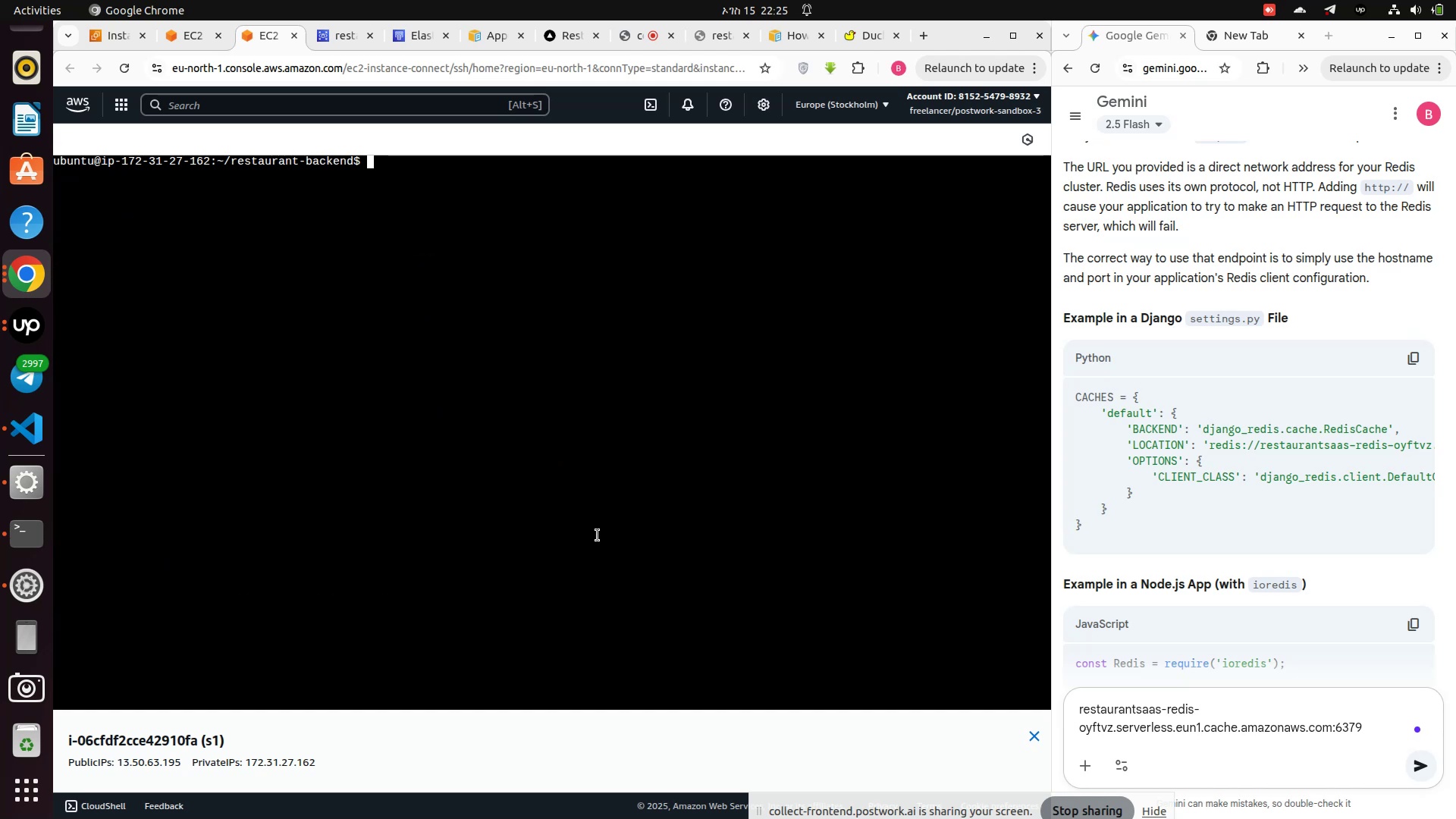 
key(ArrowUp)
 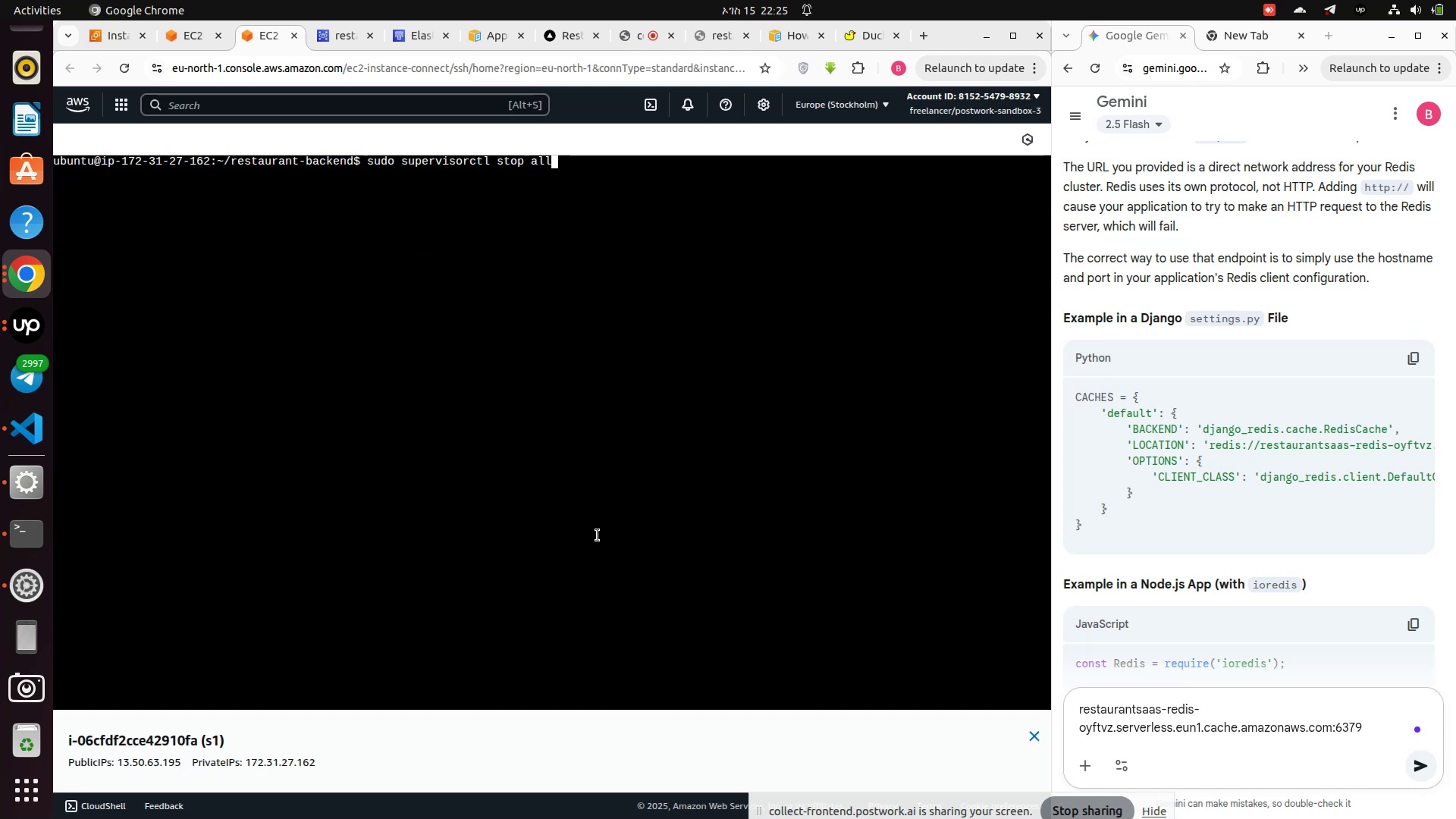 
key(ArrowUp)
 